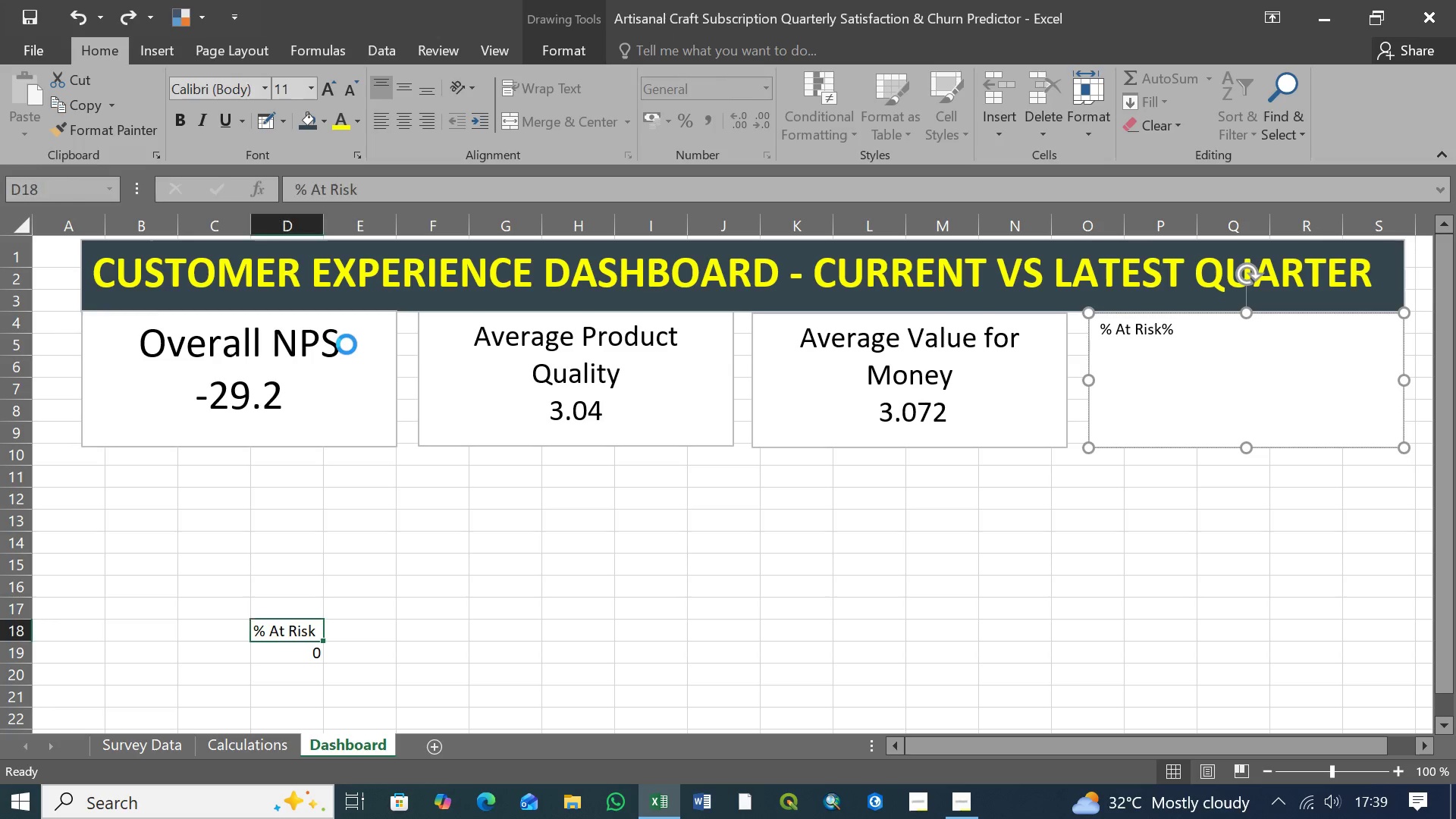 
key(Control+Z)
 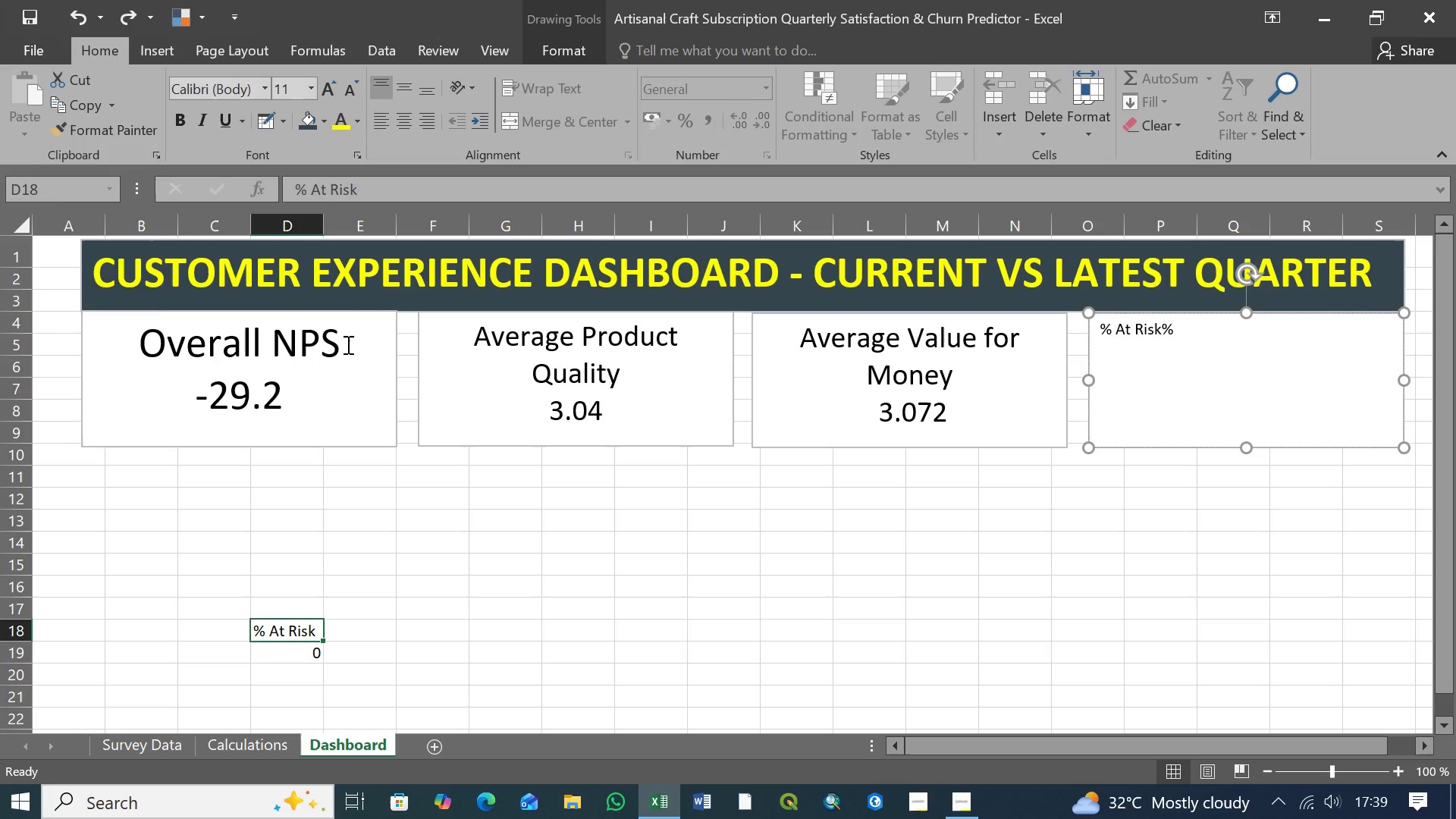 
key(Control+Z)
 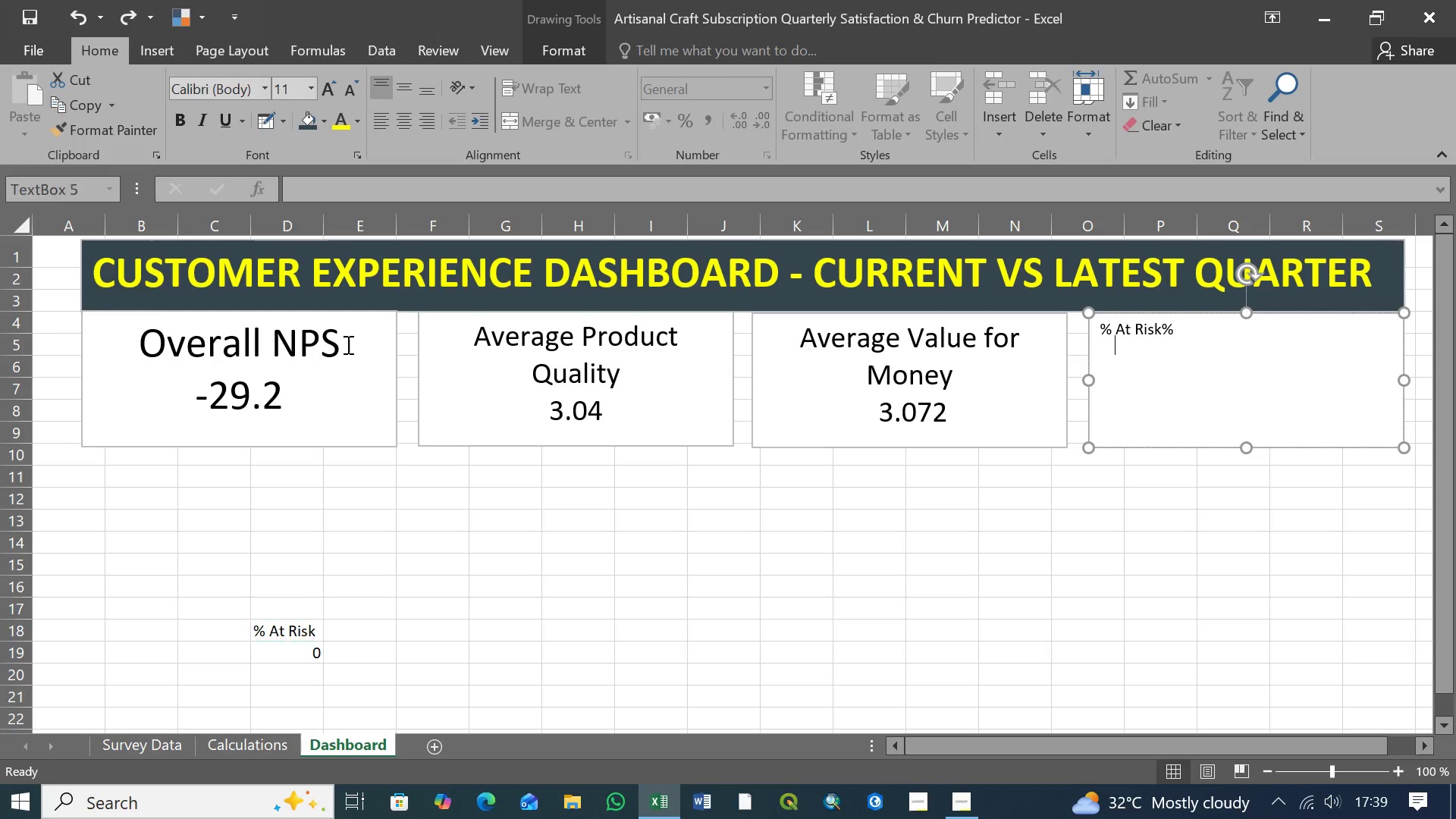 
key(Control+Z)
 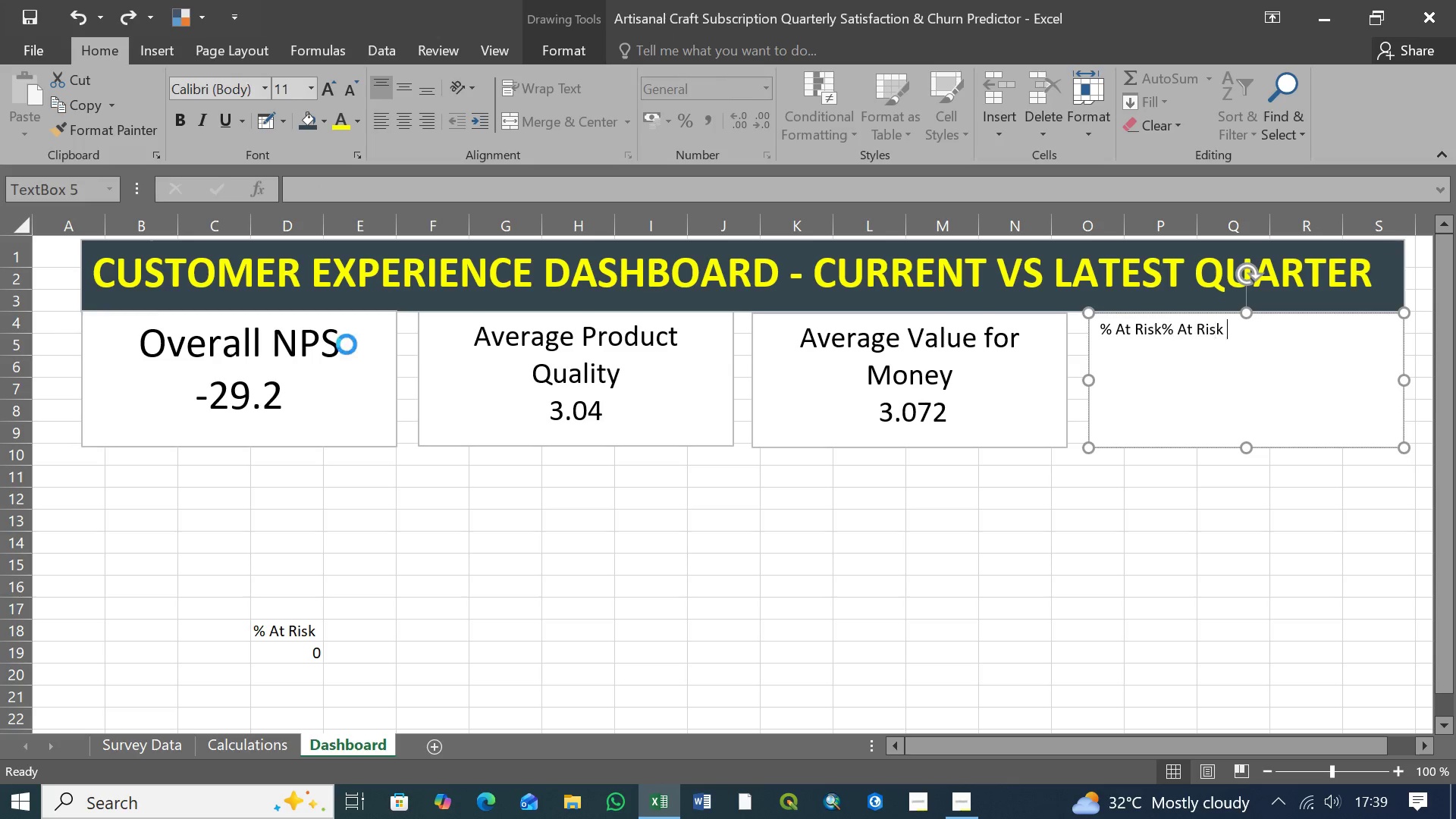 
key(Control+Z)
 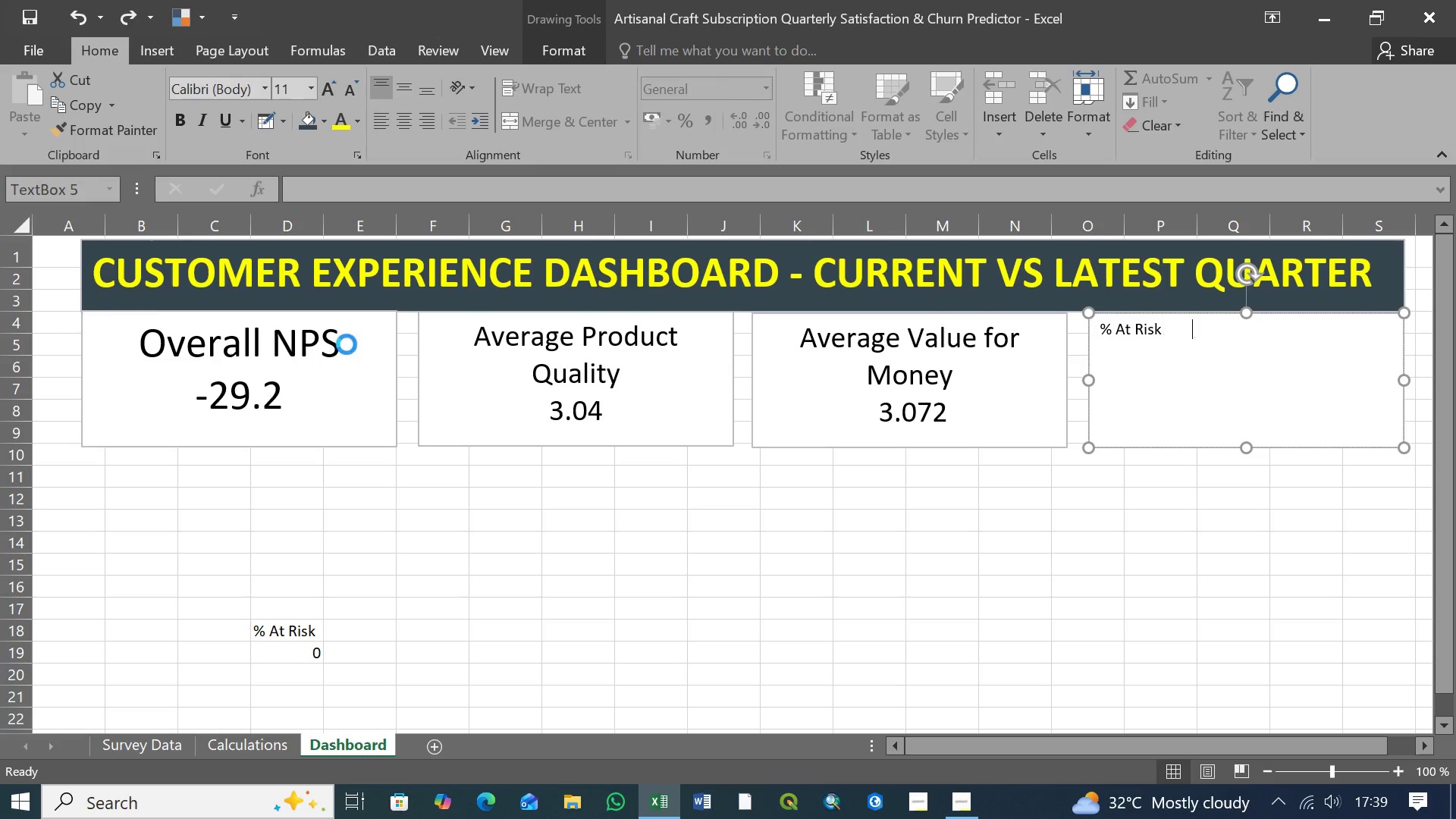 
key(Control+Z)
 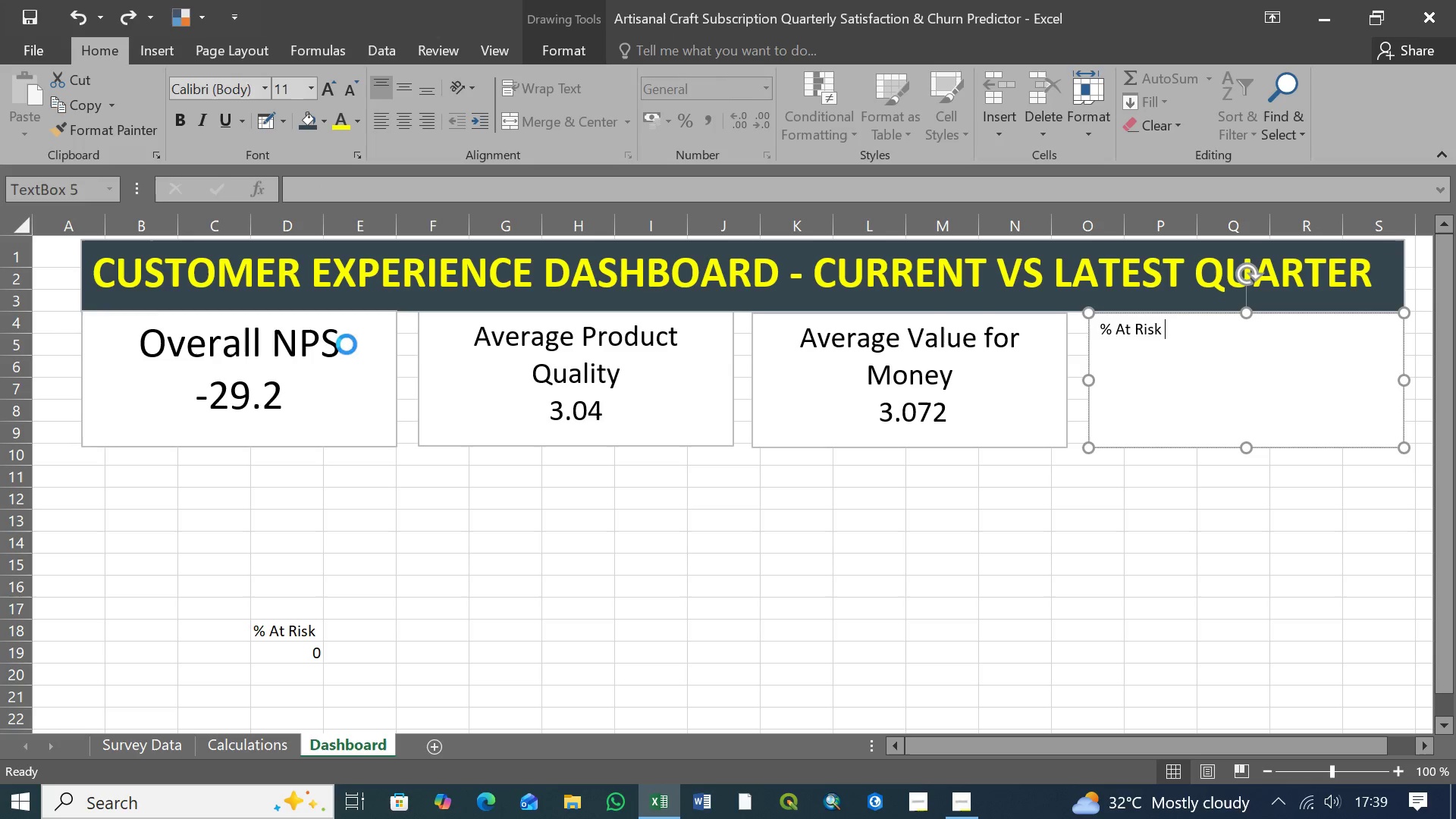 
key(Control+Z)
 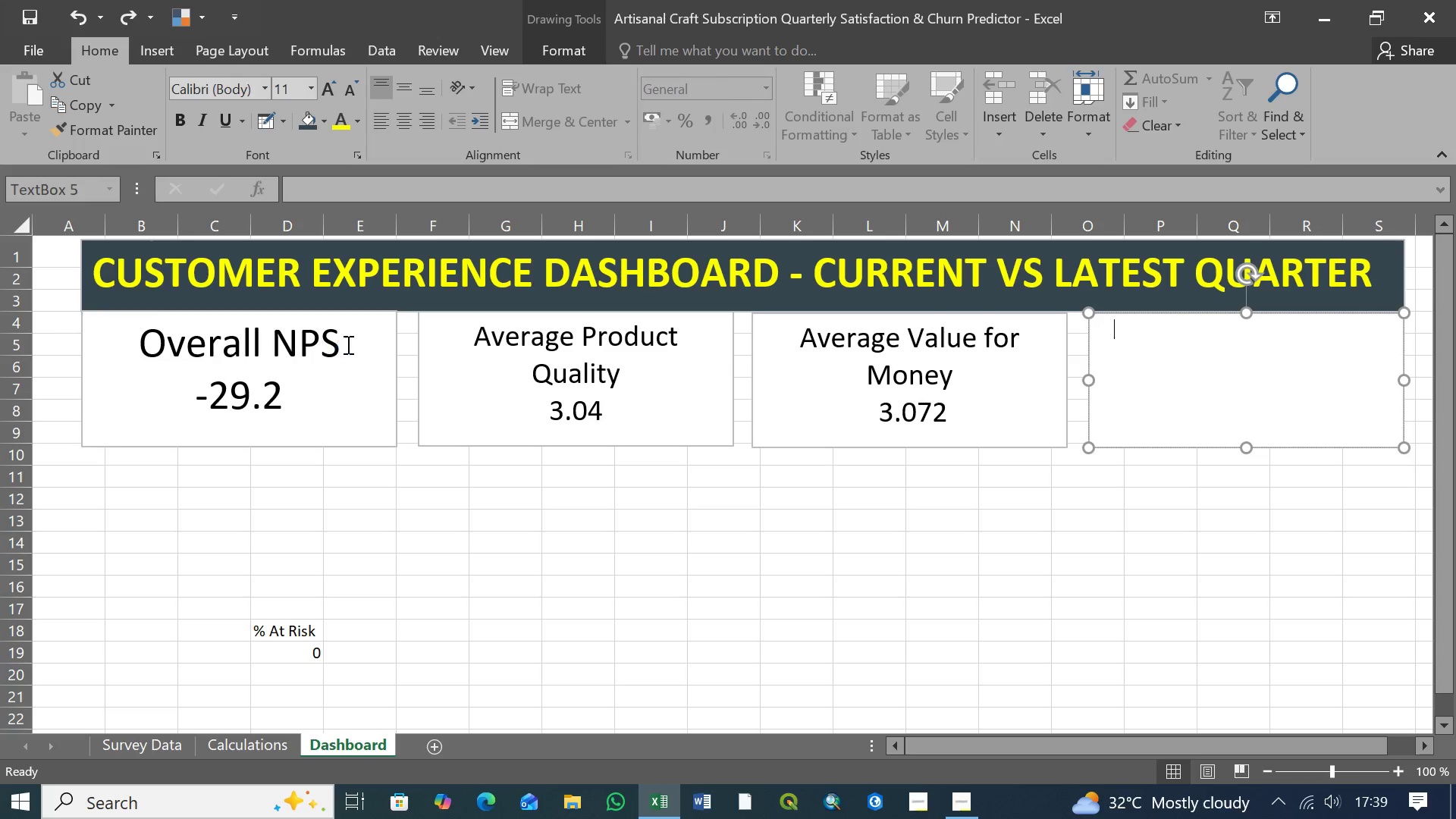 
key(Control+Z)
 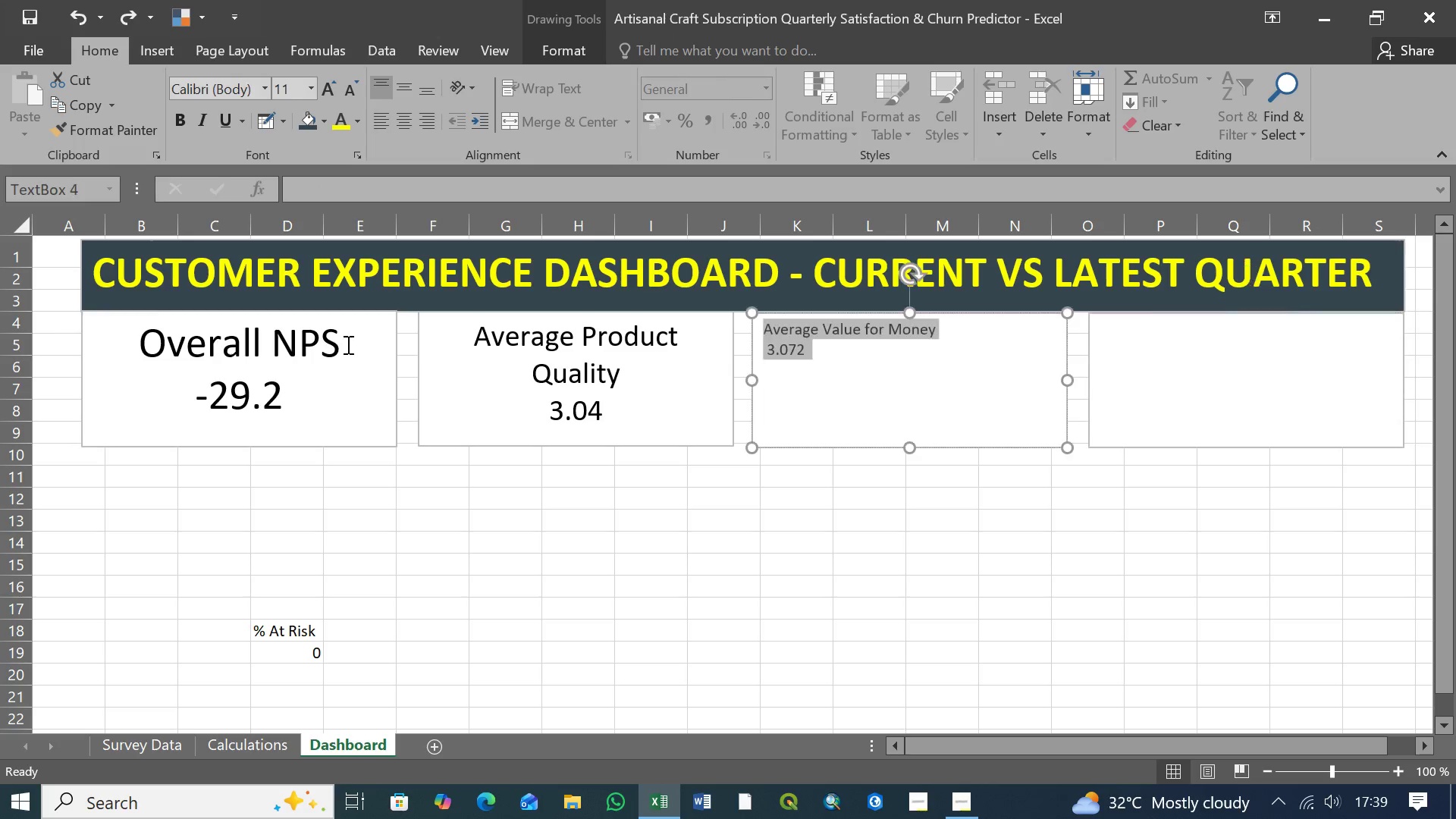 
key(Control+Z)
 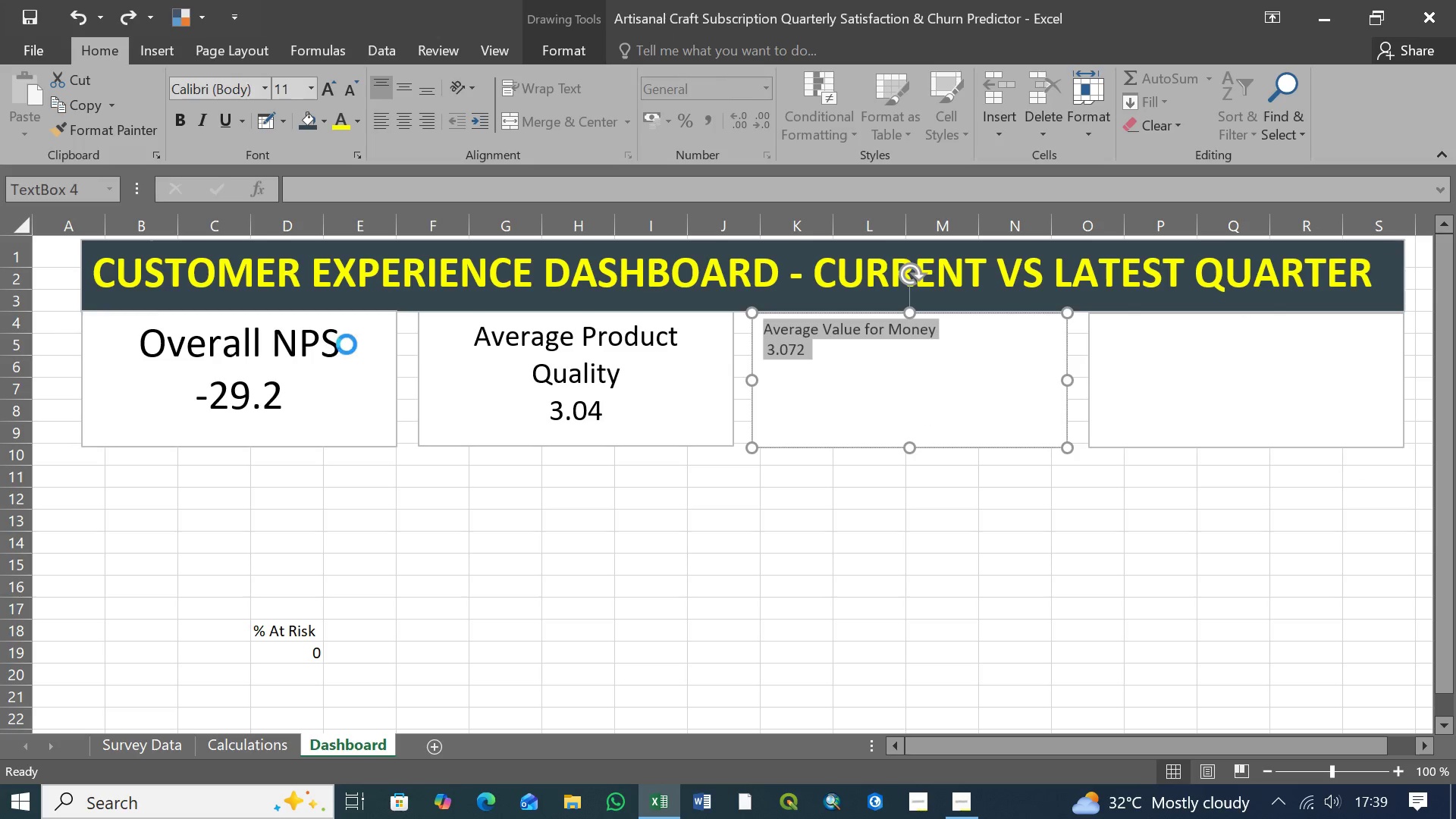 
key(Control+Z)
 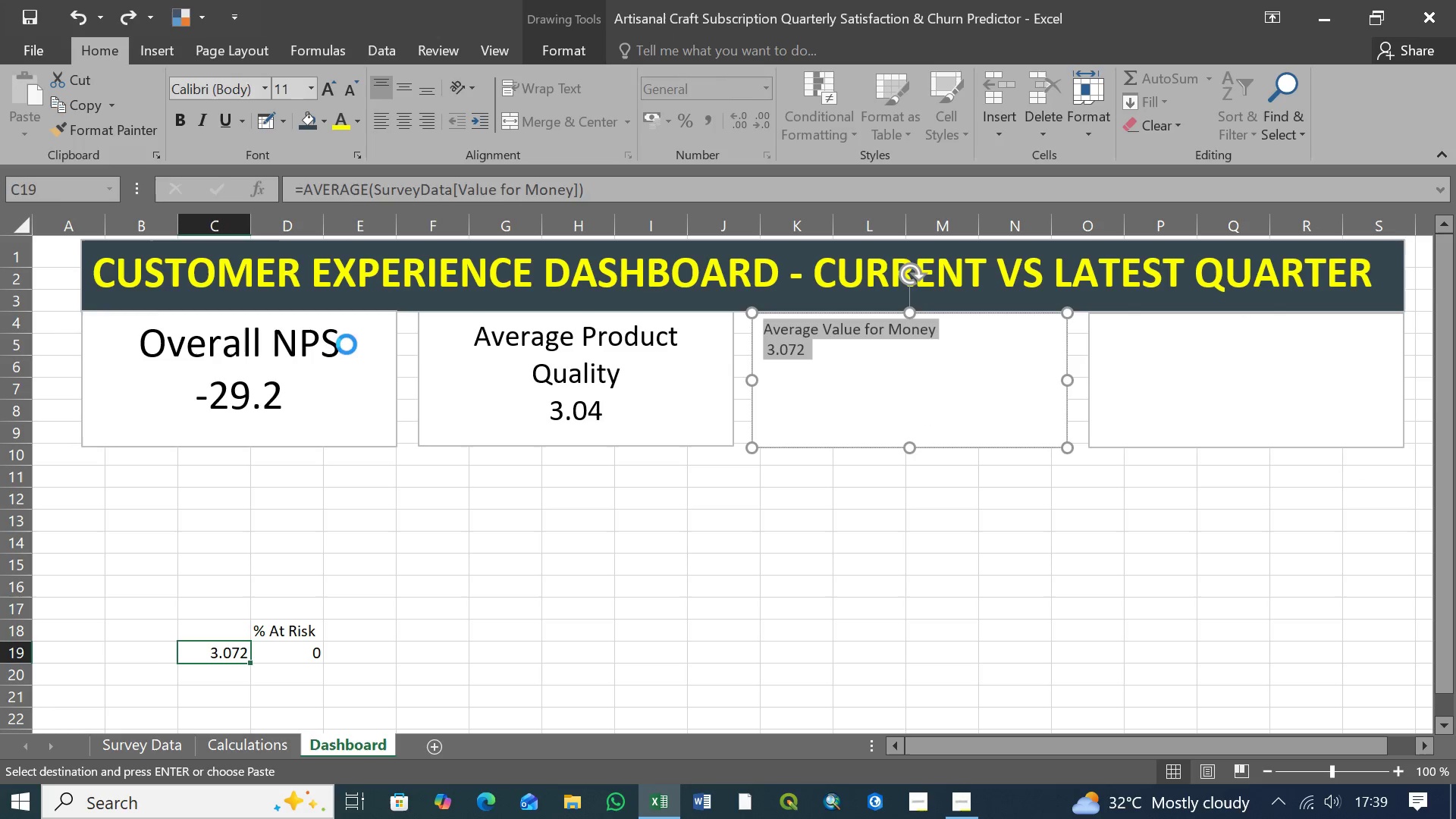 
key(Control+Z)
 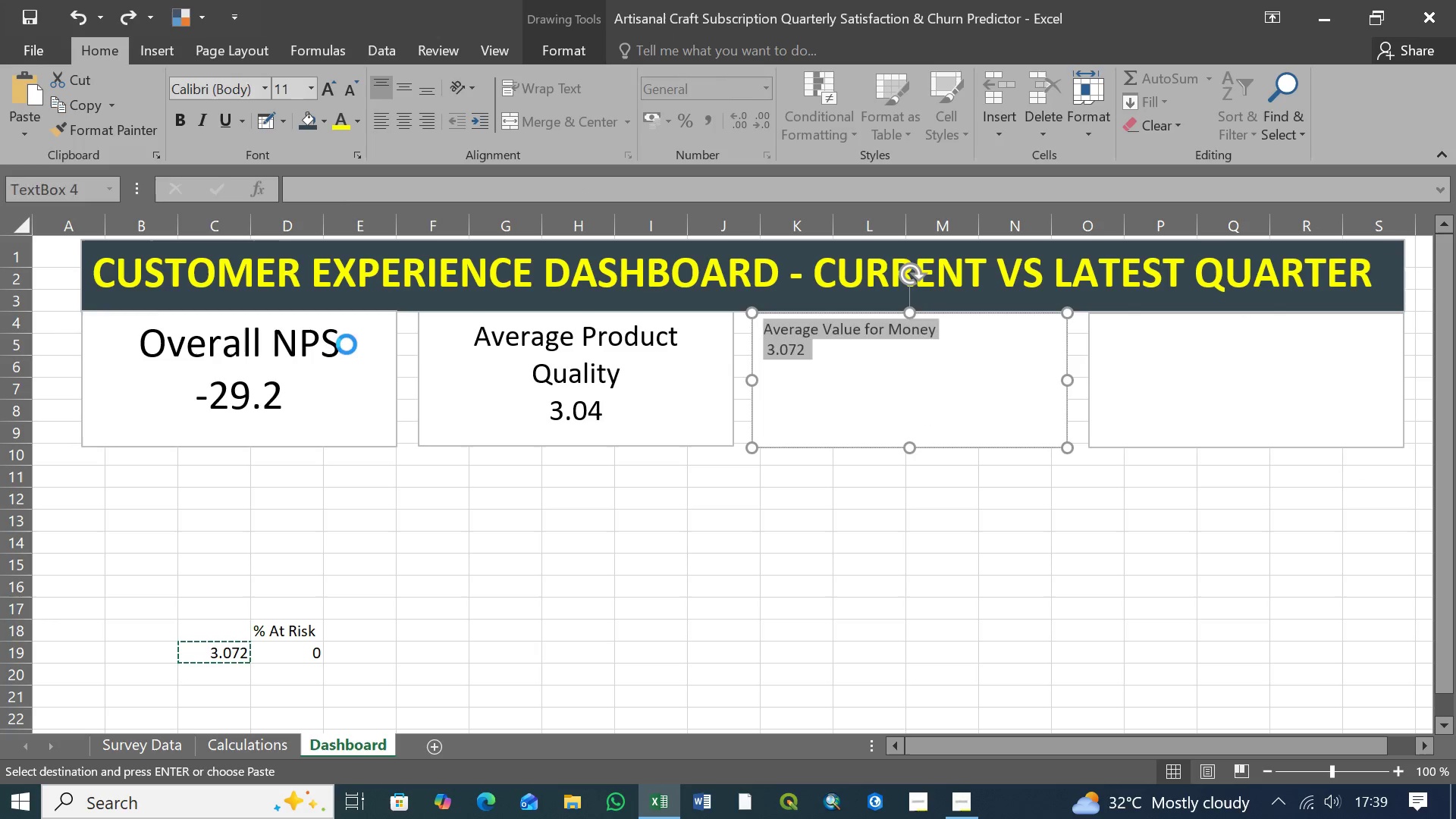 
key(Control+Z)
 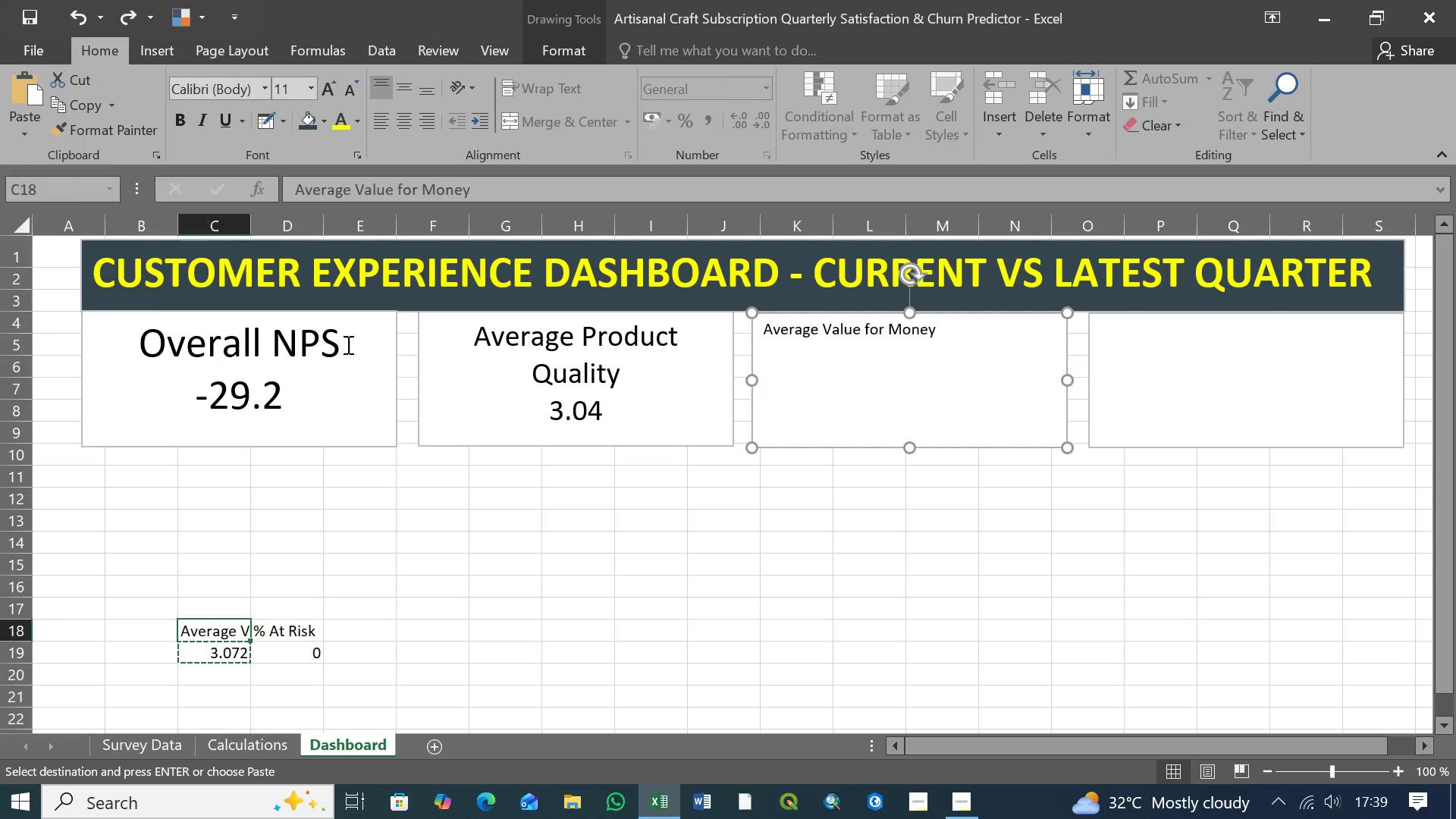 
key(Control+Z)
 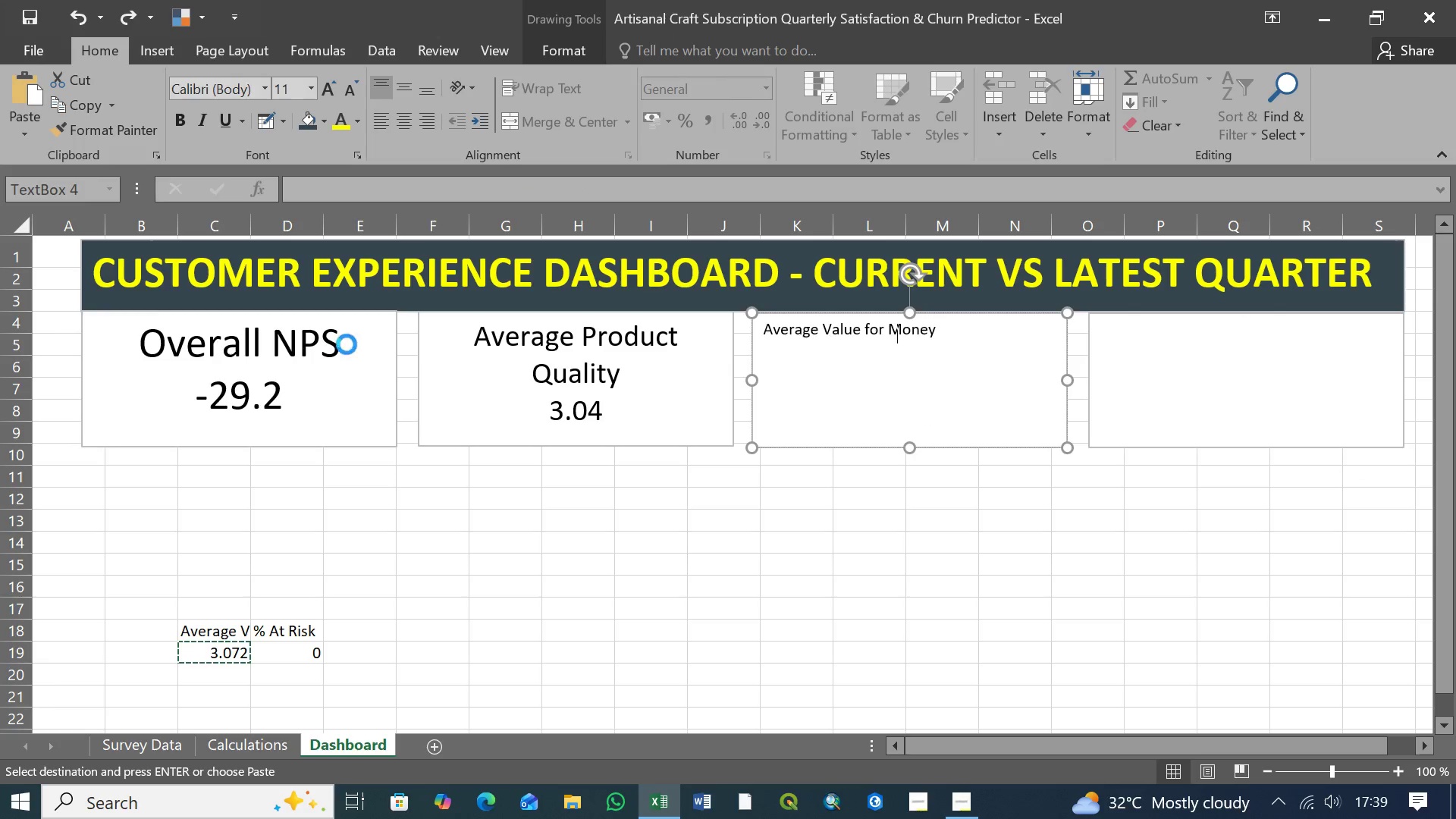 
key(Control+Z)
 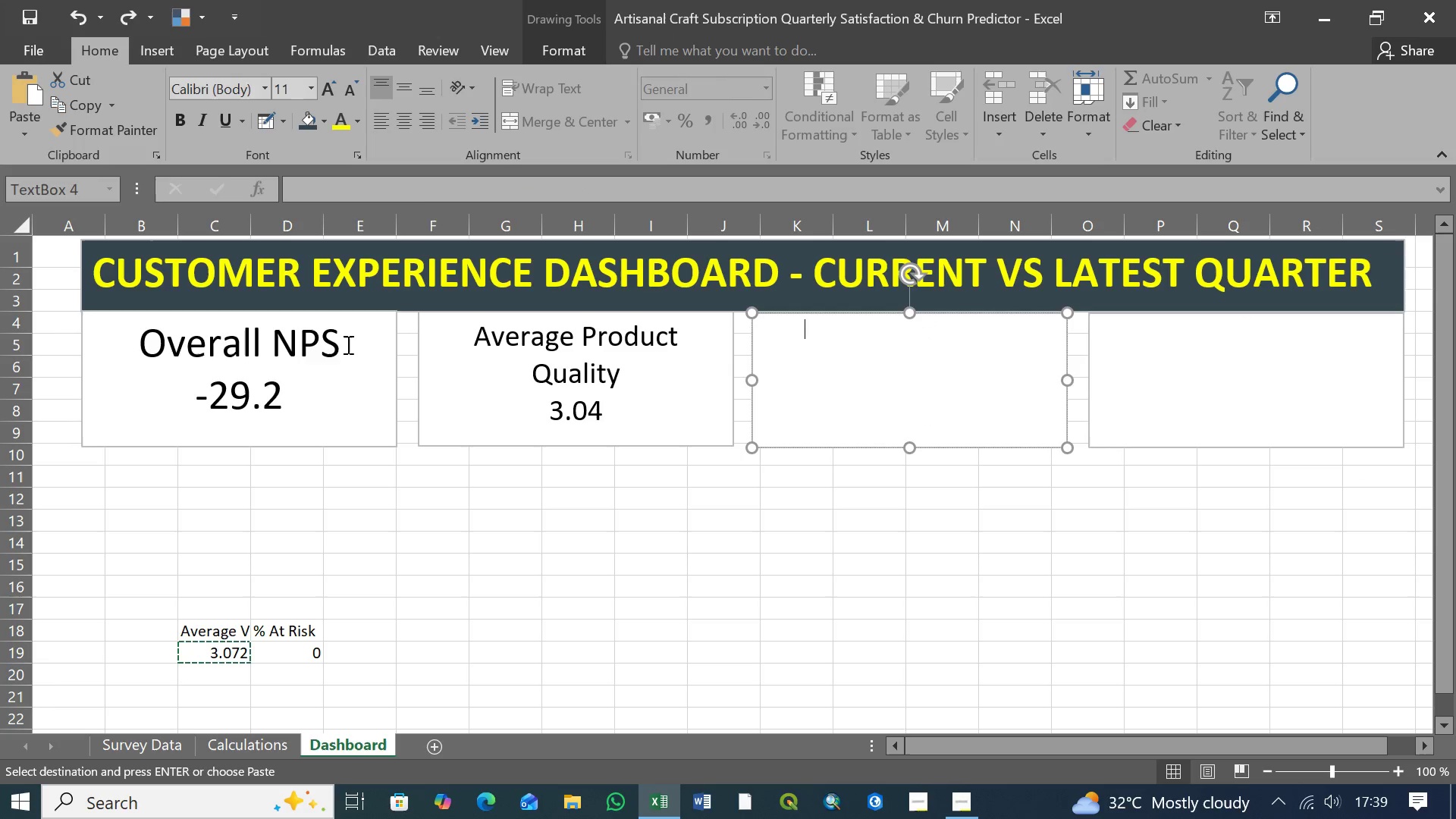 
key(Control+Z)
 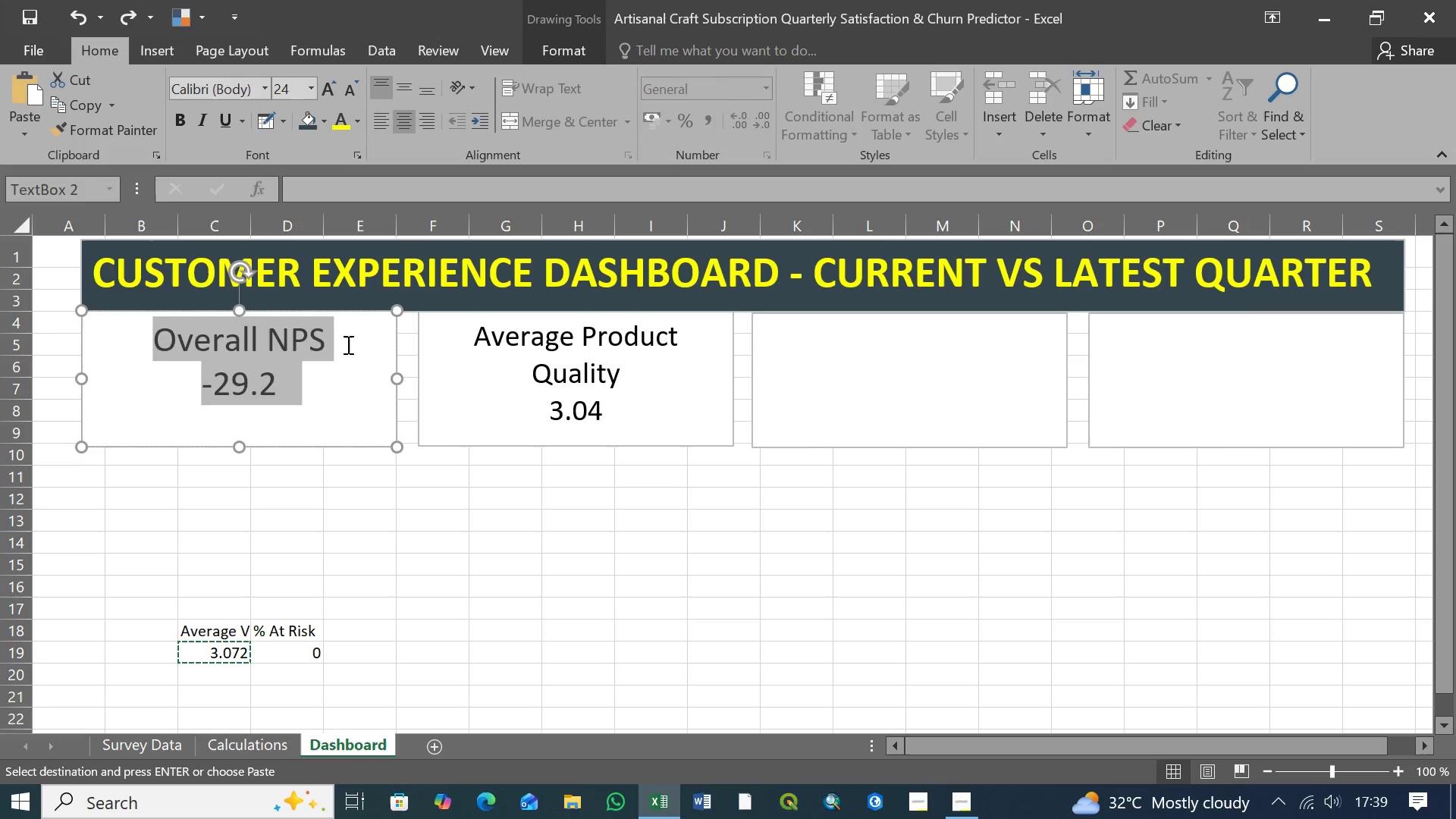 
key(Control+Z)
 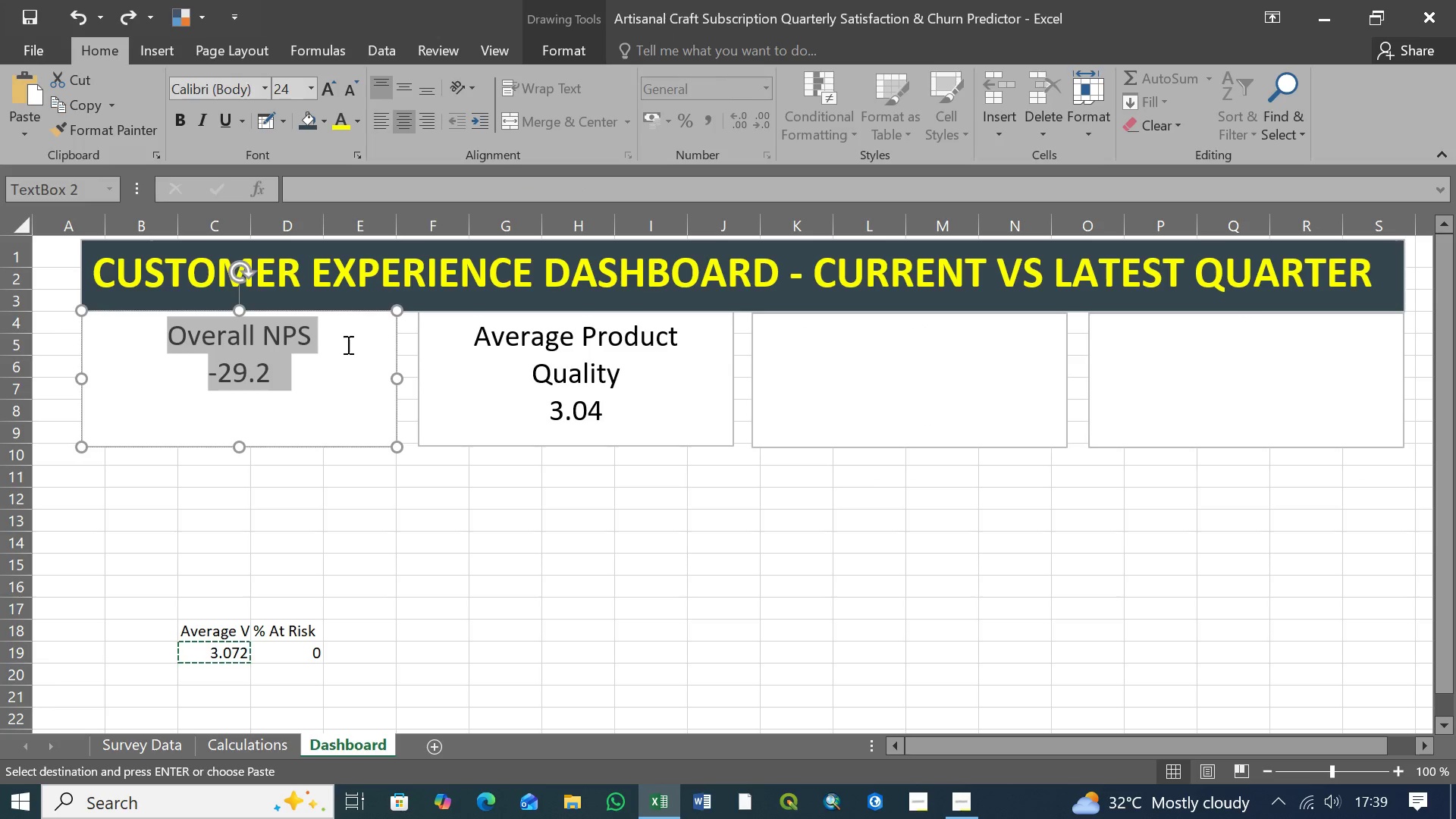 
key(Control+Z)
 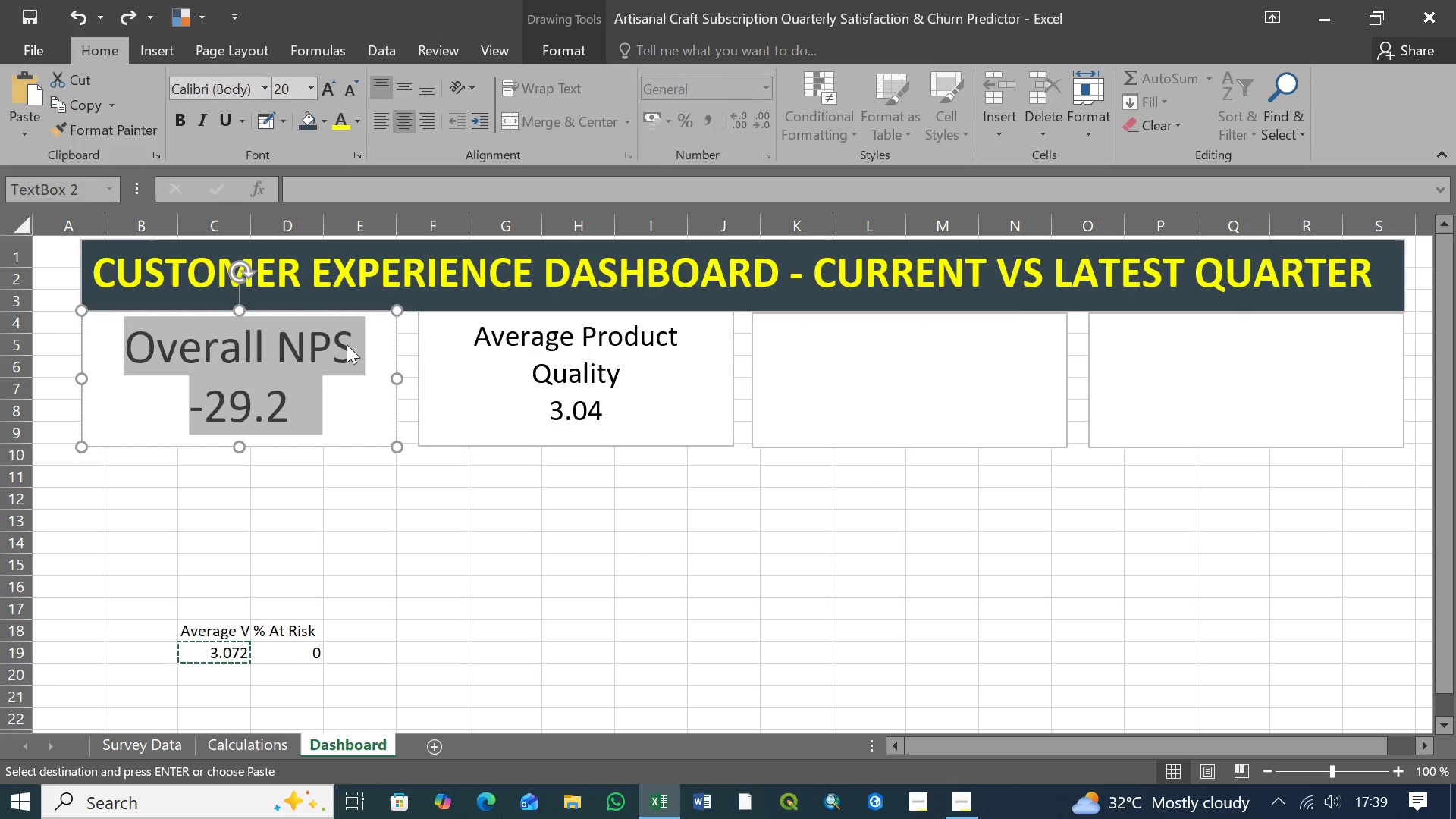 
key(Control+Z)
 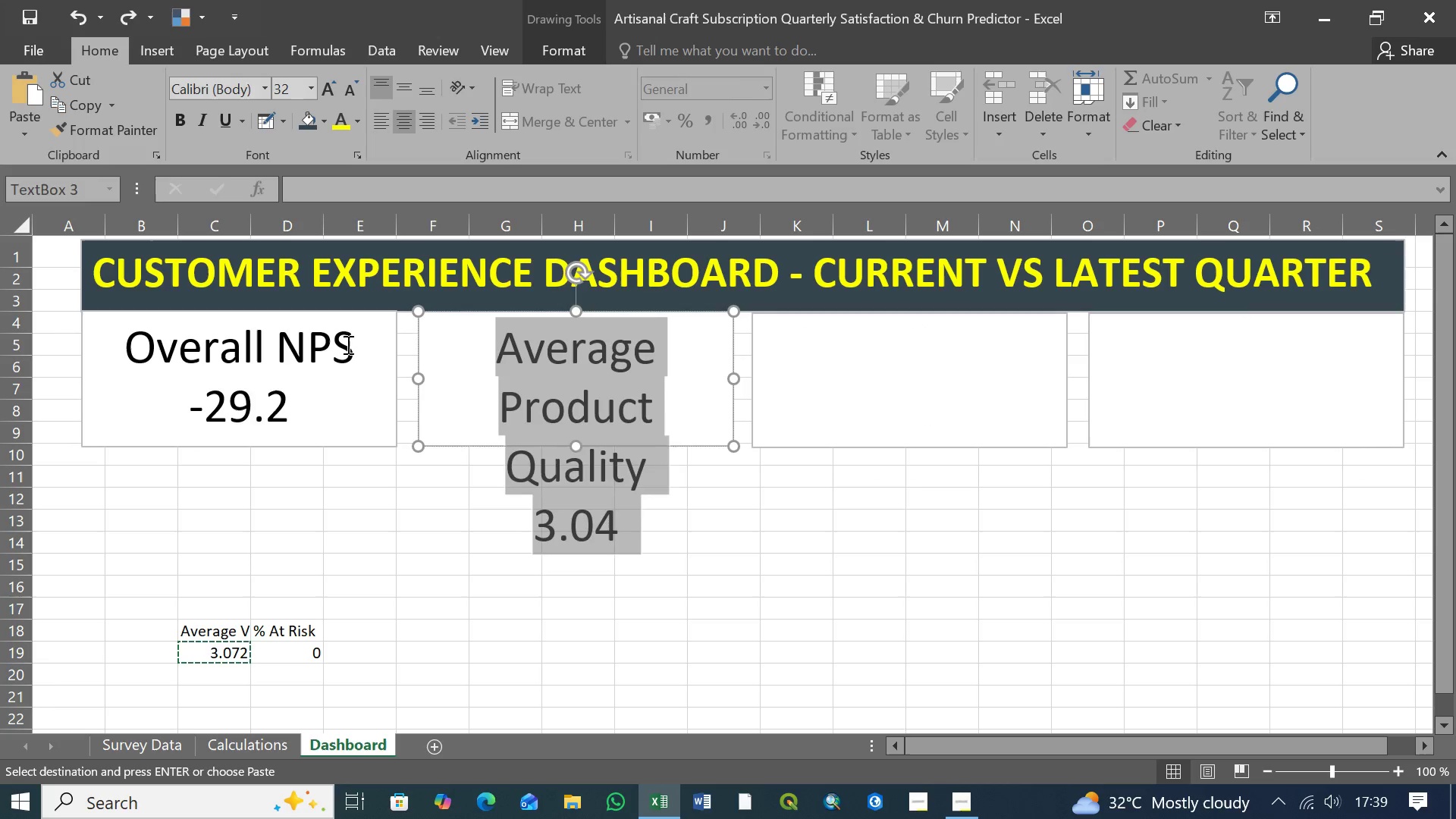 
key(Control+Z)
 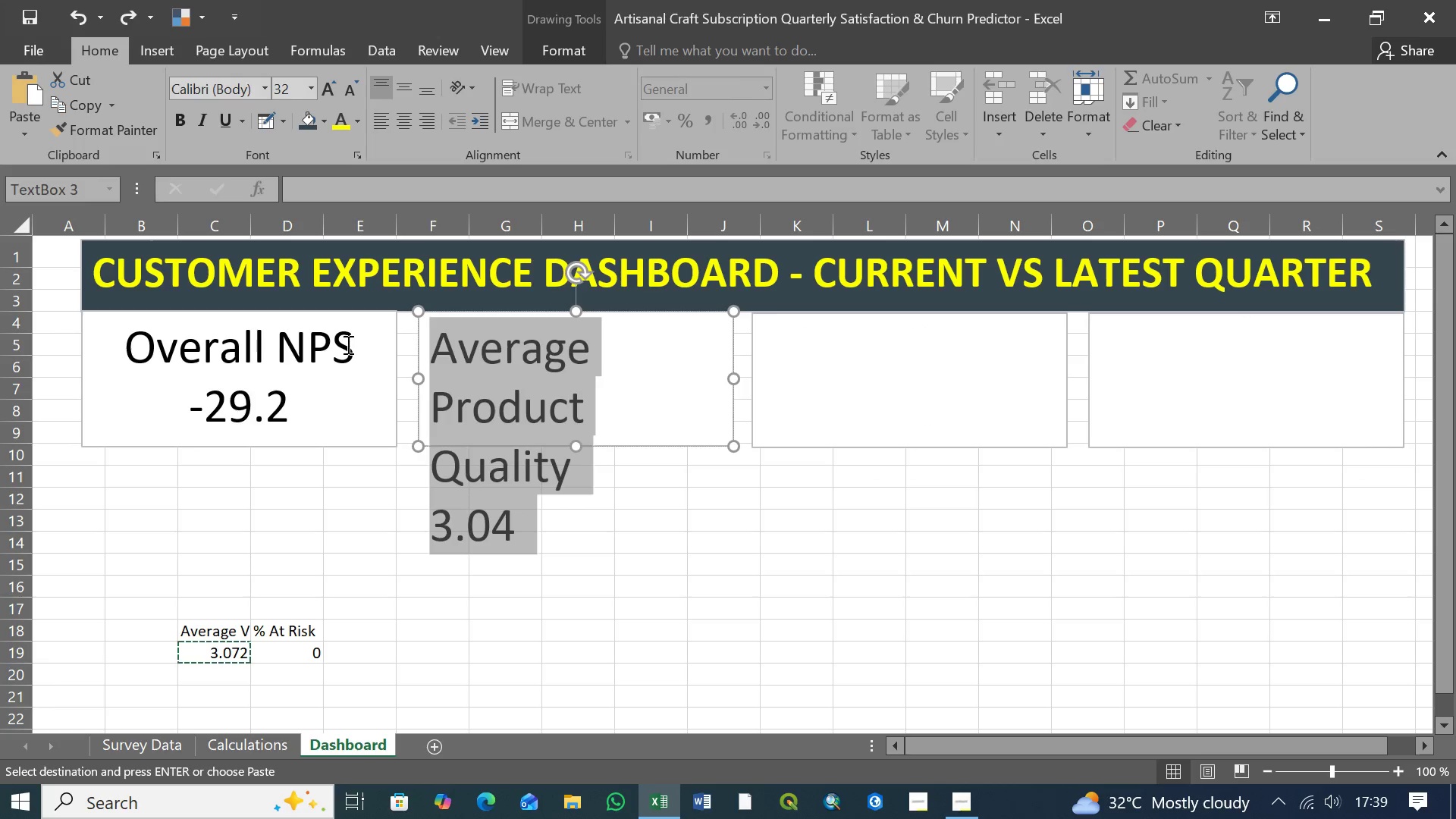 
key(Control+Z)
 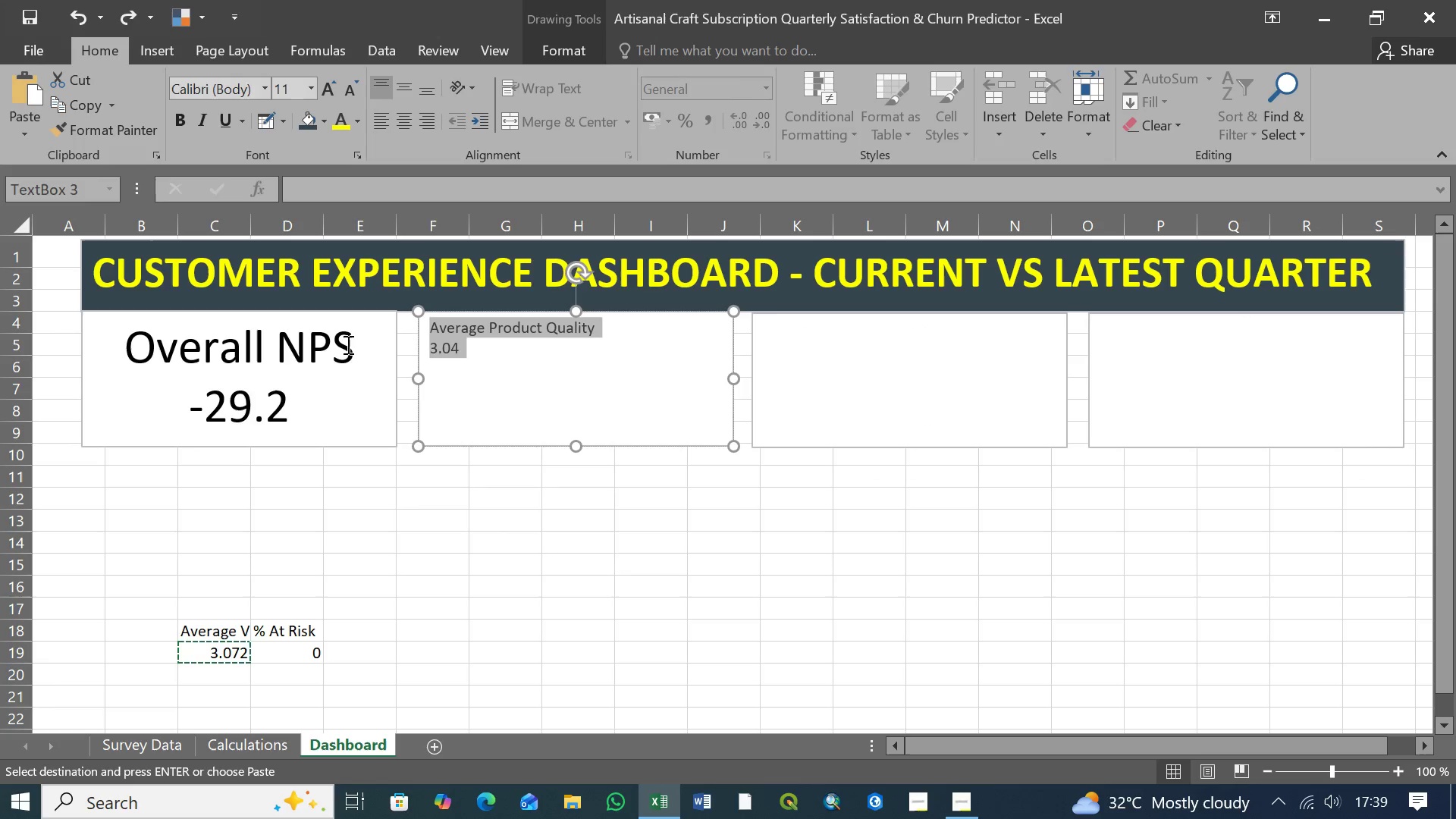 
key(Control+Z)
 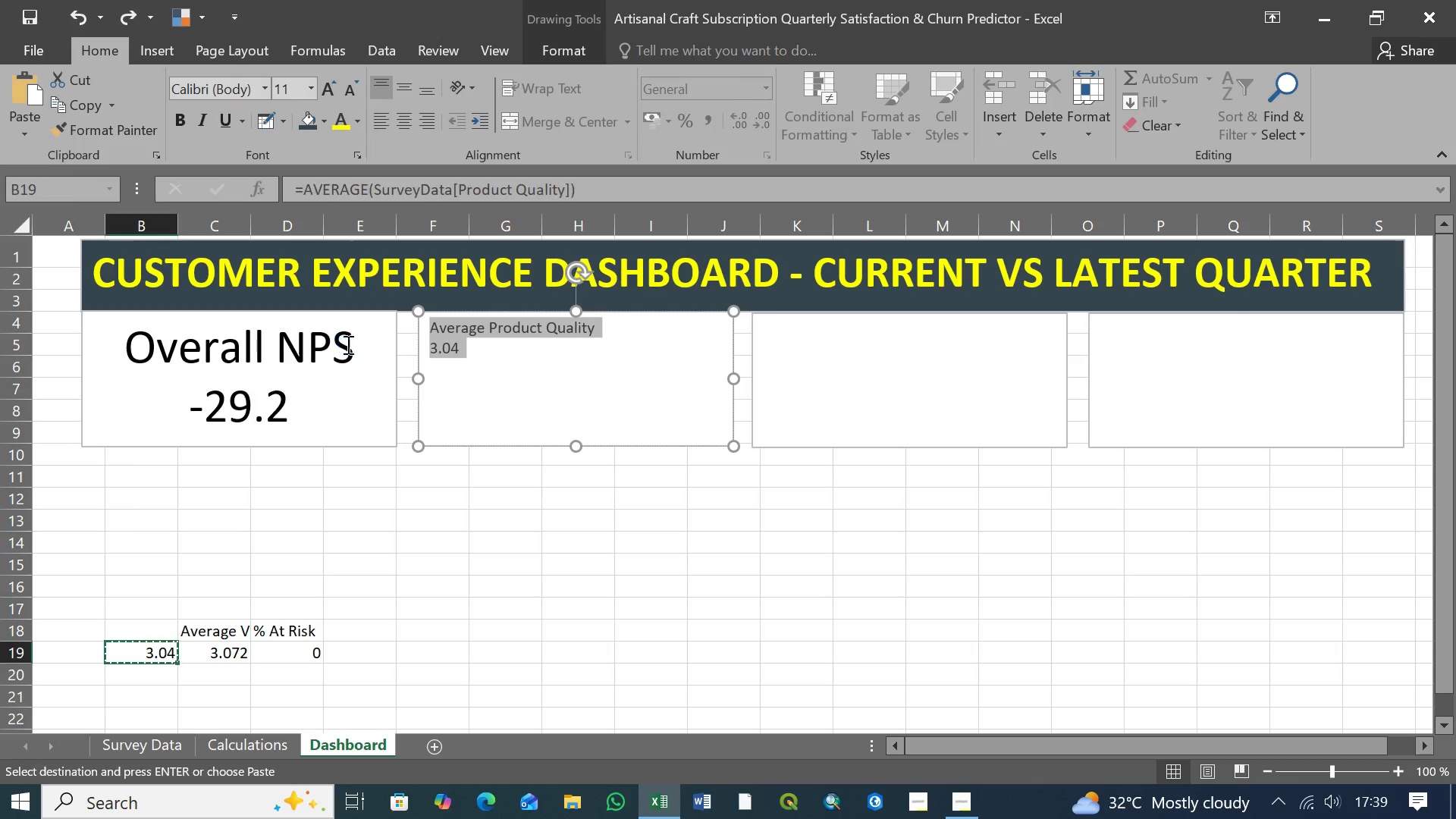 
hold_key(key=Z, duration=5.72)
 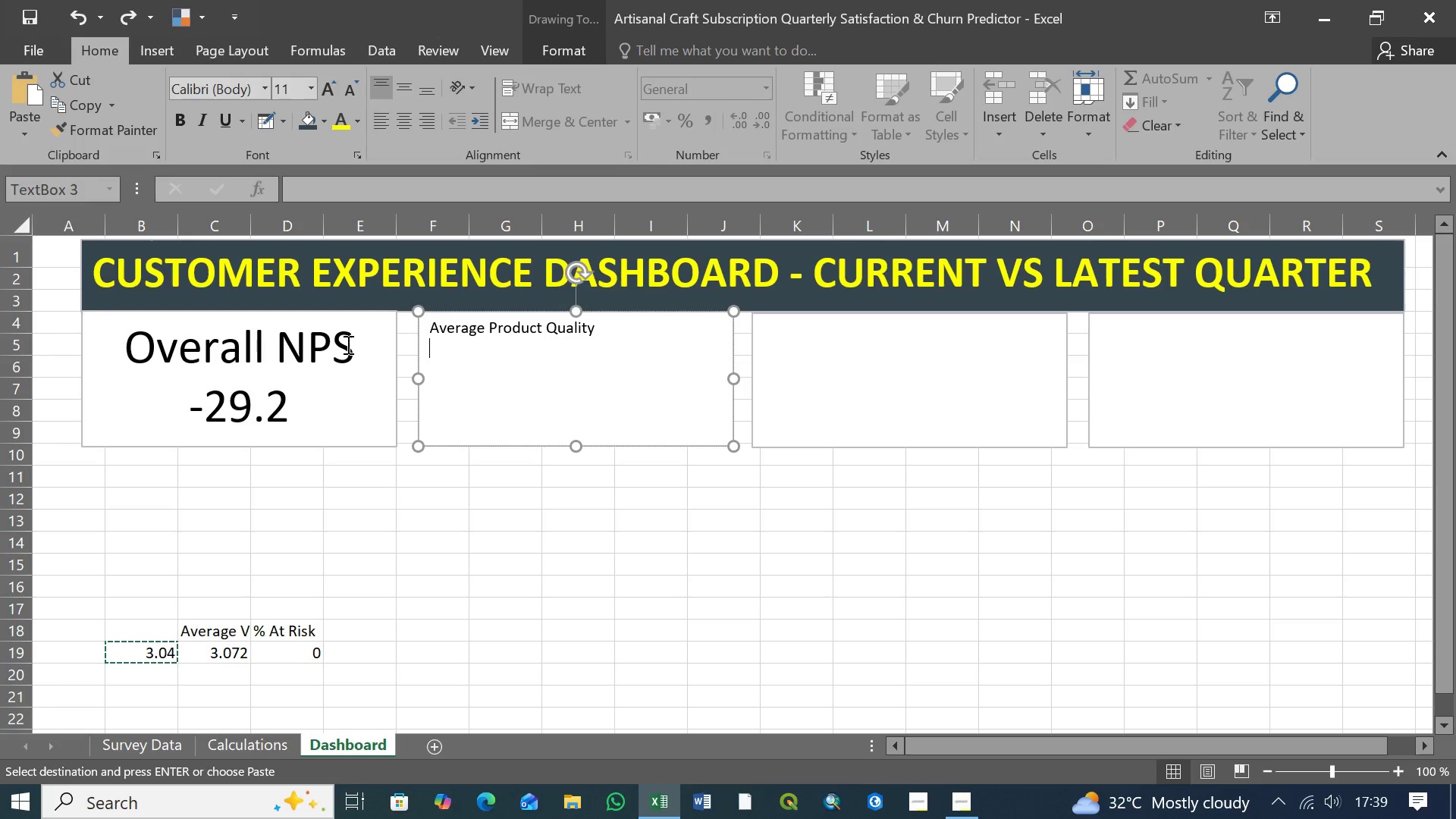 
key(Control+Z)
 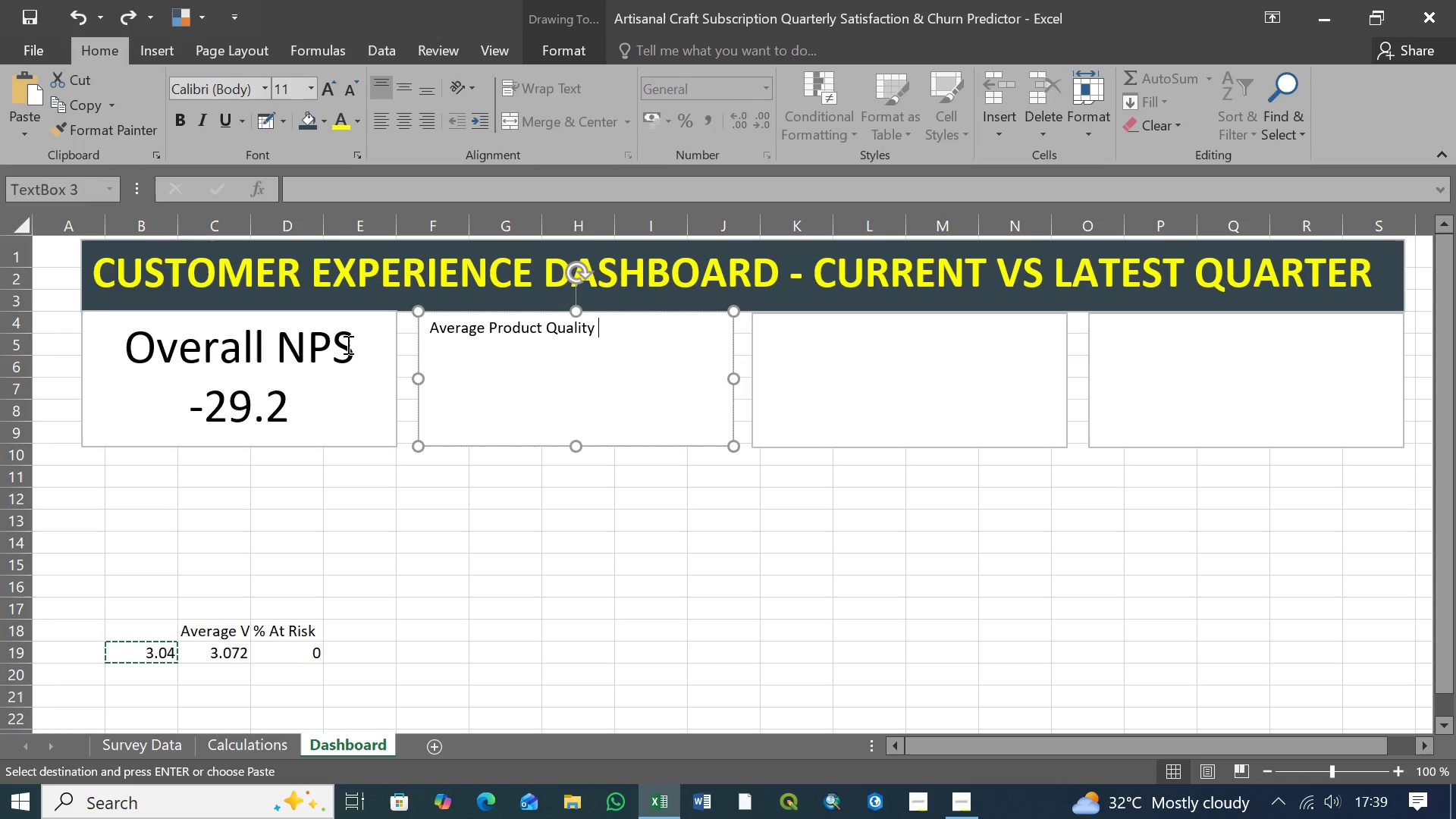 
key(Control+Z)
 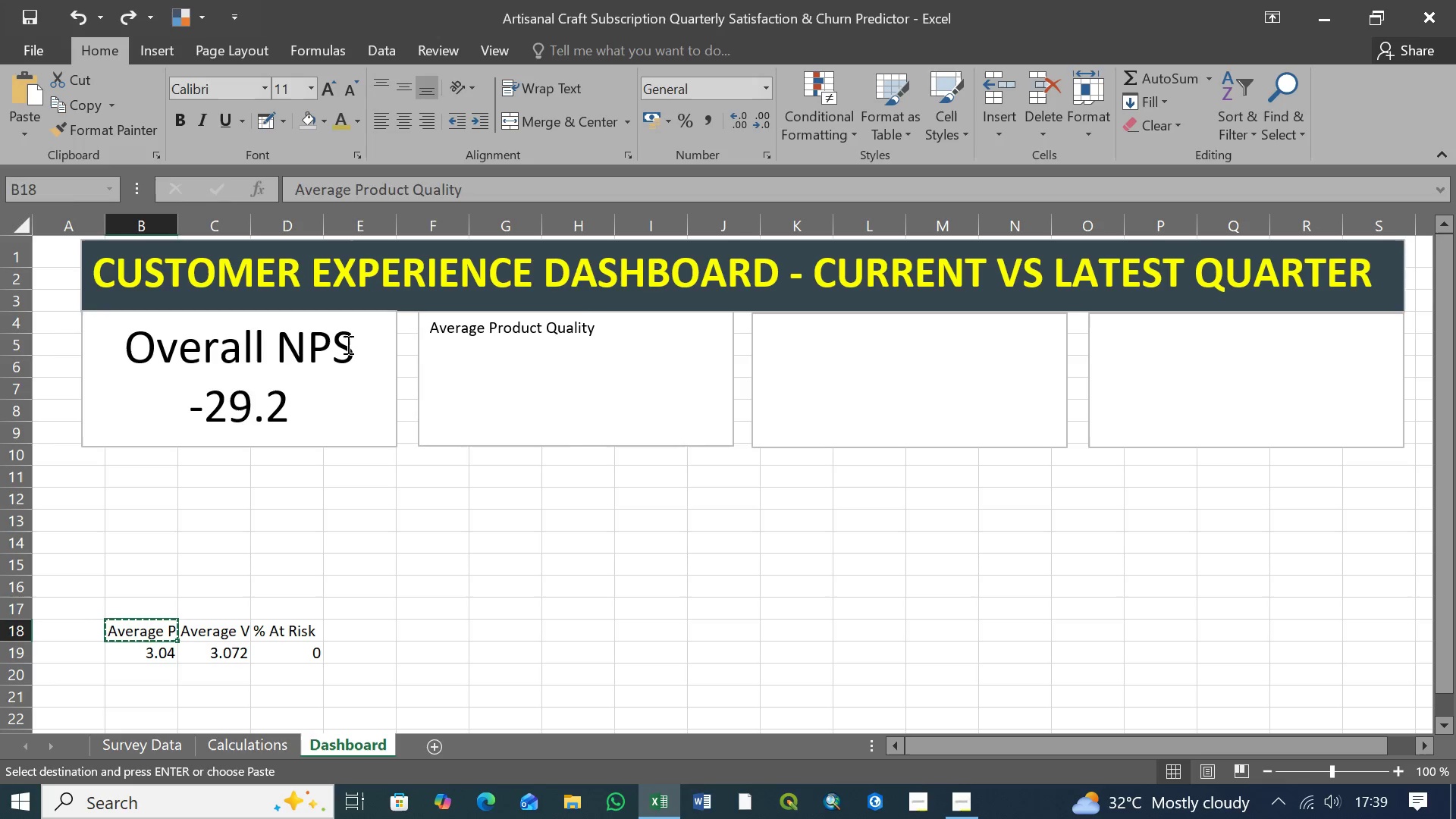 
key(Control+Z)
 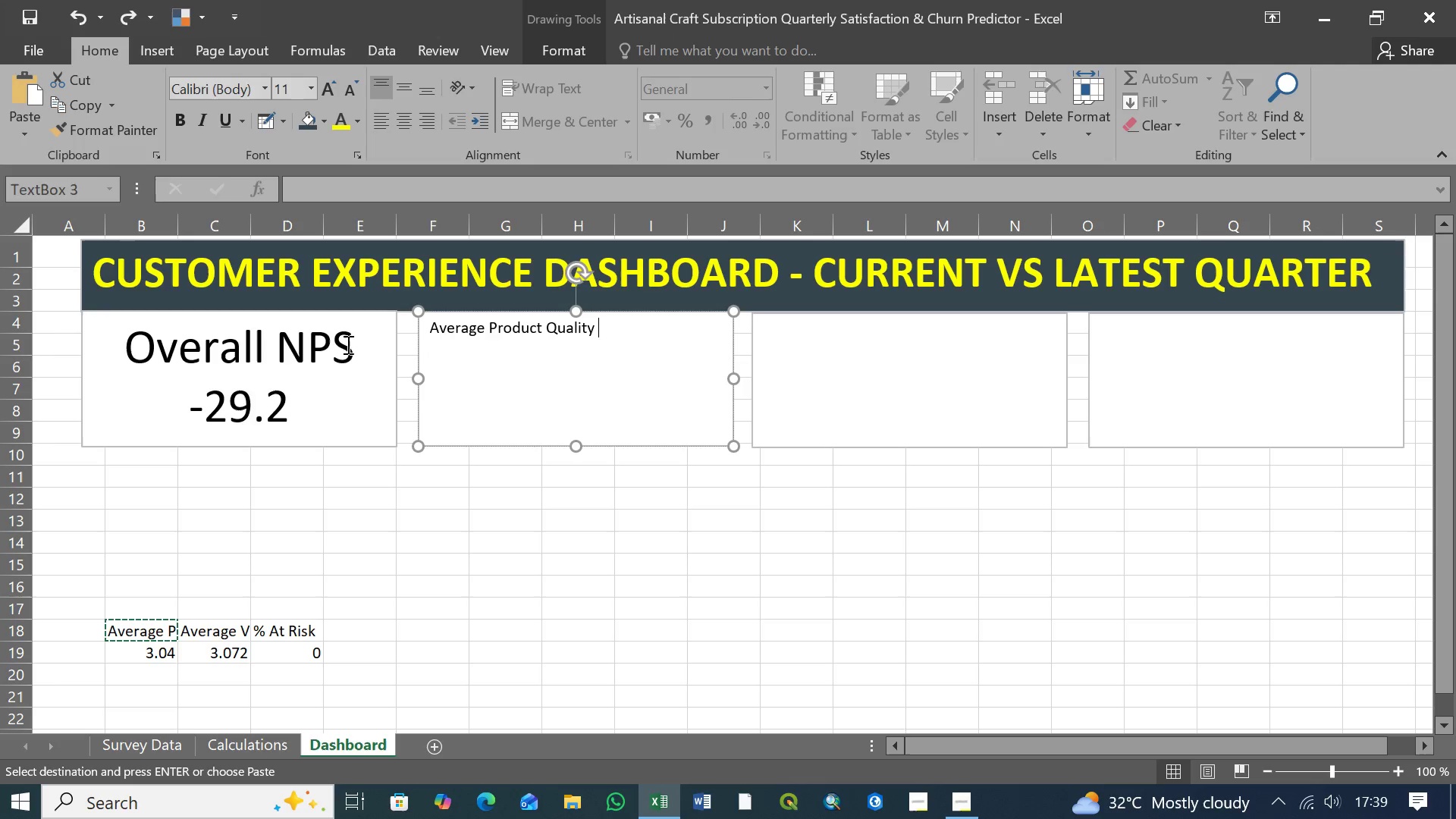 
hold_key(key=Z, duration=0.42)
 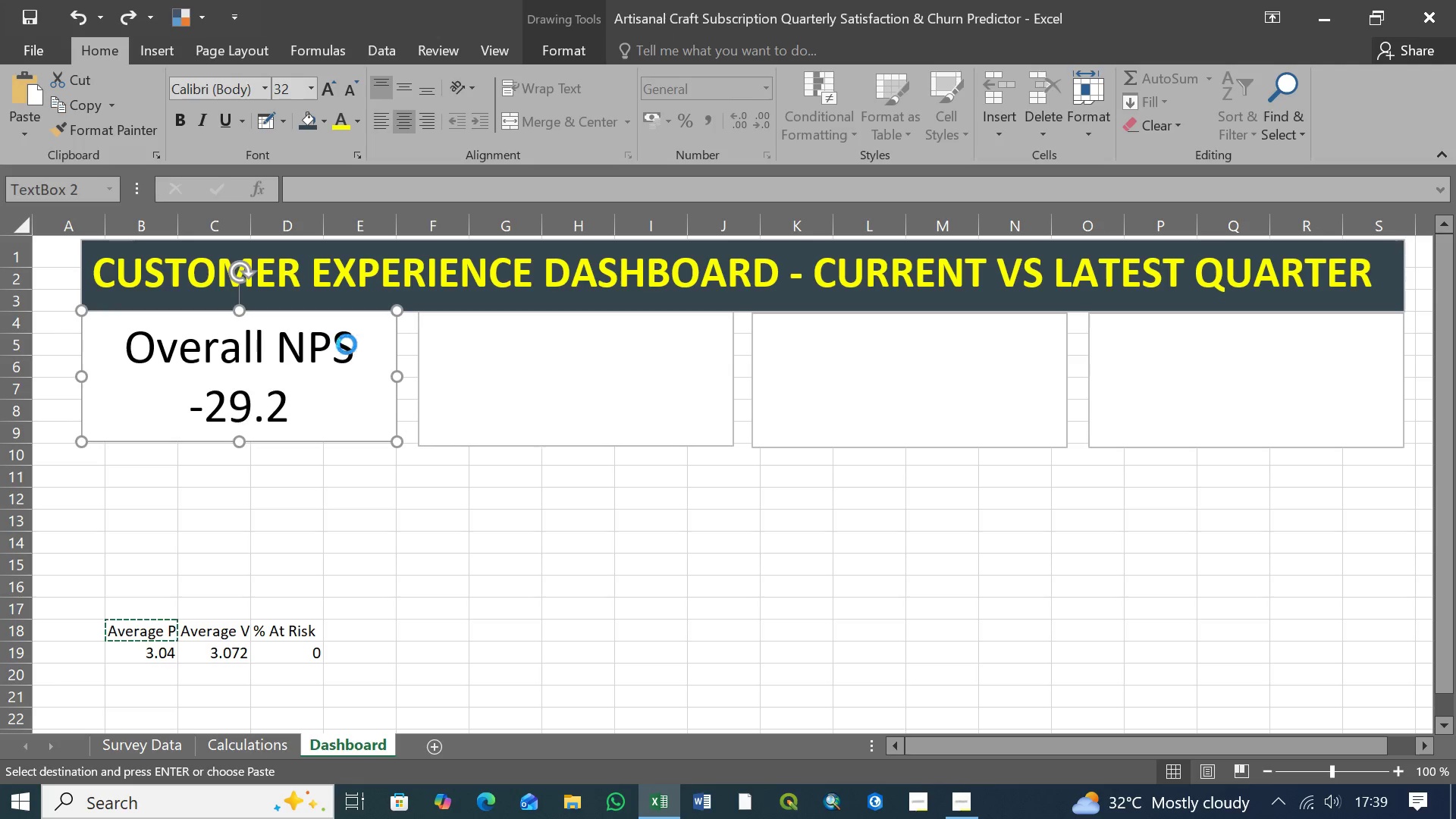 
key(Control+Z)
 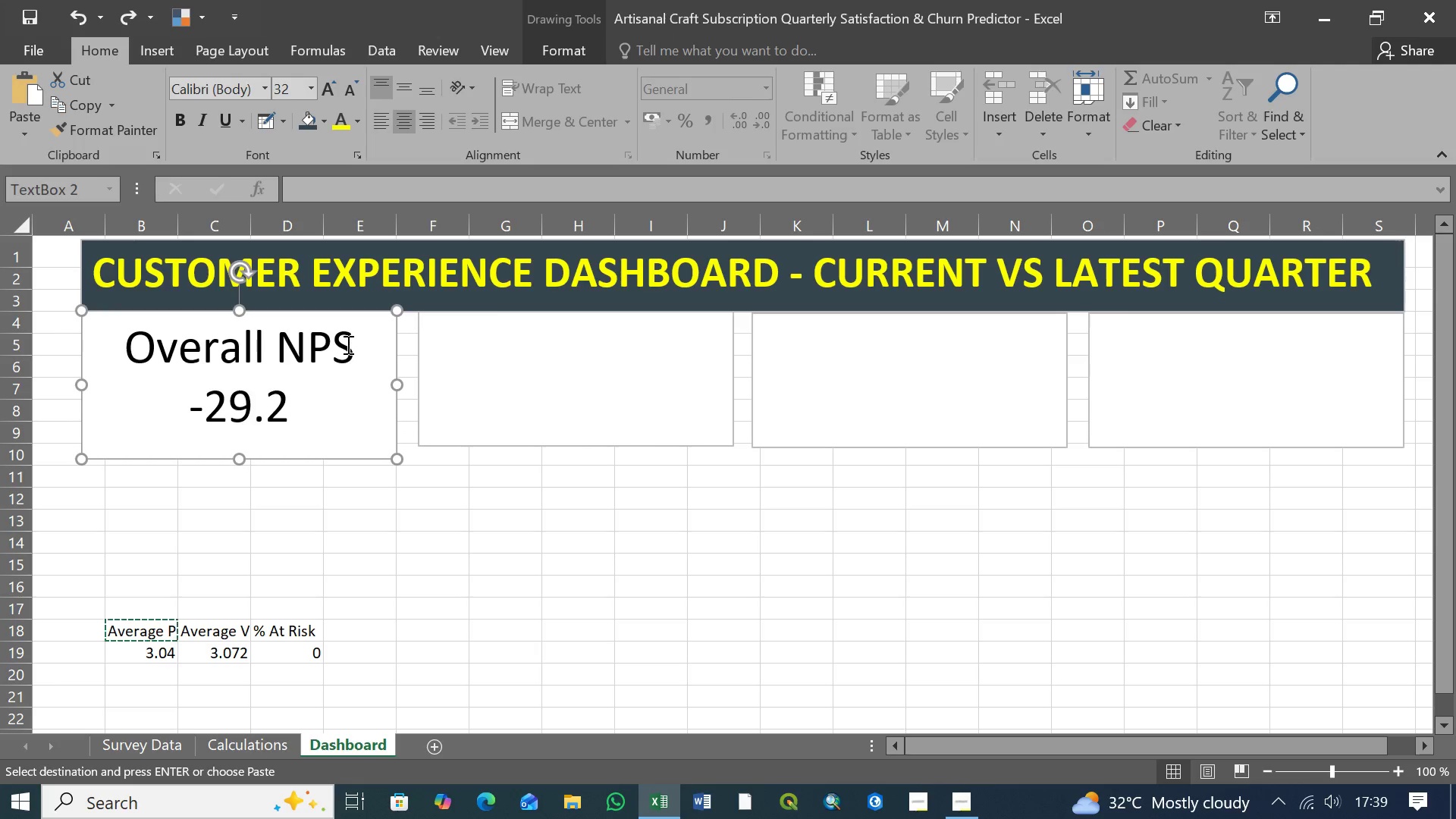 
key(Control+Z)
 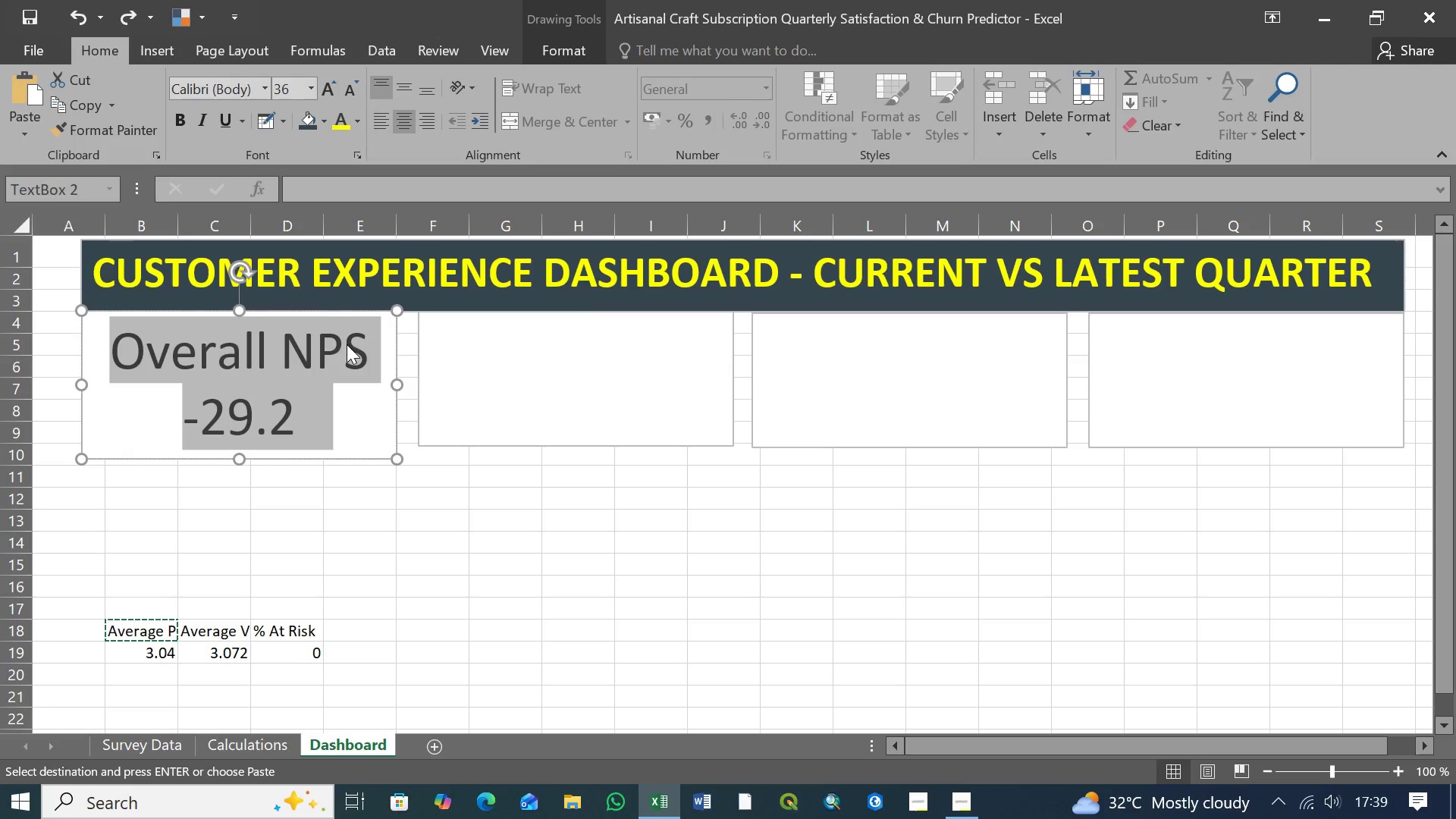 
key(Control+Z)
 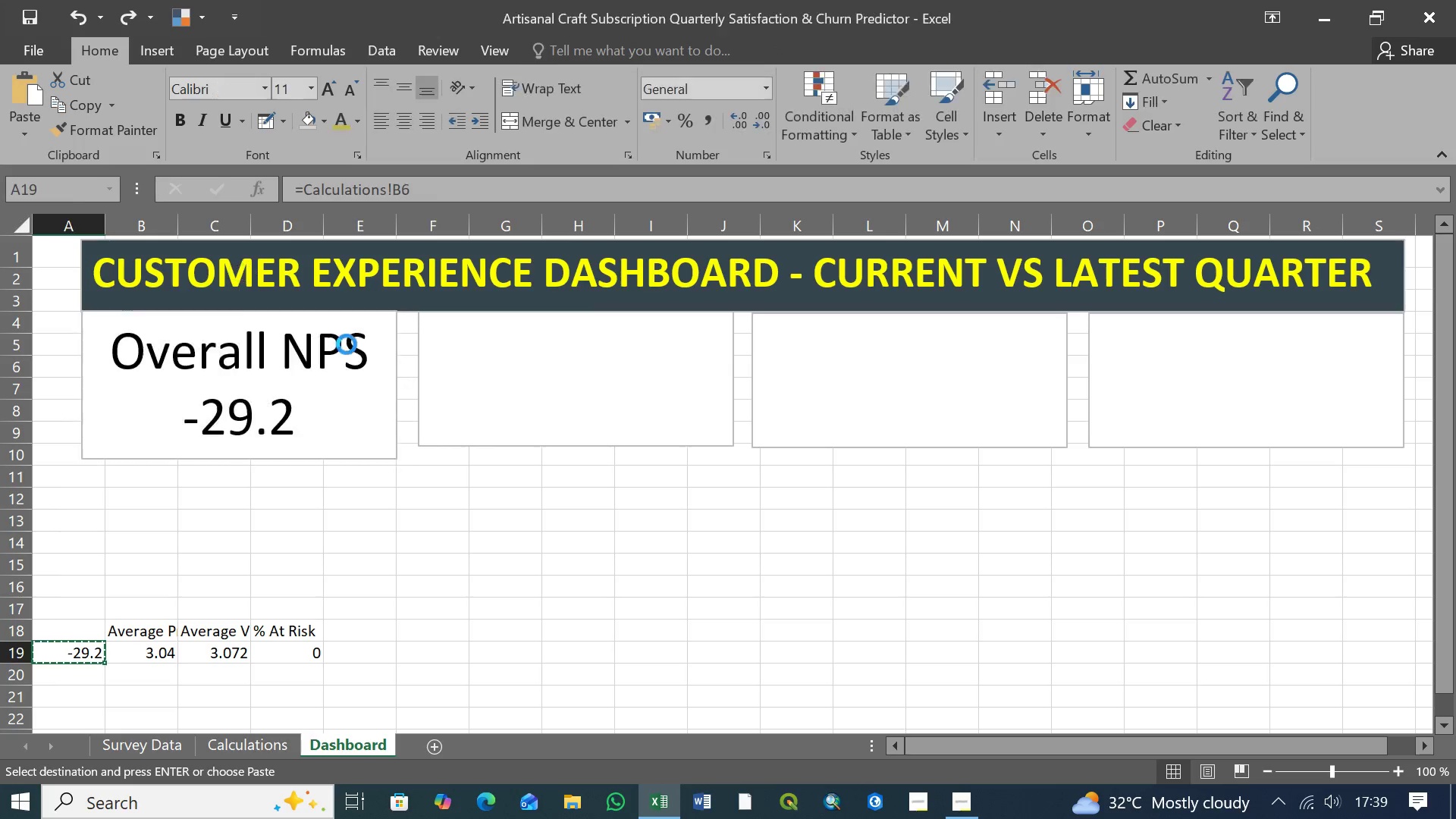 
key(Control+Z)
 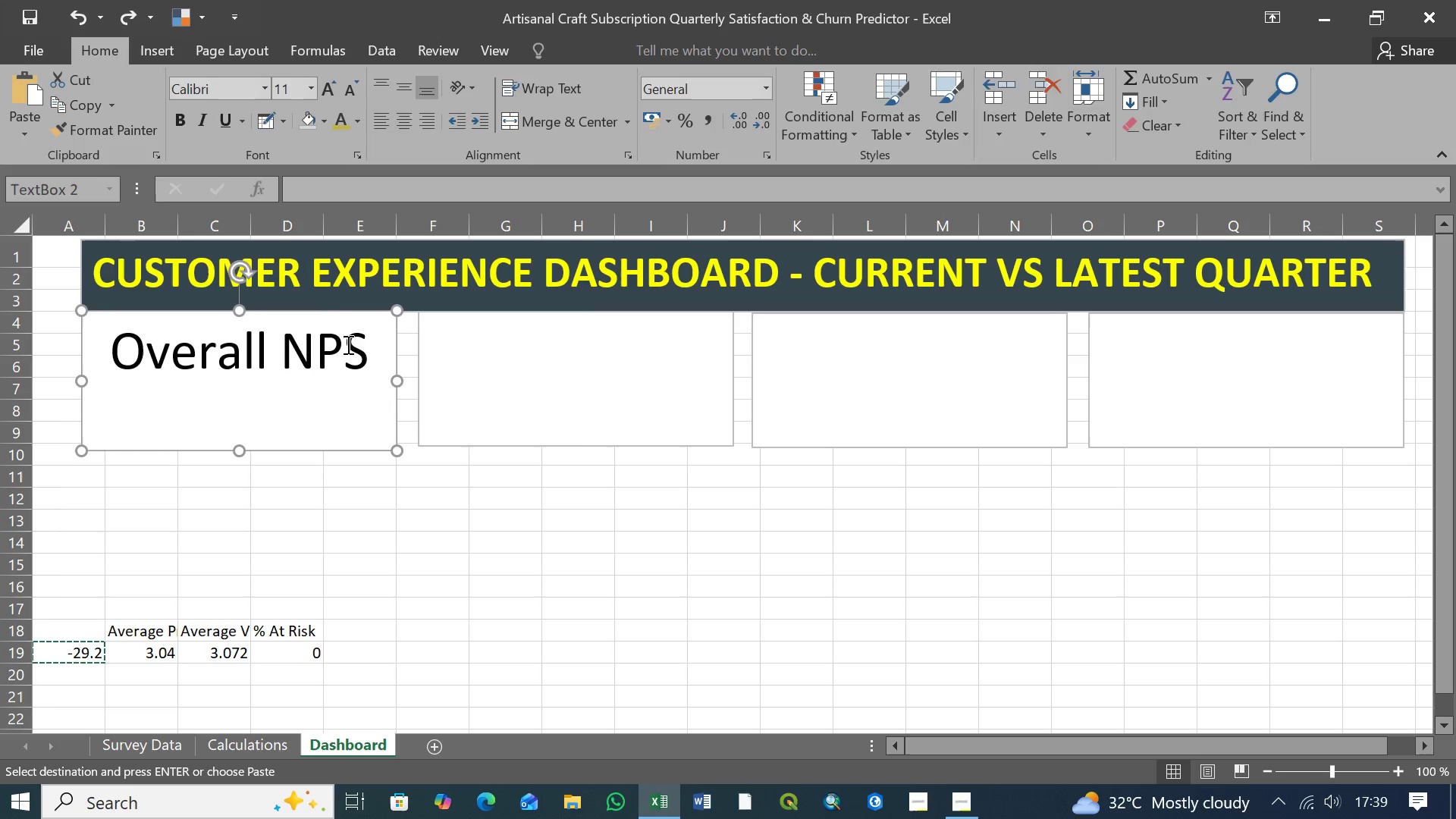 
key(Control+Z)
 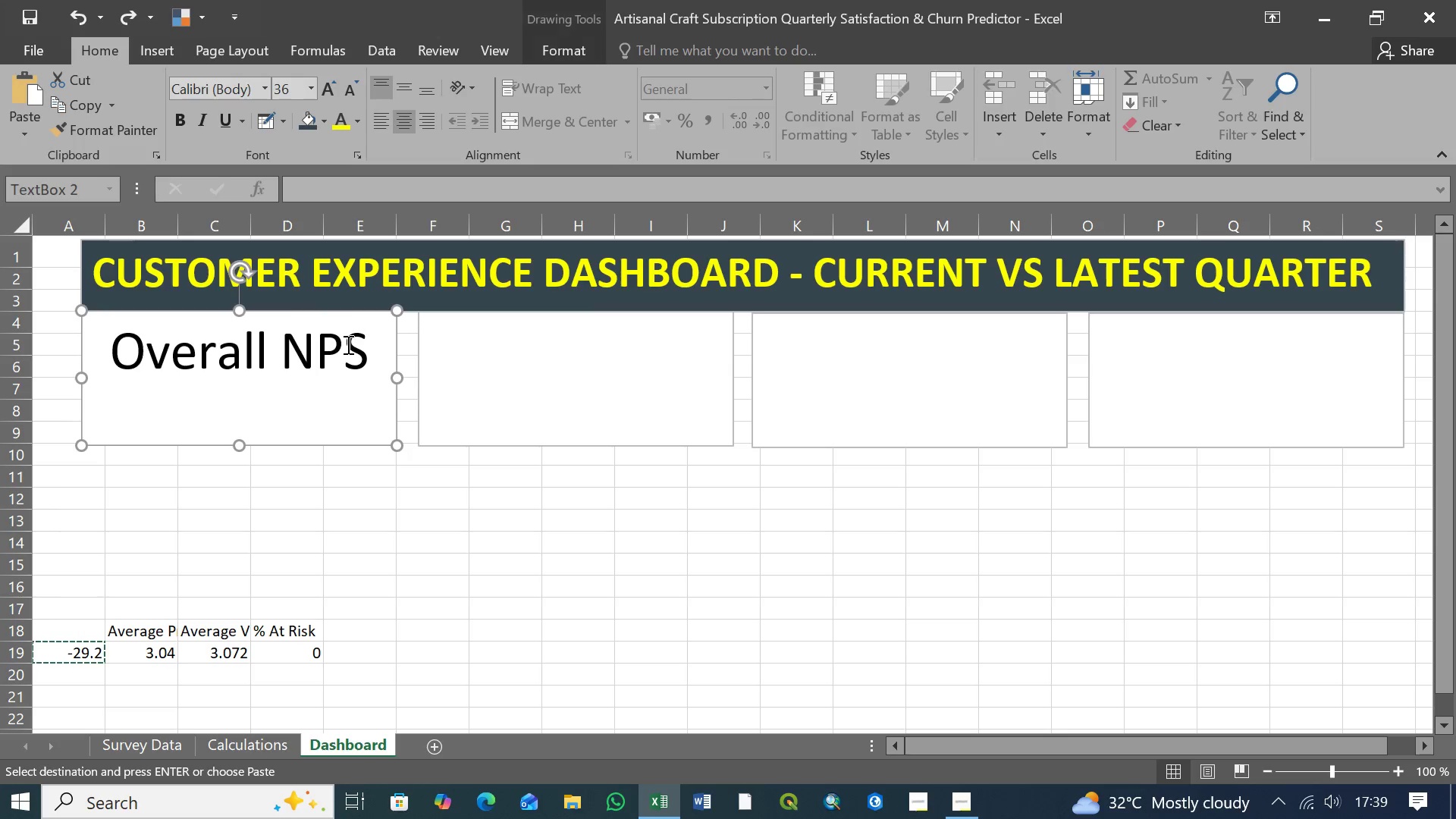 
key(Control+Z)
 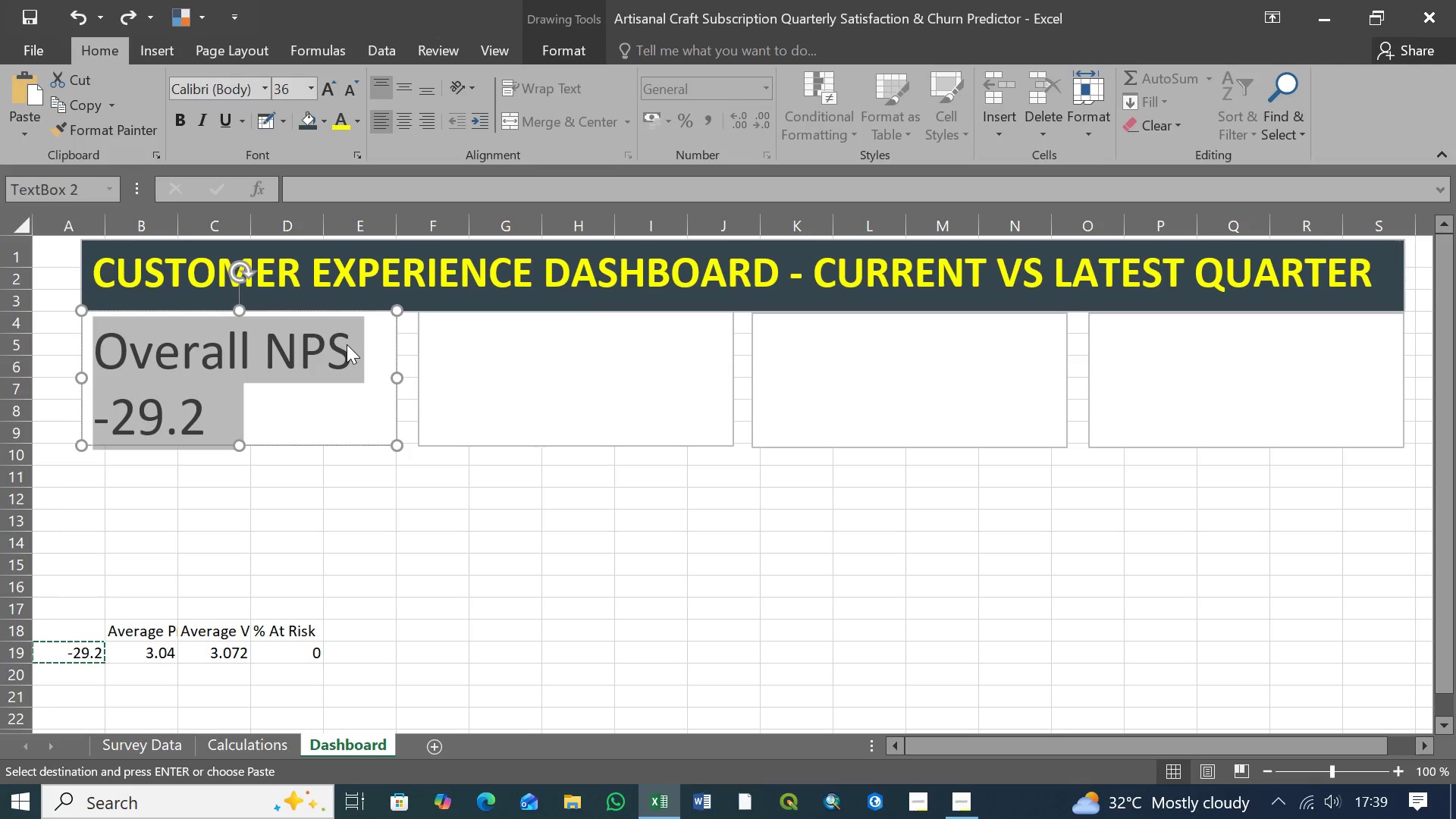 
key(Control+Z)
 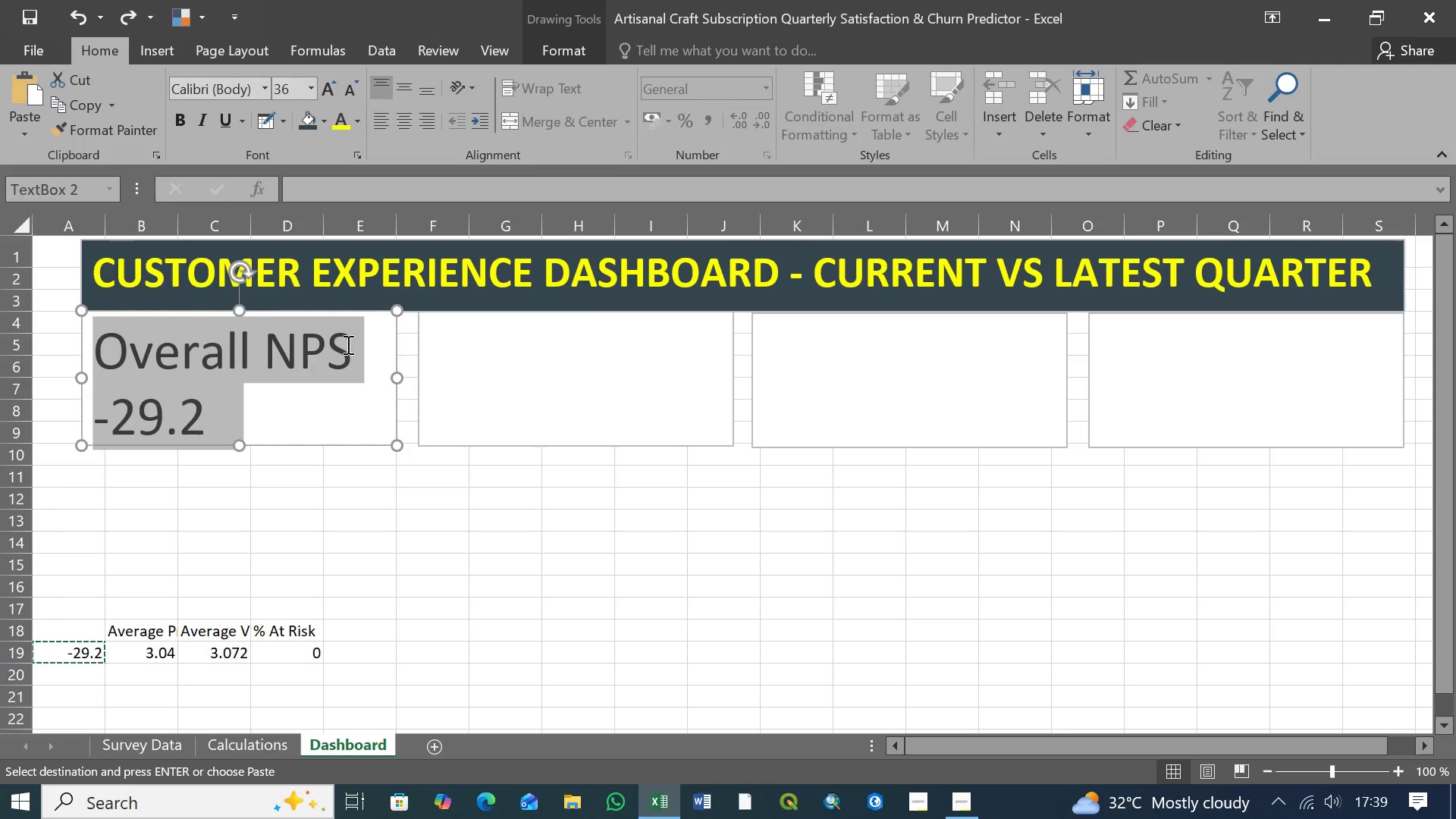 
key(Control+Z)
 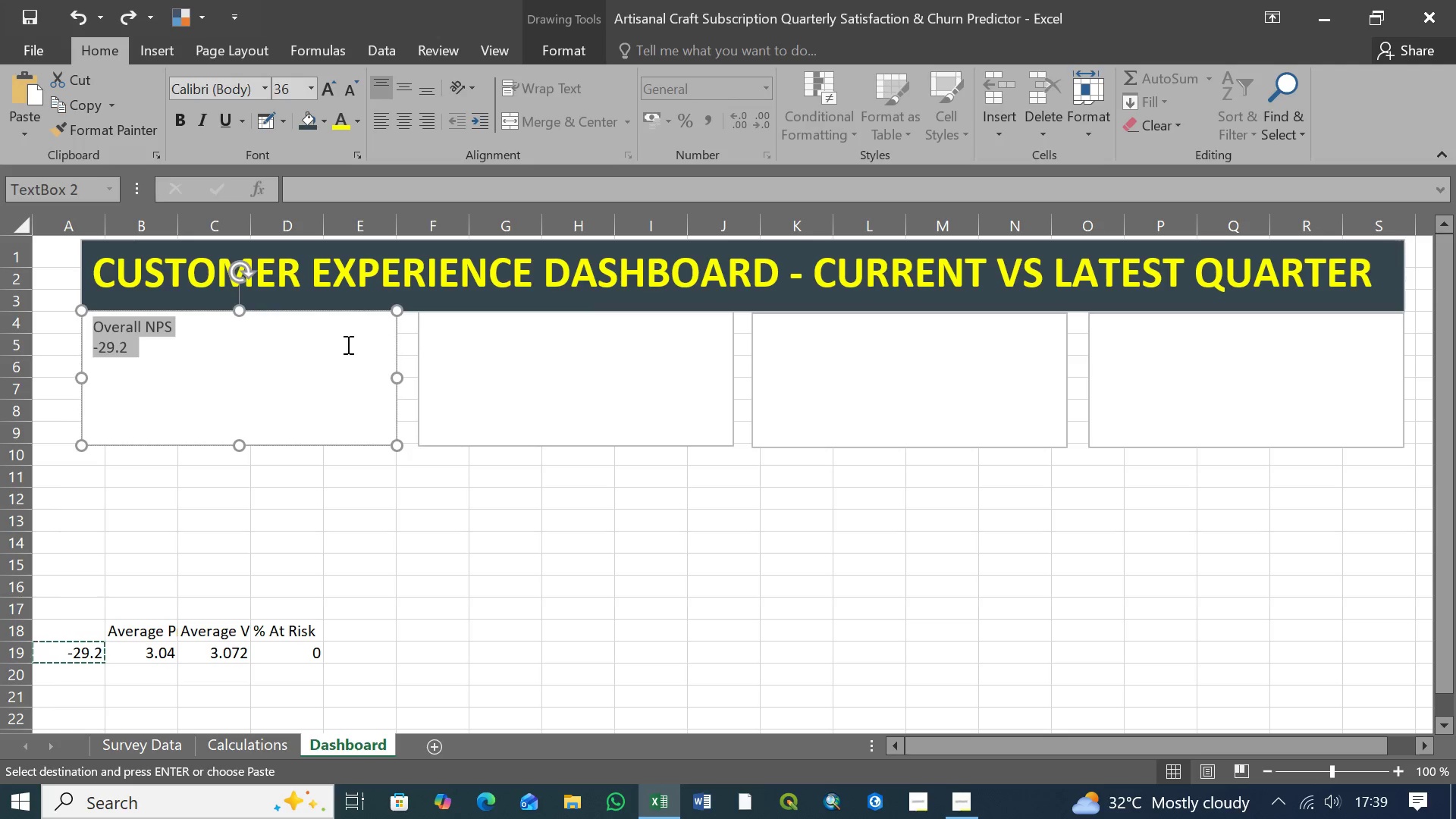 
key(Control+Z)
 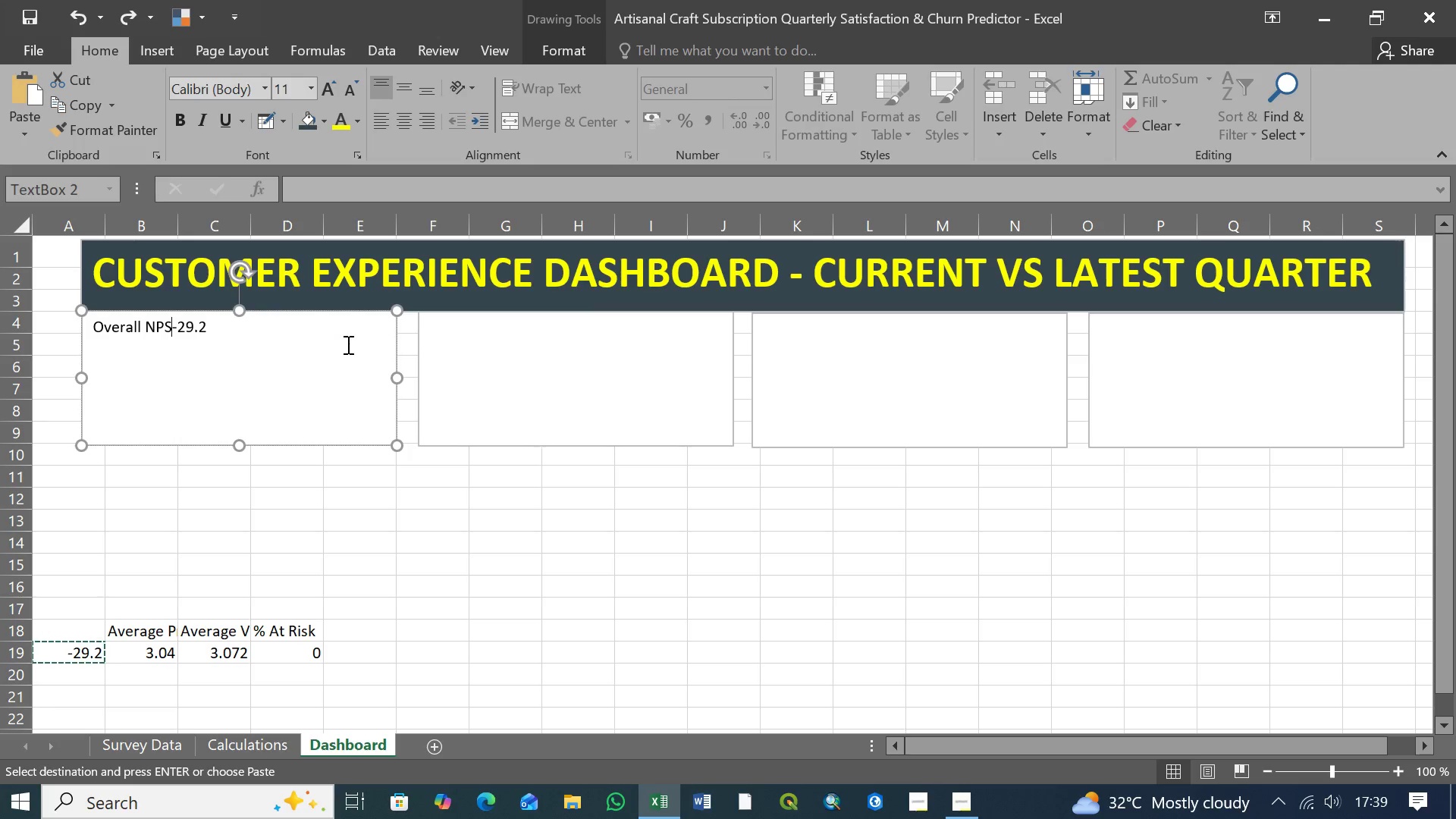 
key(Control+Z)
 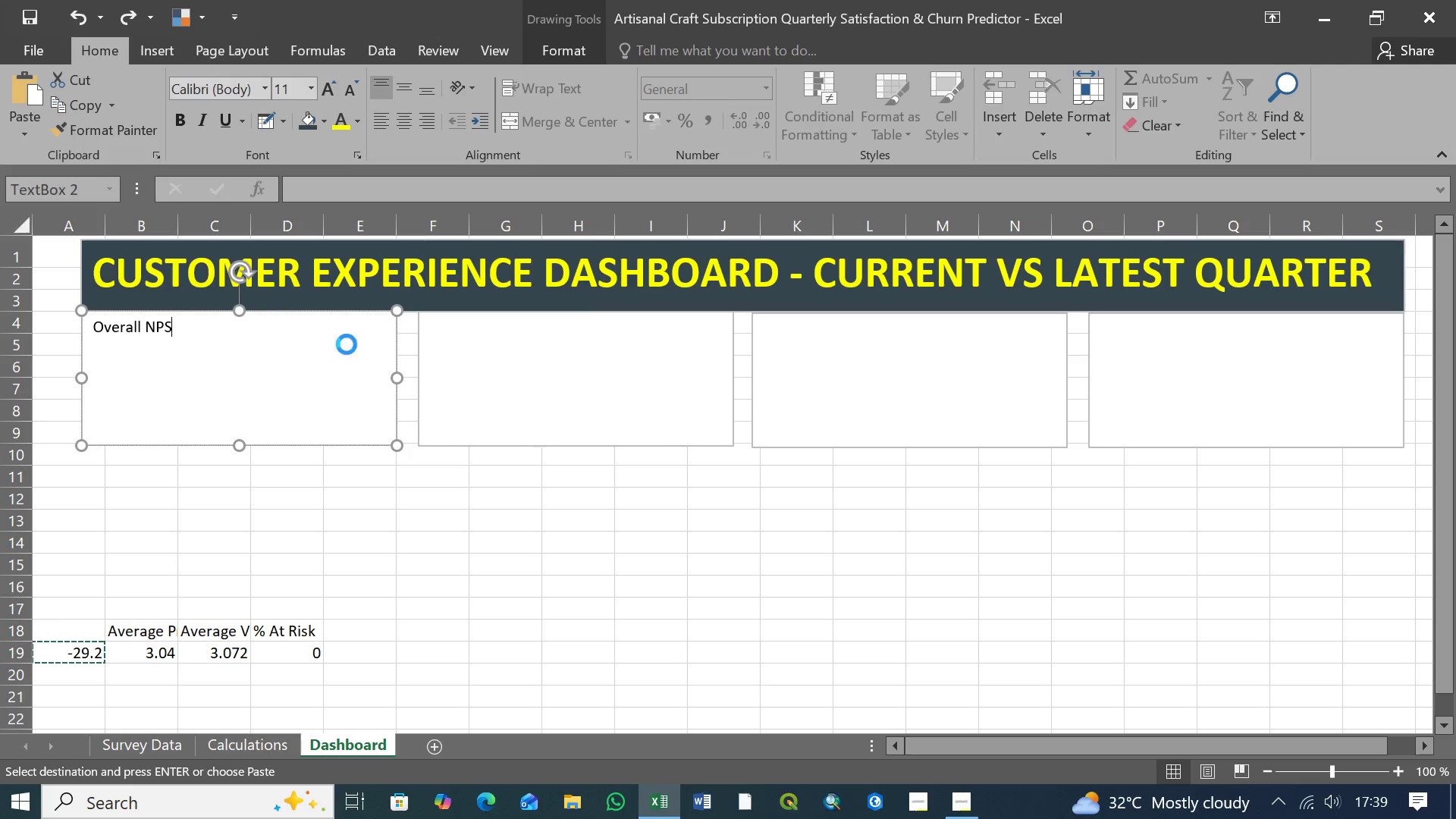 
key(Control+Z)
 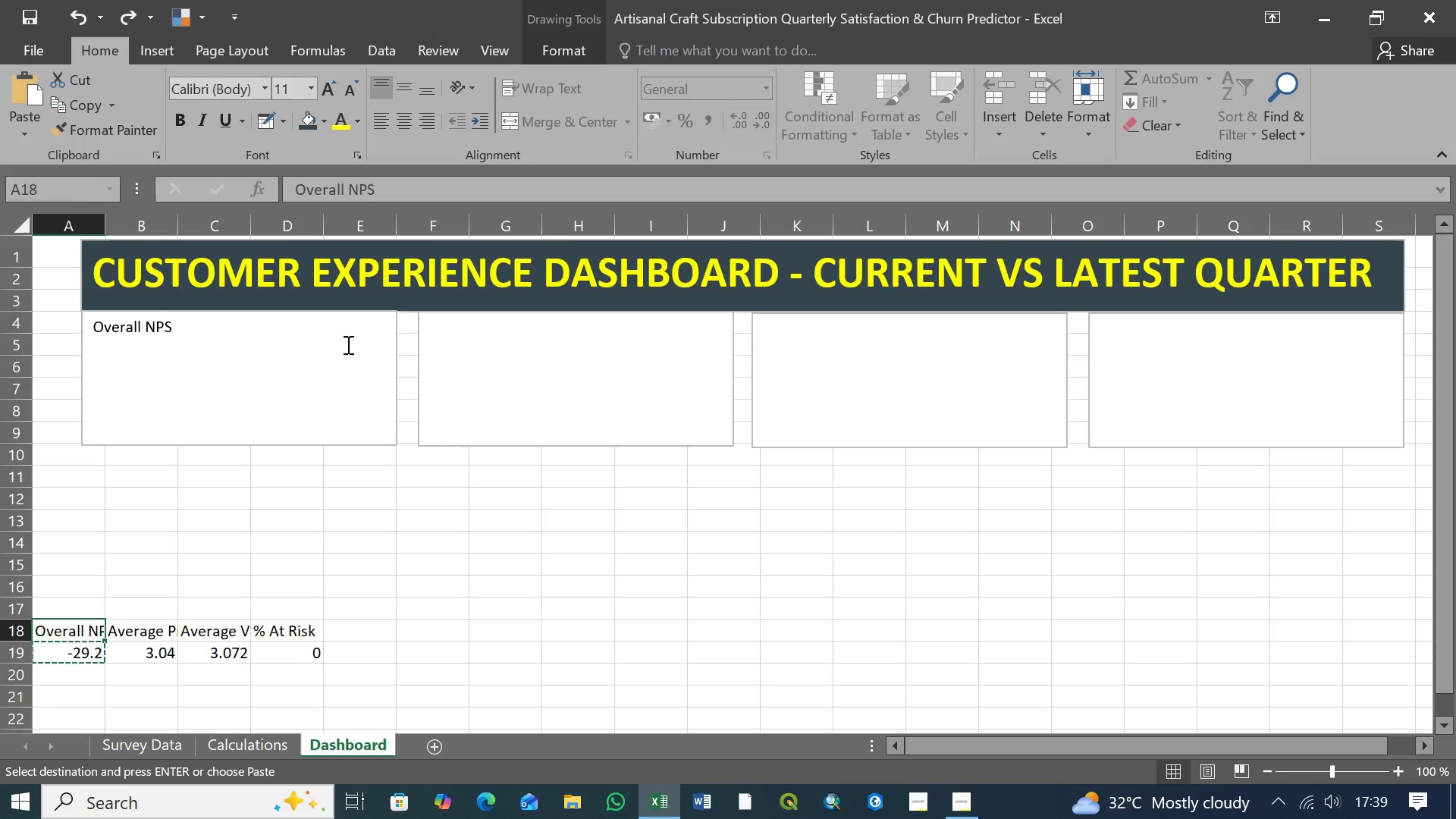 
key(Control+Z)
 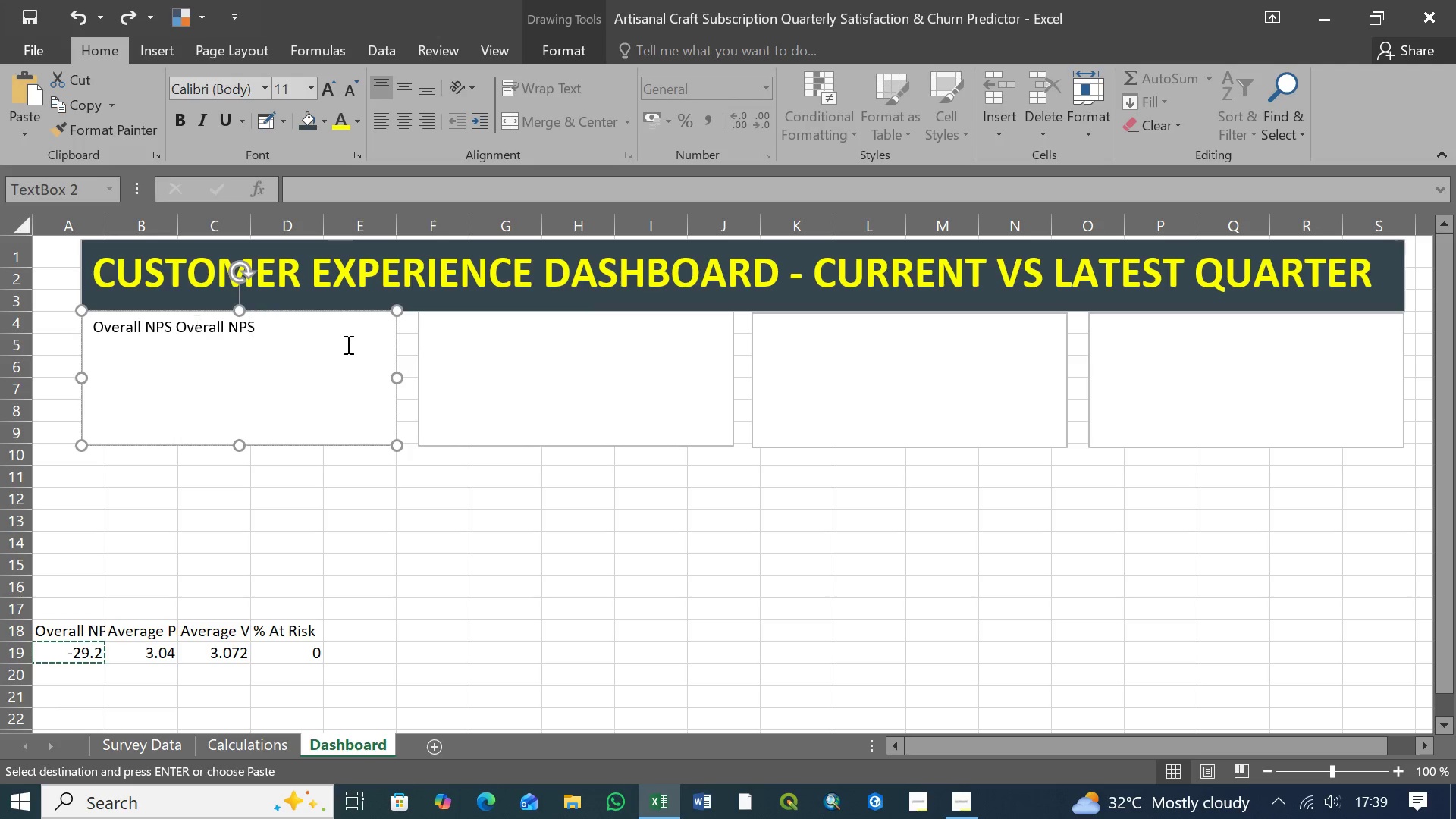 
key(Control+Z)
 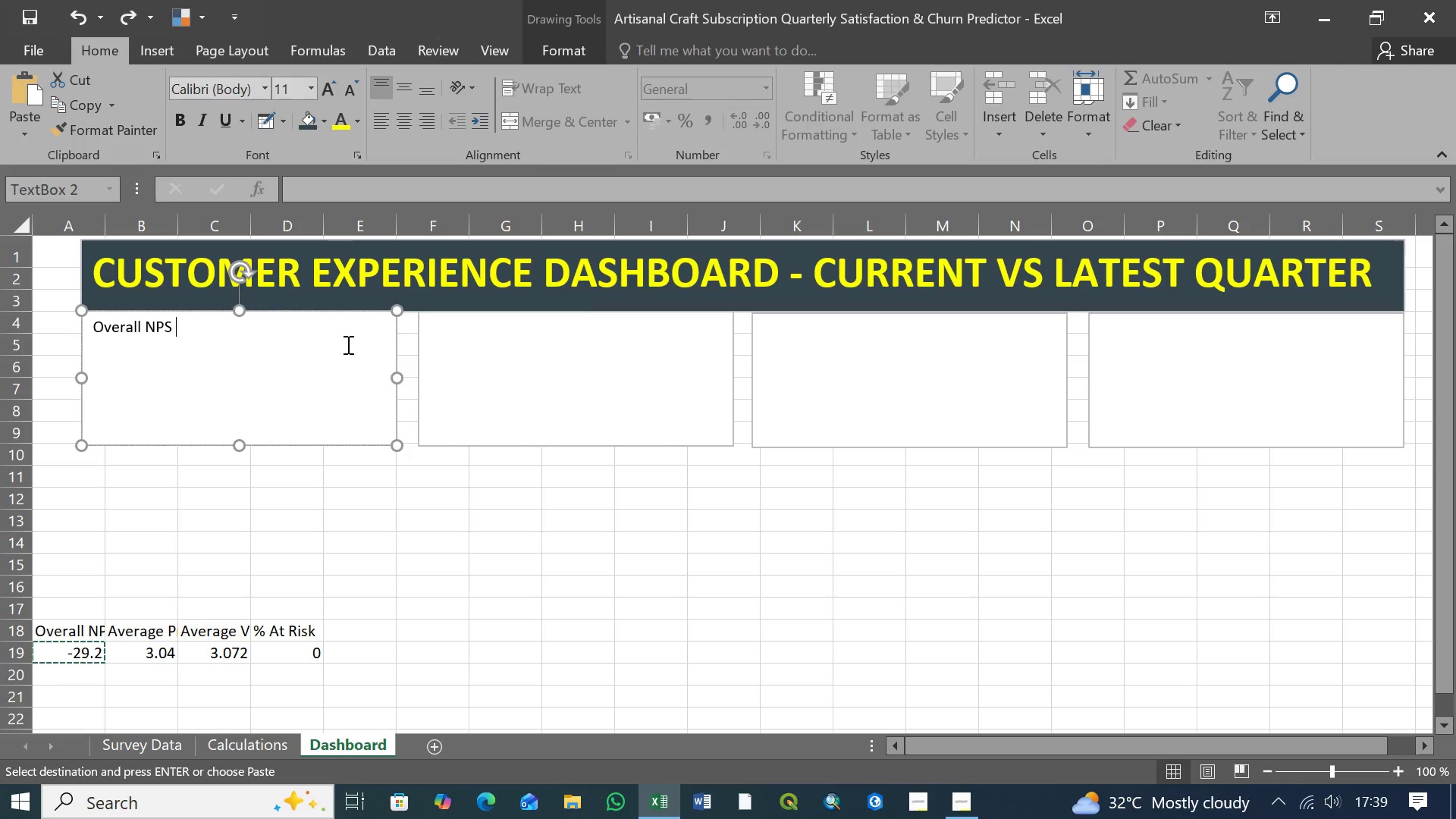 
key(Control+Z)
 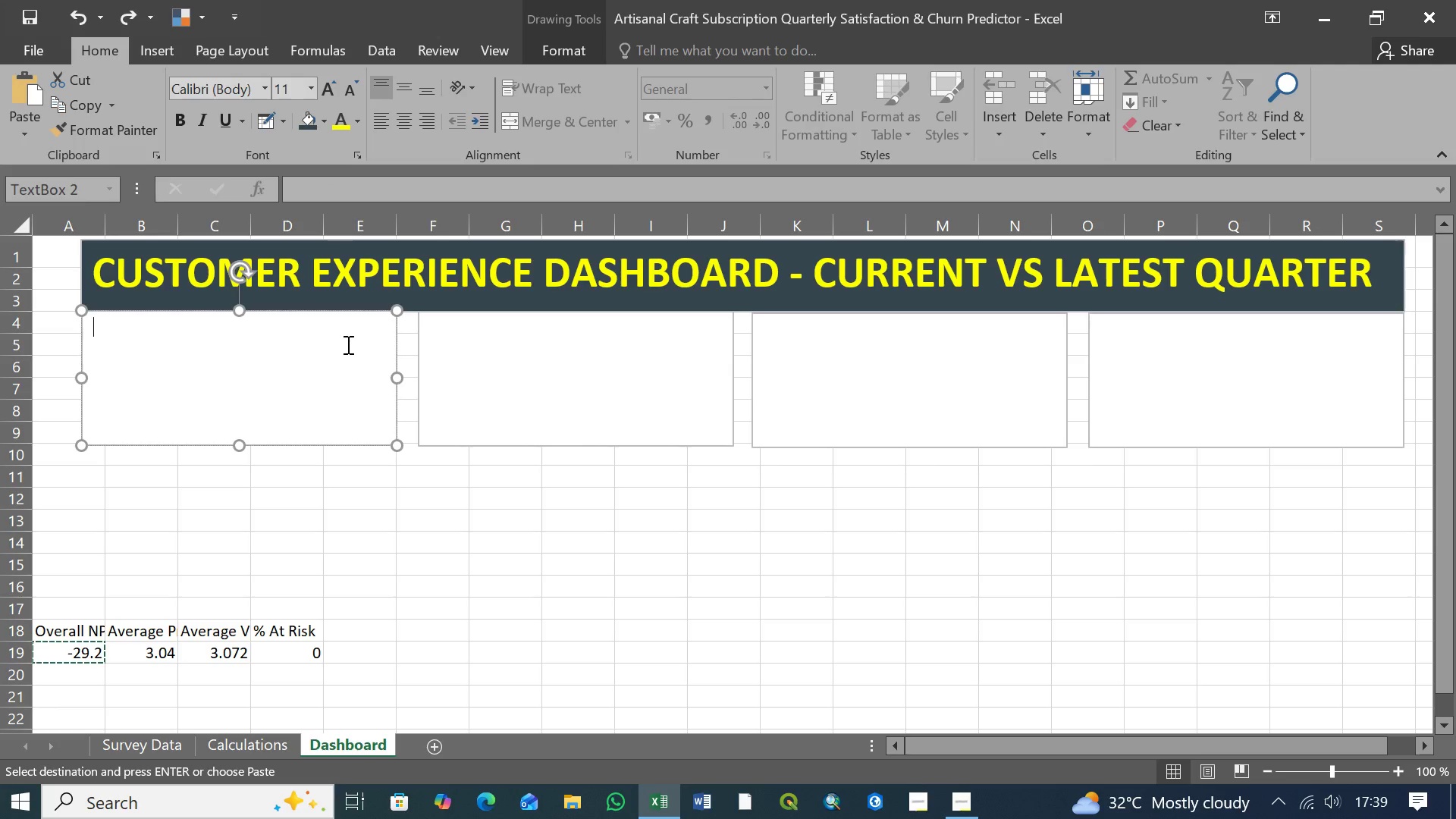 
key(Control+Z)
 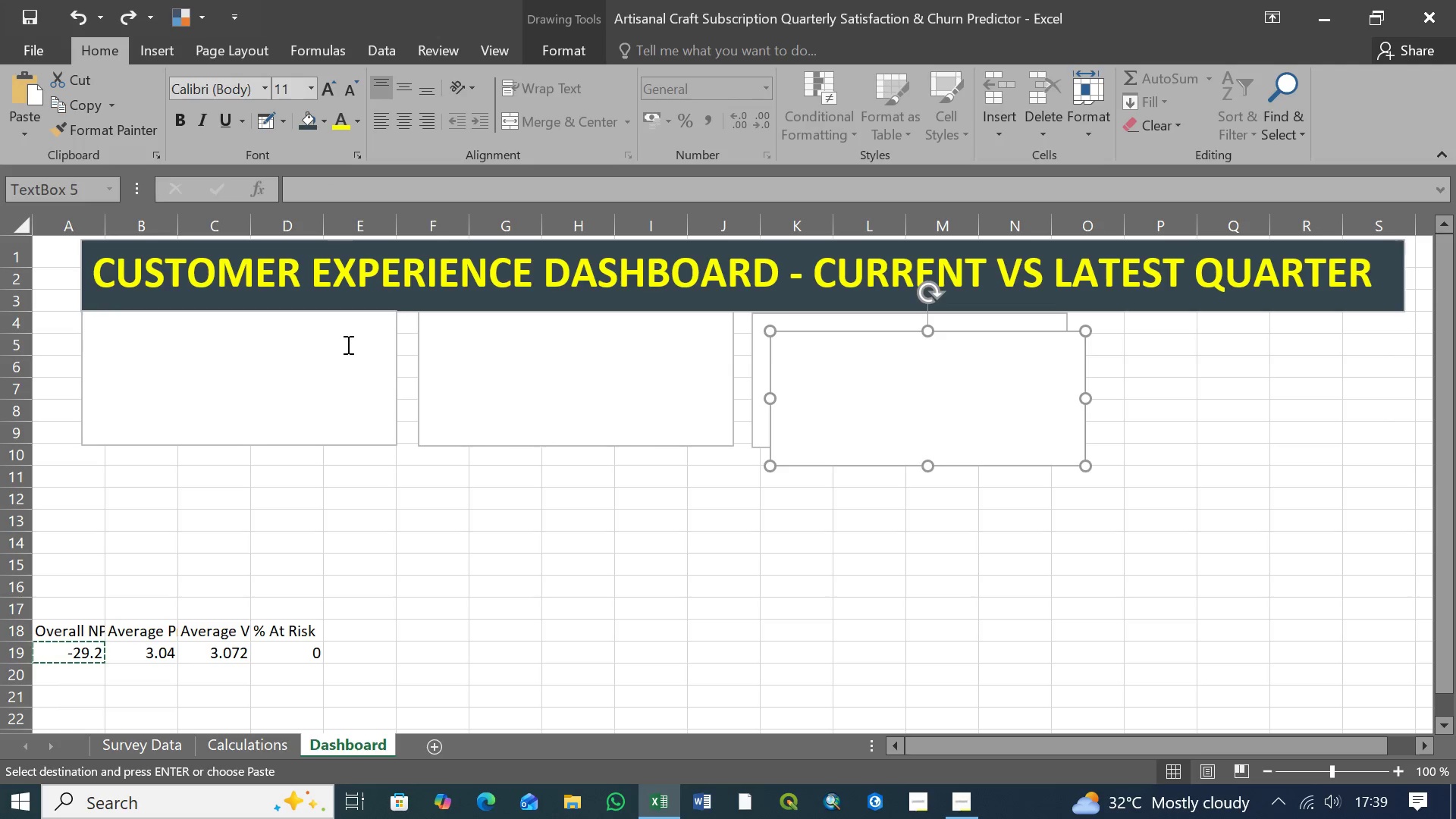 
key(Control+Z)
 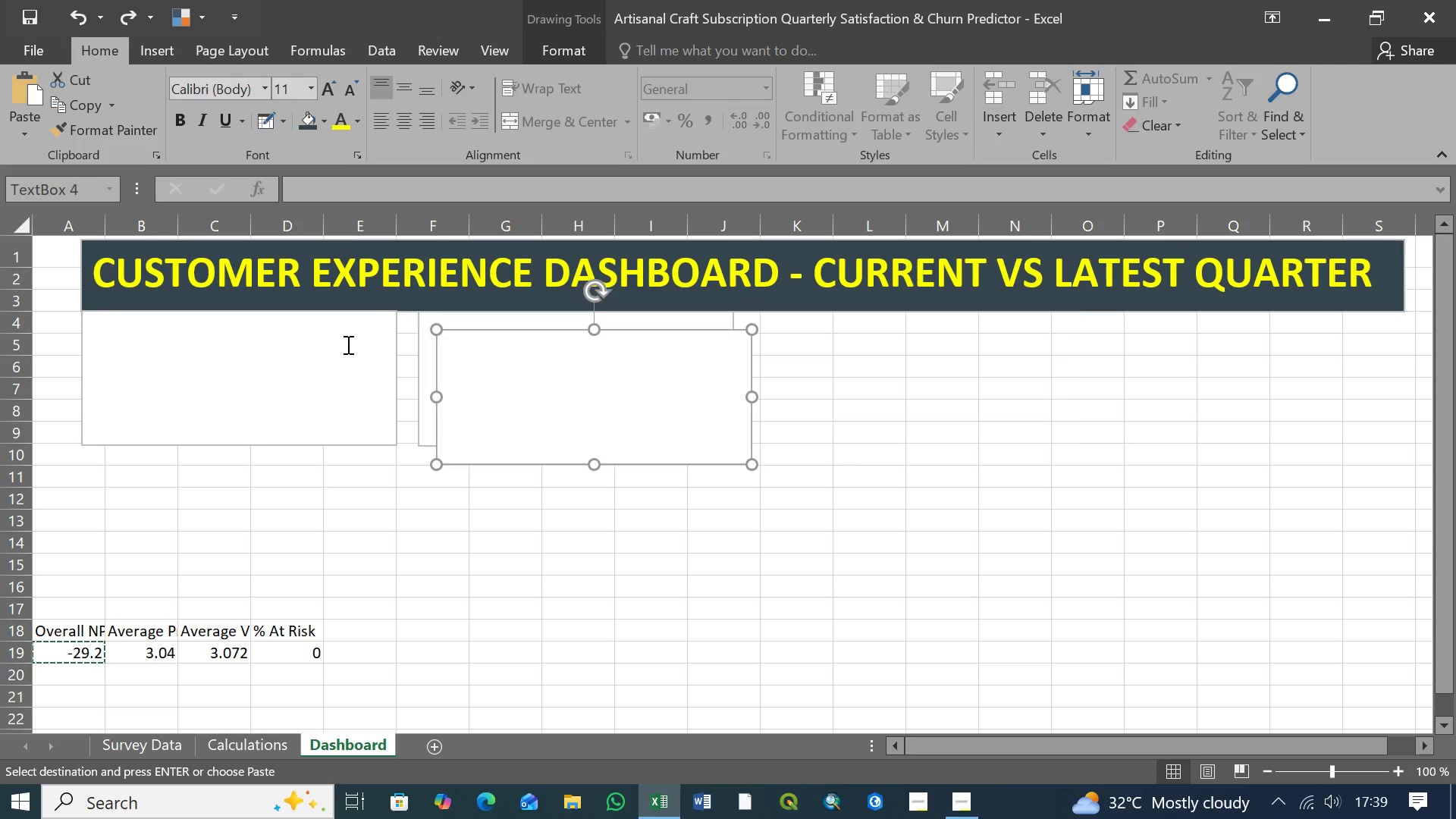 
key(Control+Z)
 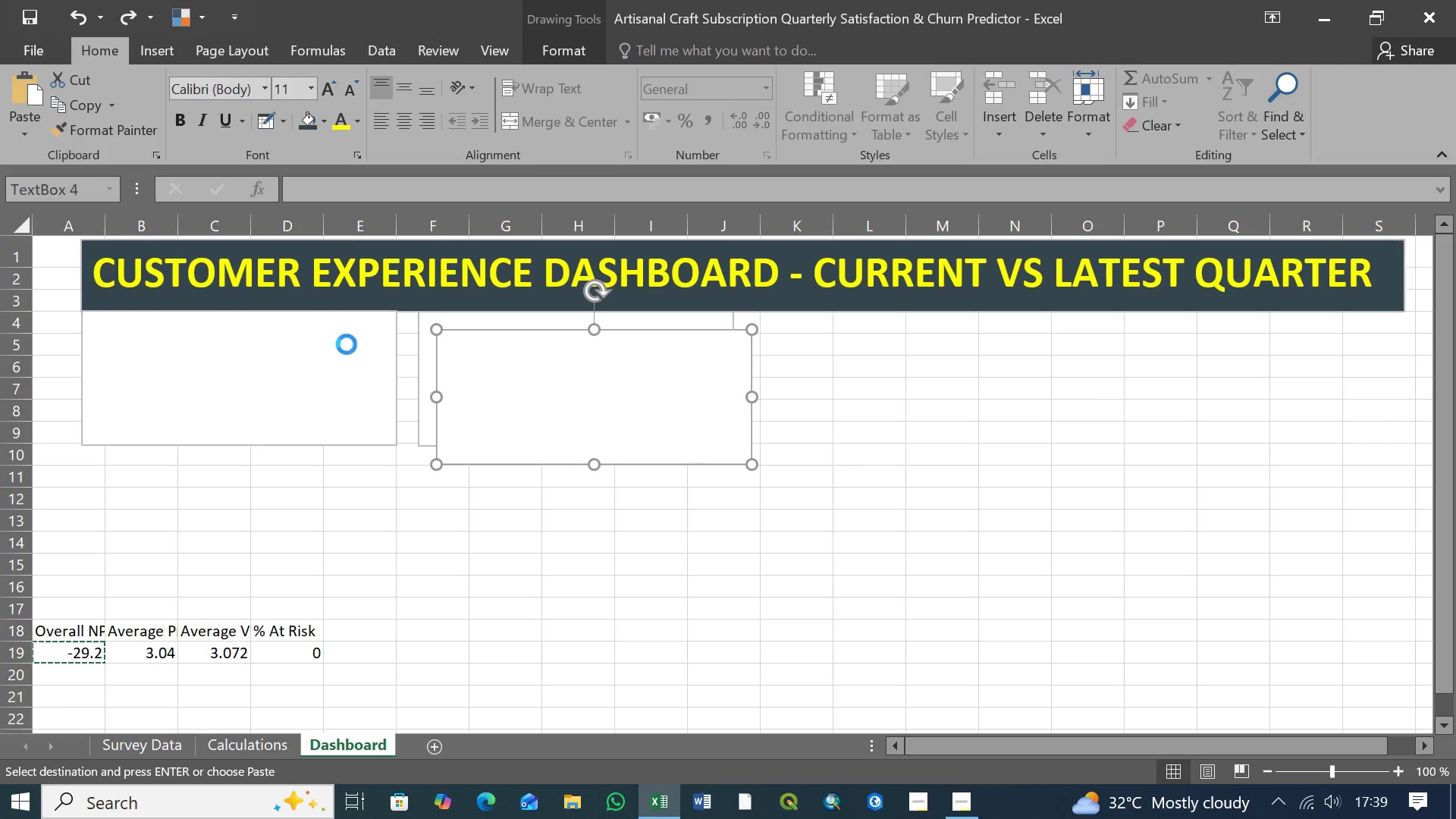 
key(Control+Z)
 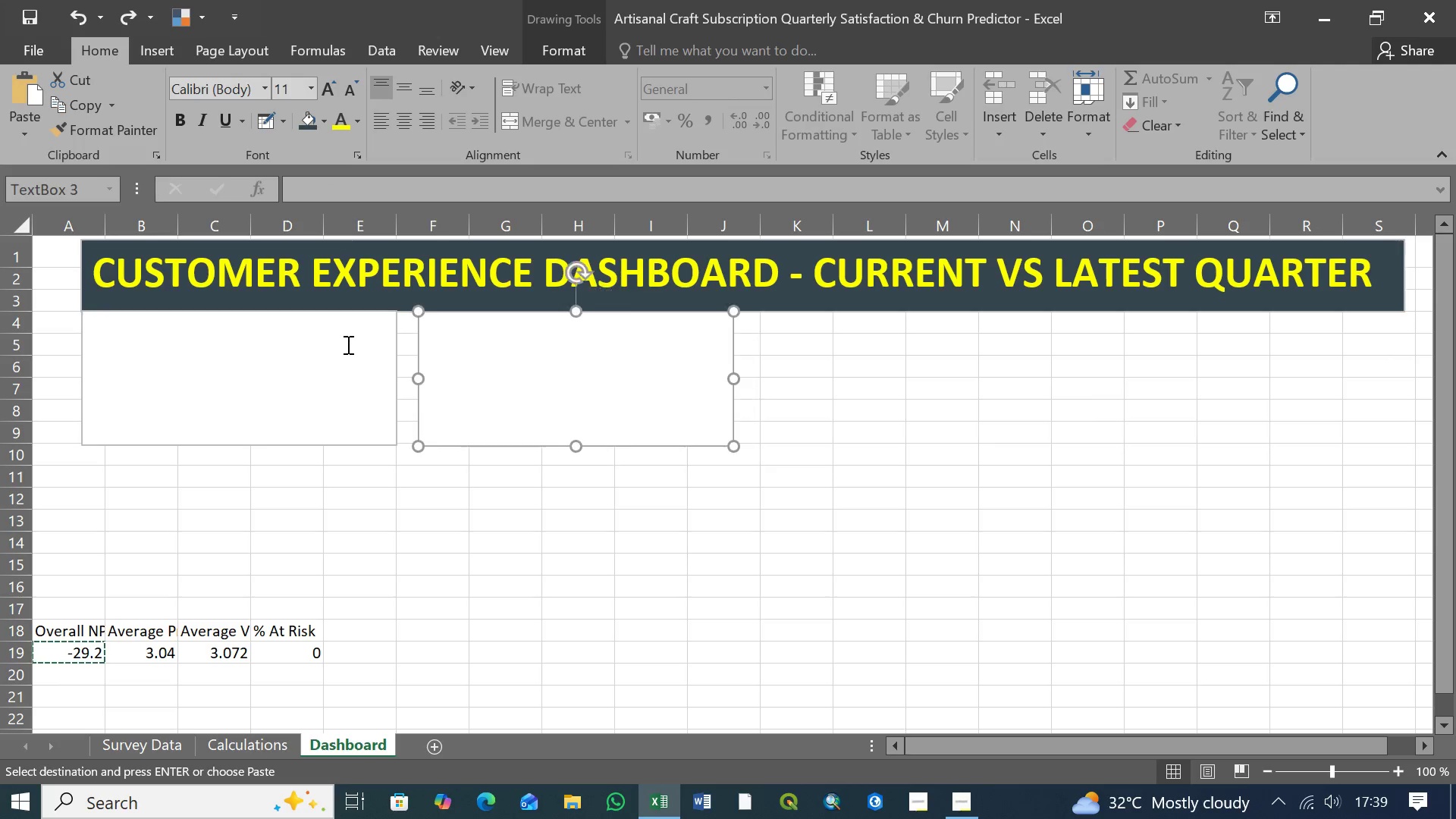 
key(Control+Z)
 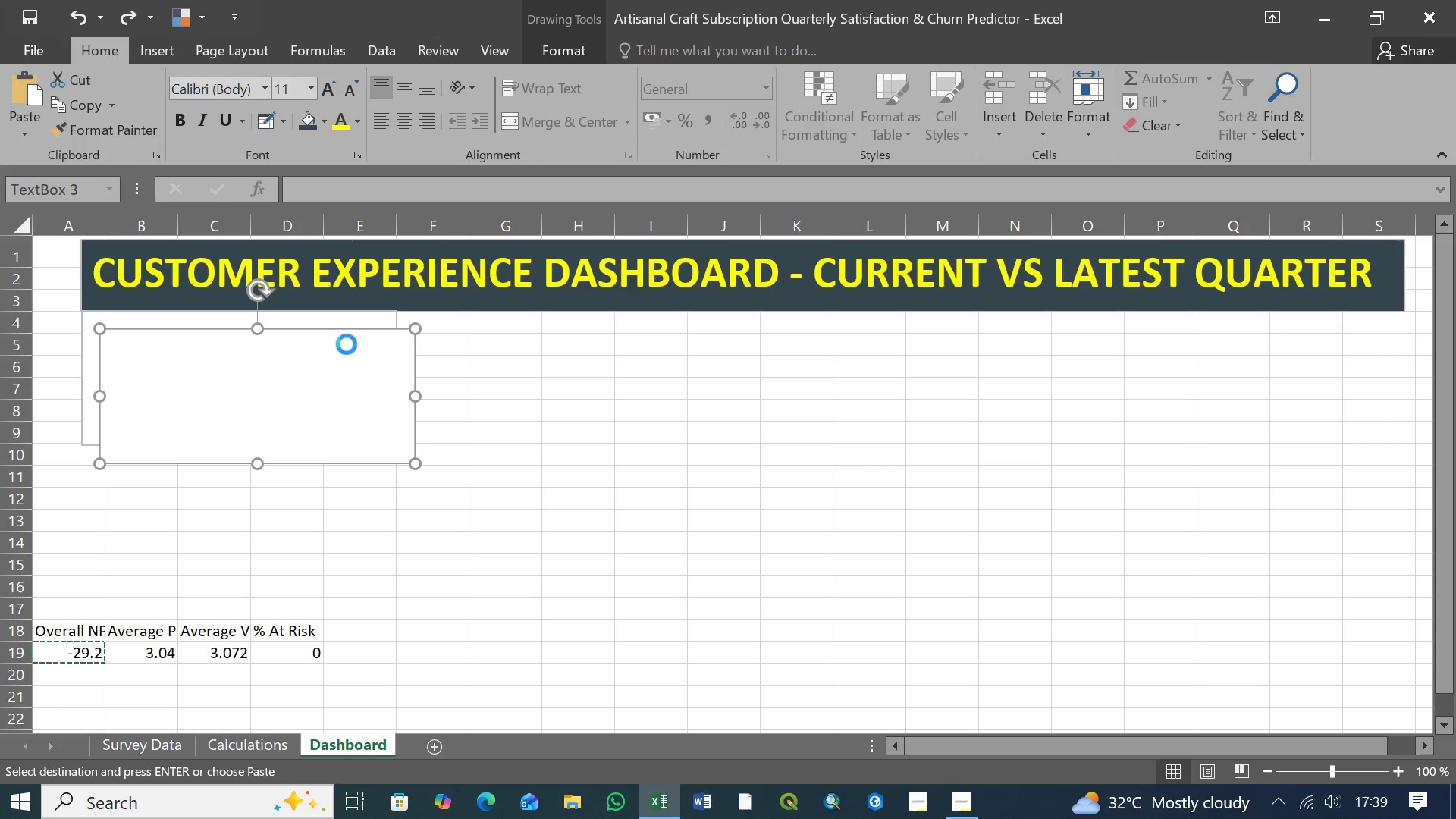 
key(Control+Z)
 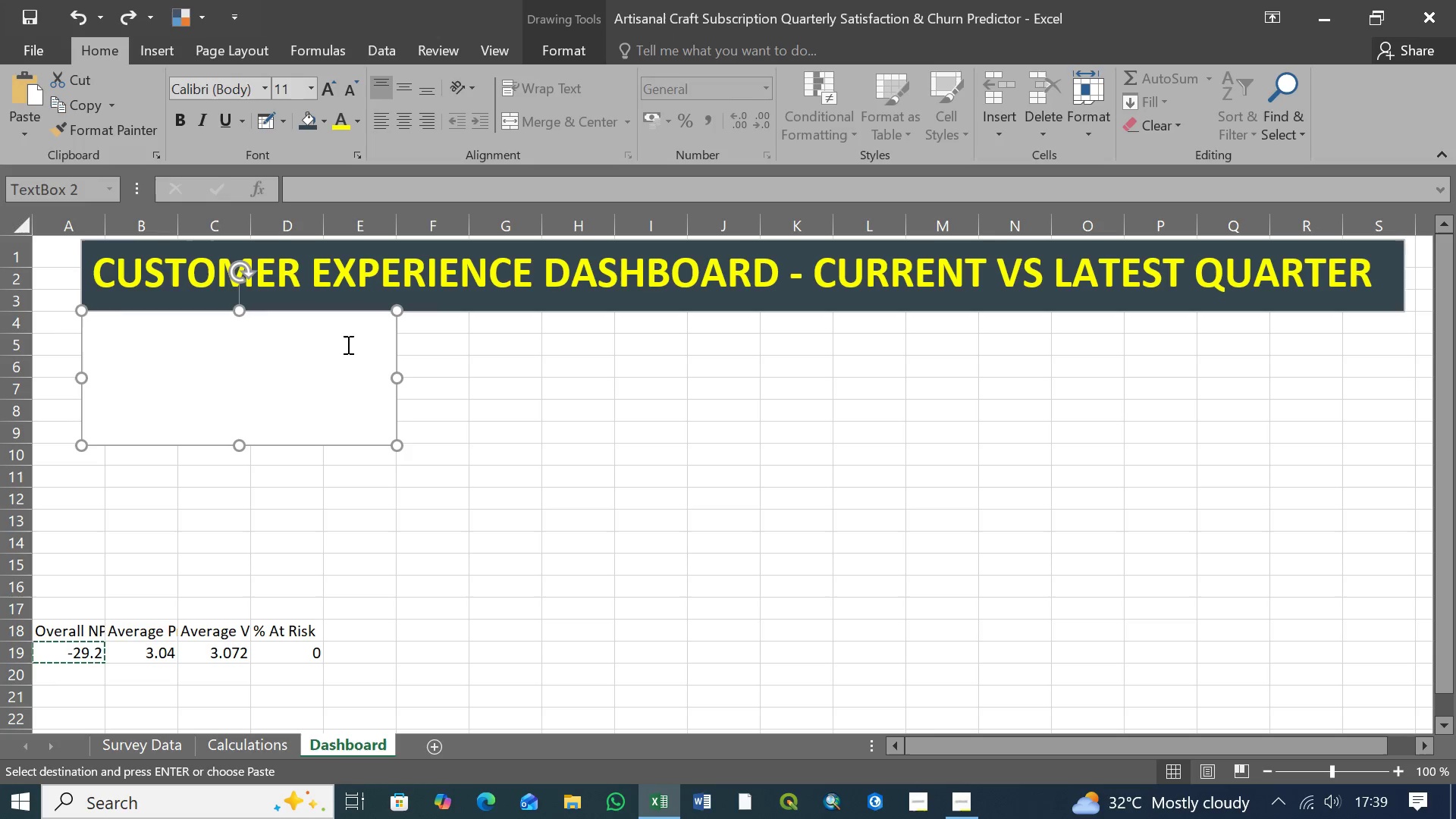 
key(Control+Z)
 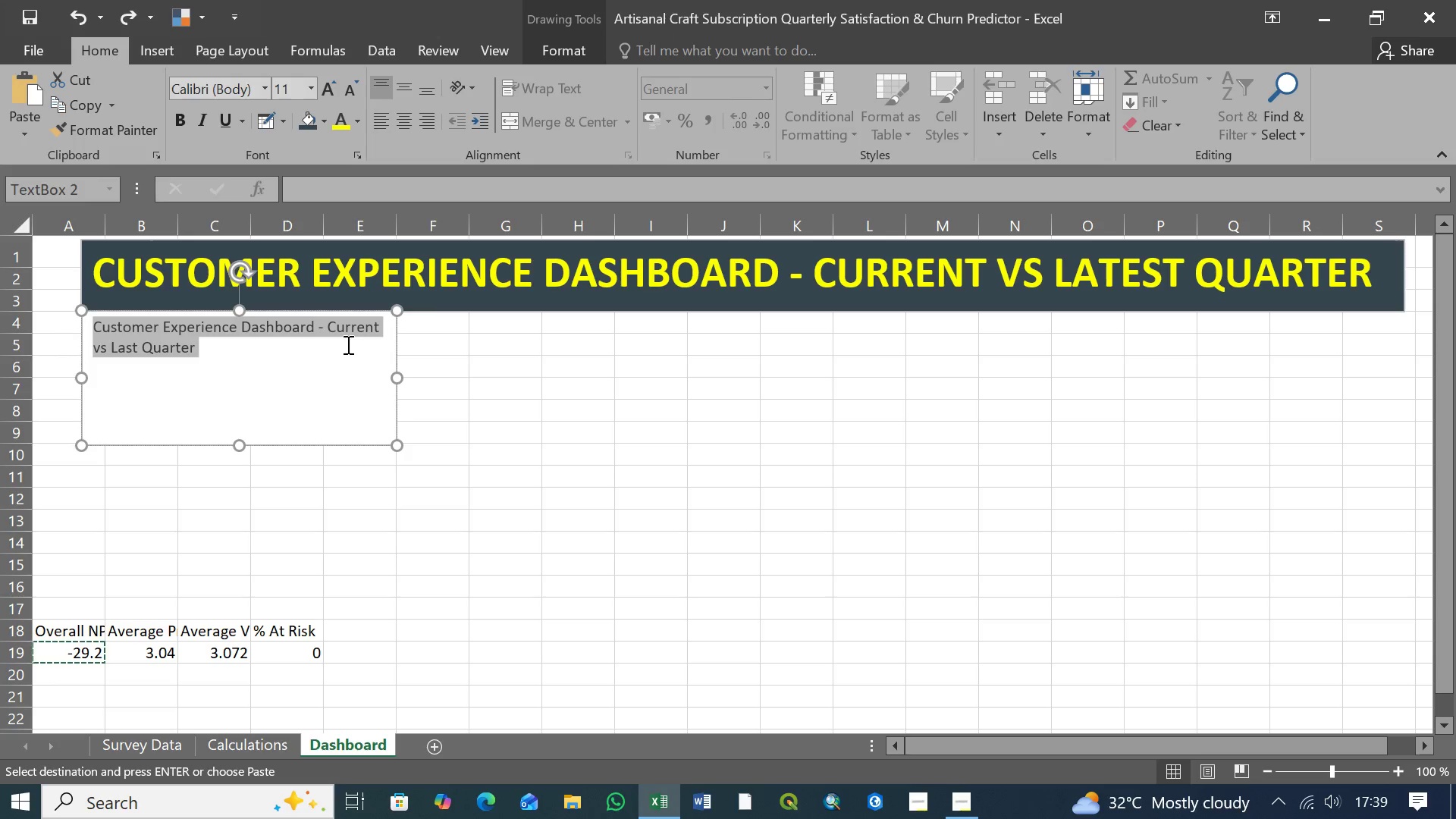 
key(Control+Z)
 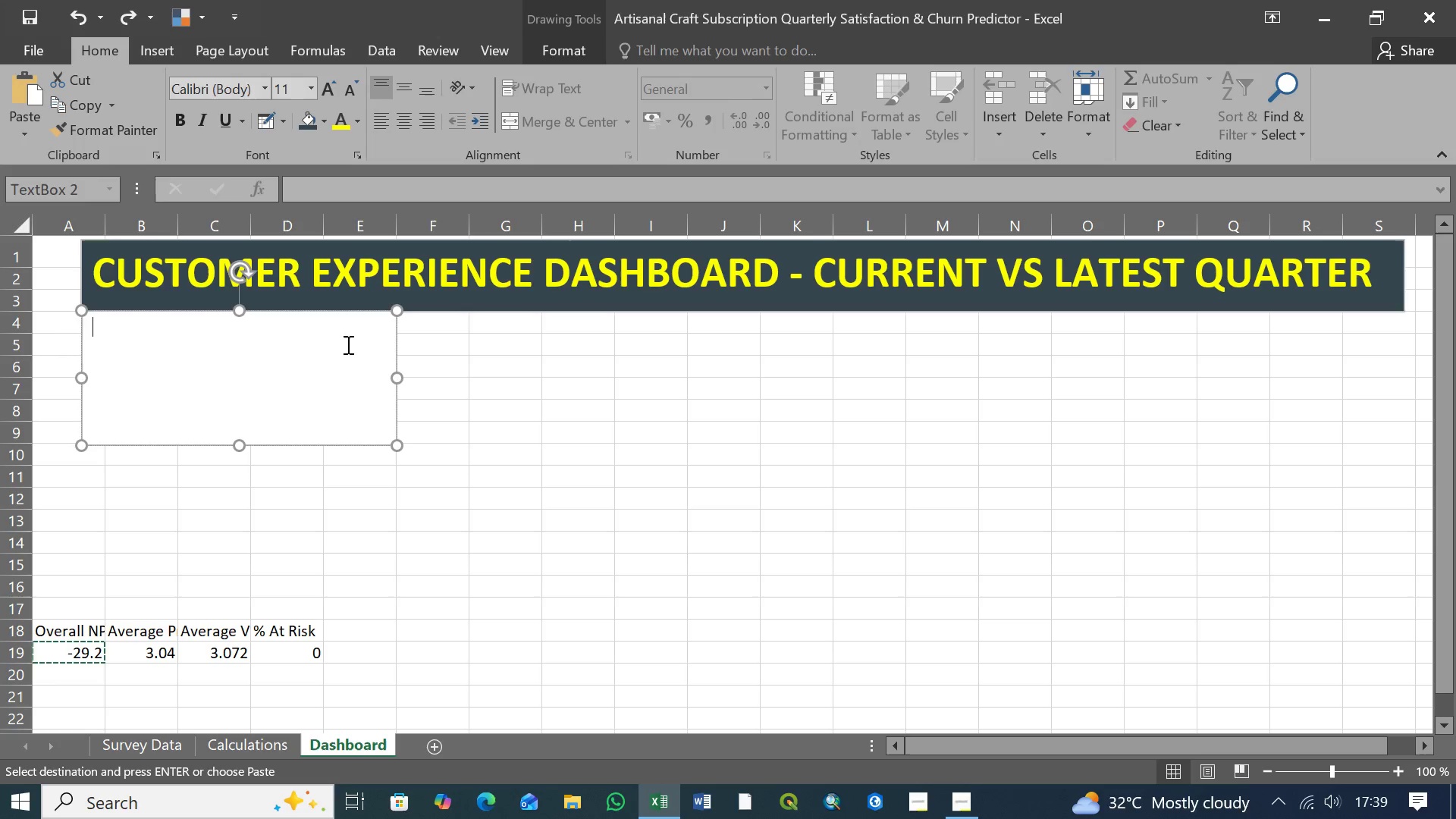 
key(Control+Z)
 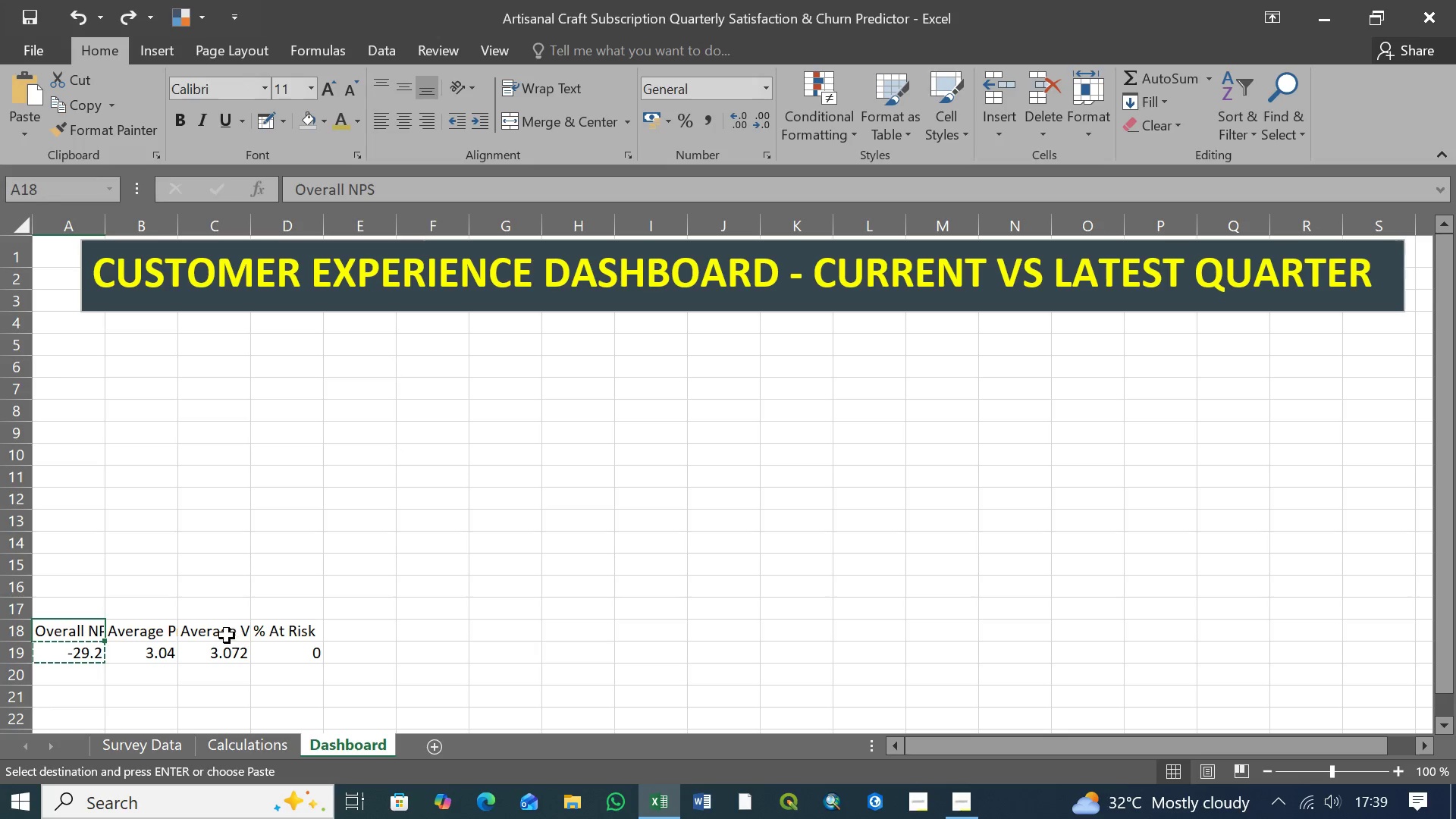 
left_click([362, 643])
 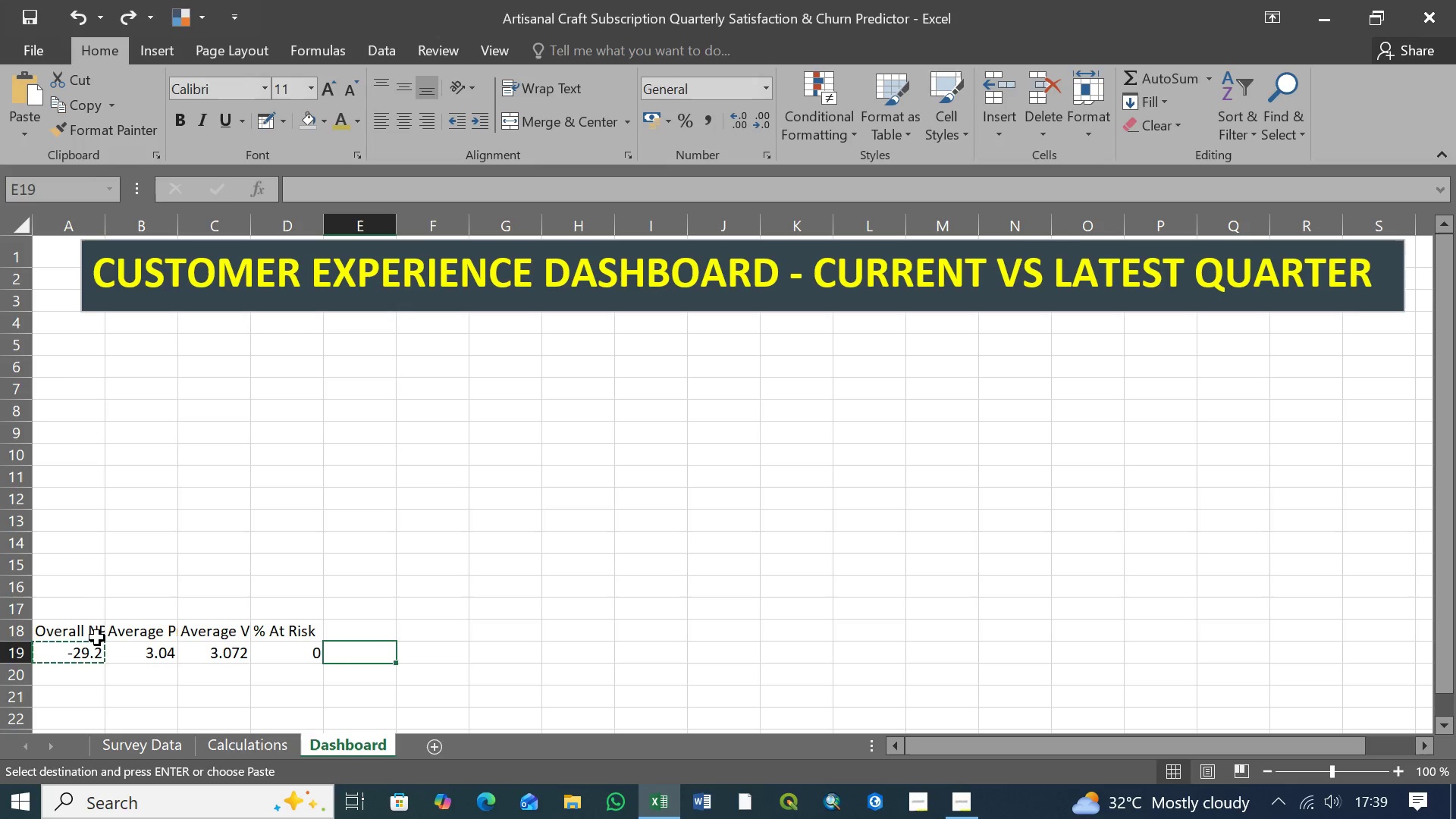 
left_click([84, 613])
 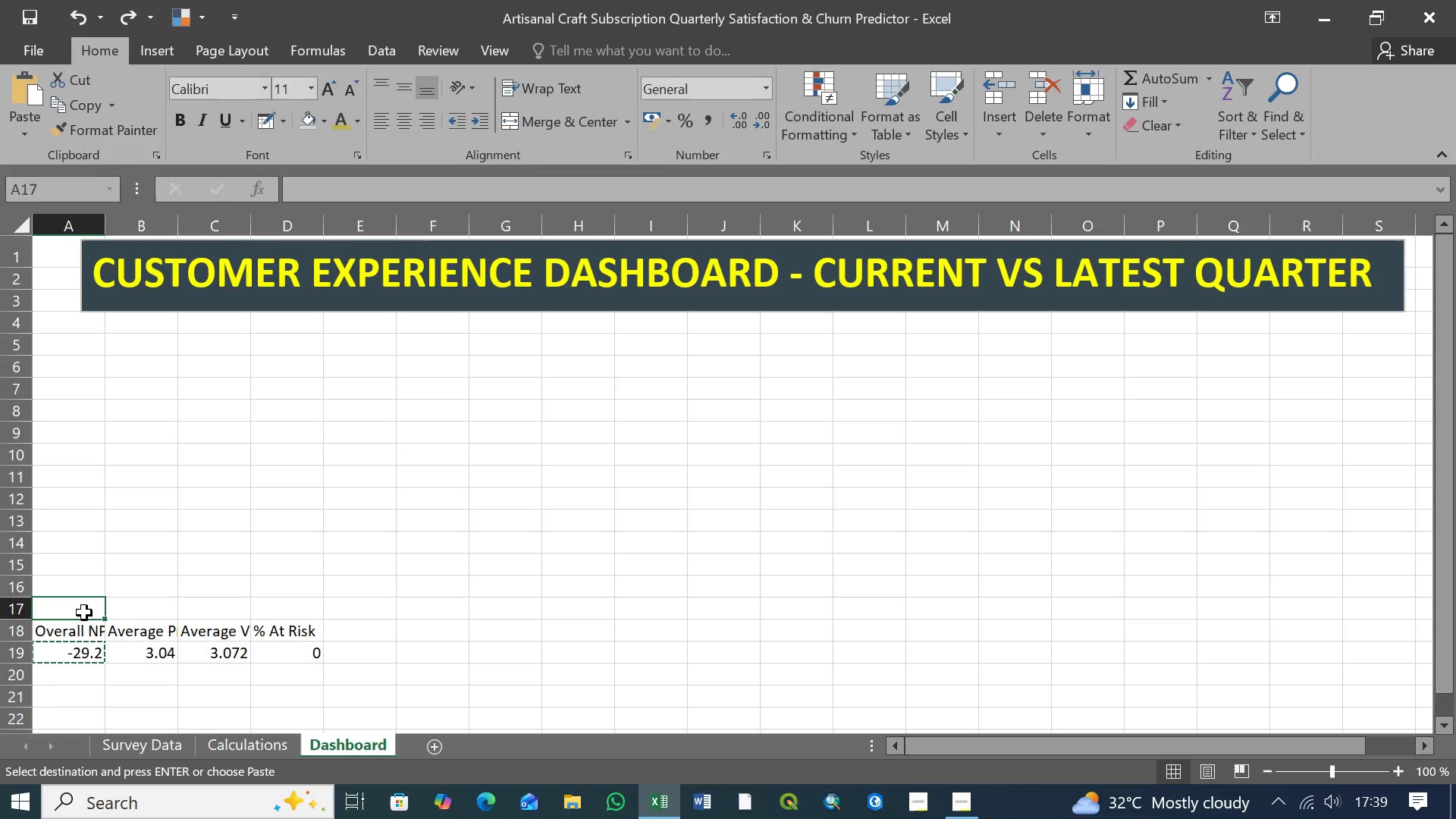 
key(Enter)
 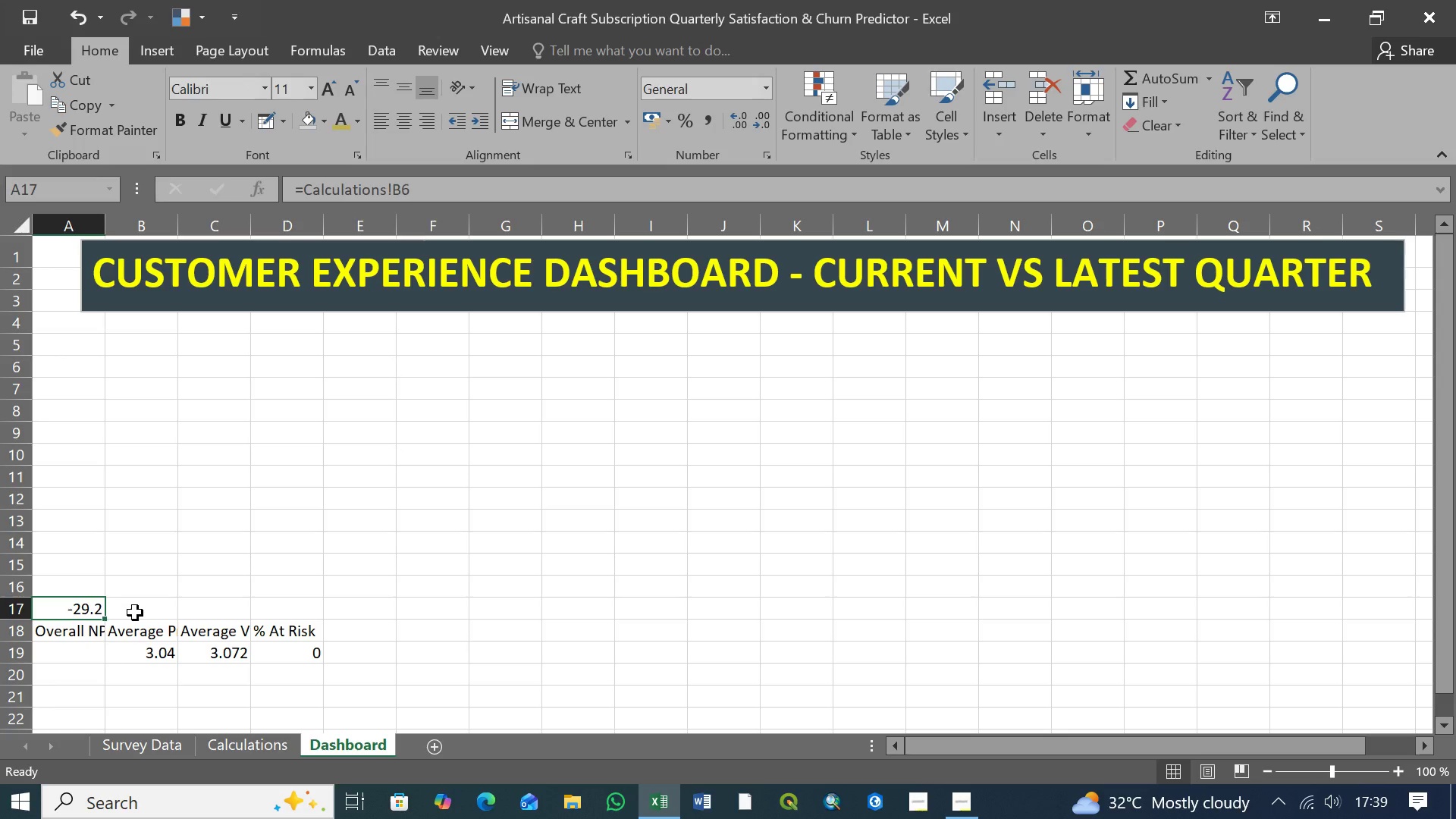 
key(Control+Z)
 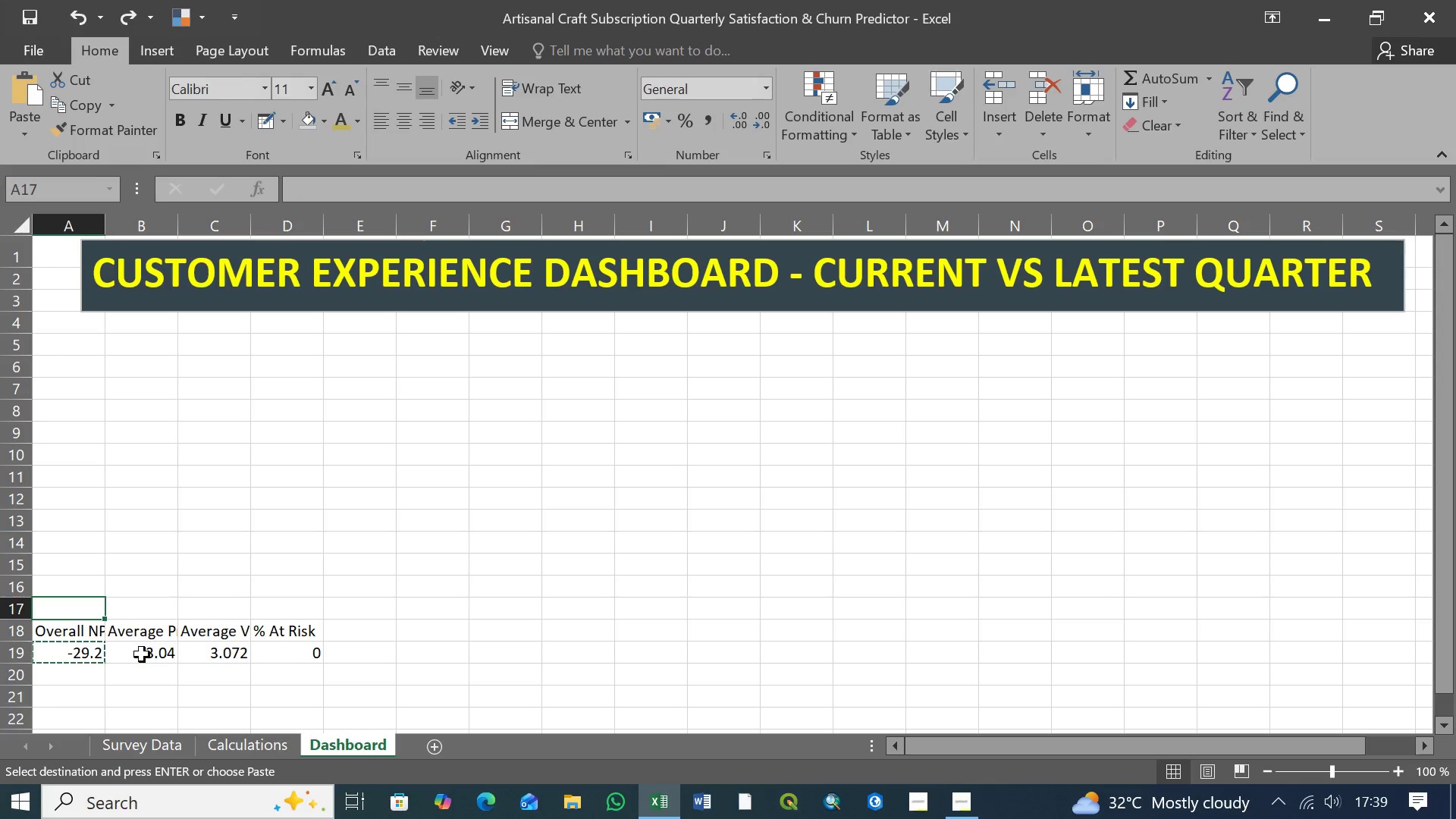 
left_click([143, 654])
 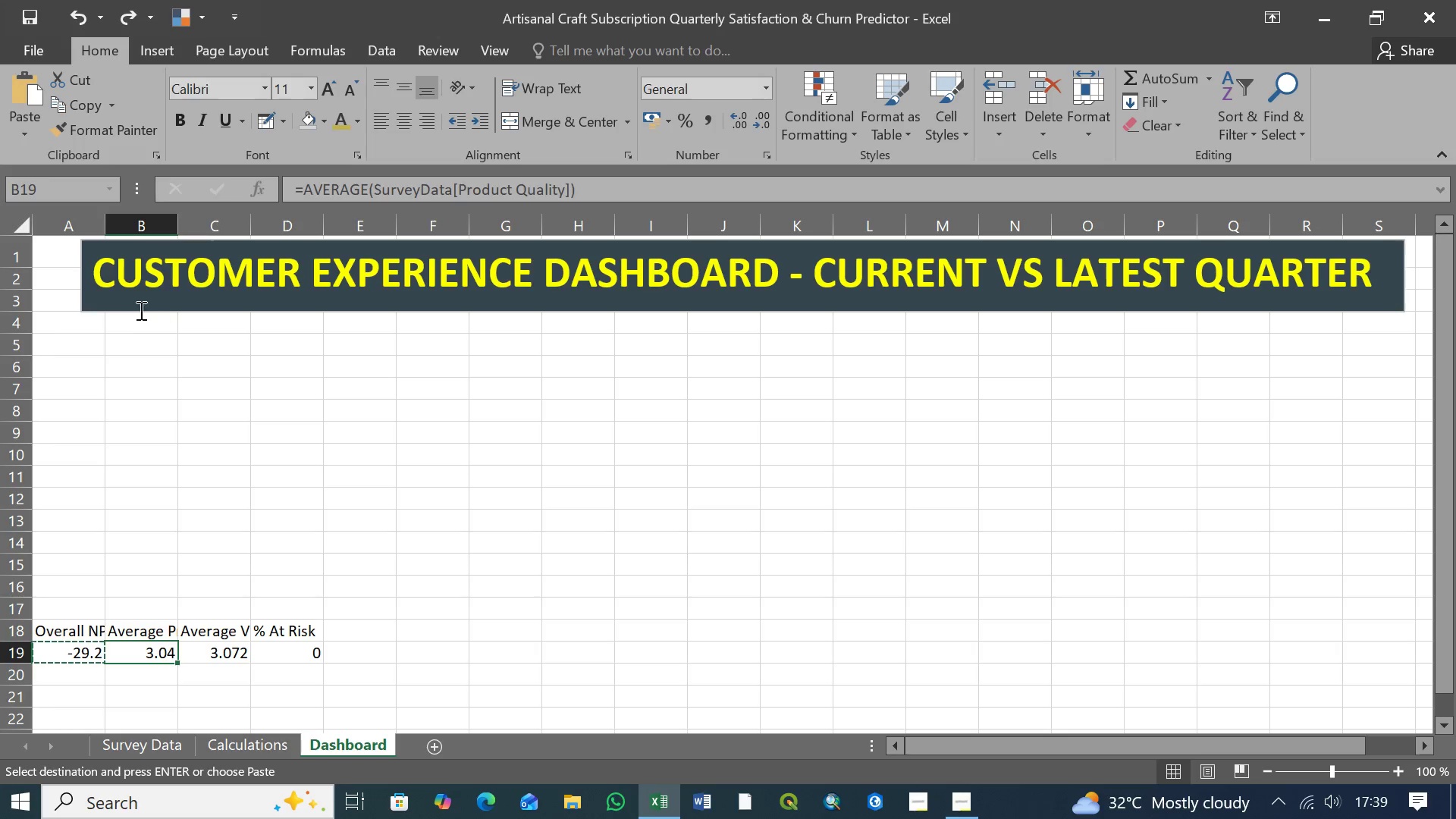 
left_click([137, 279])
 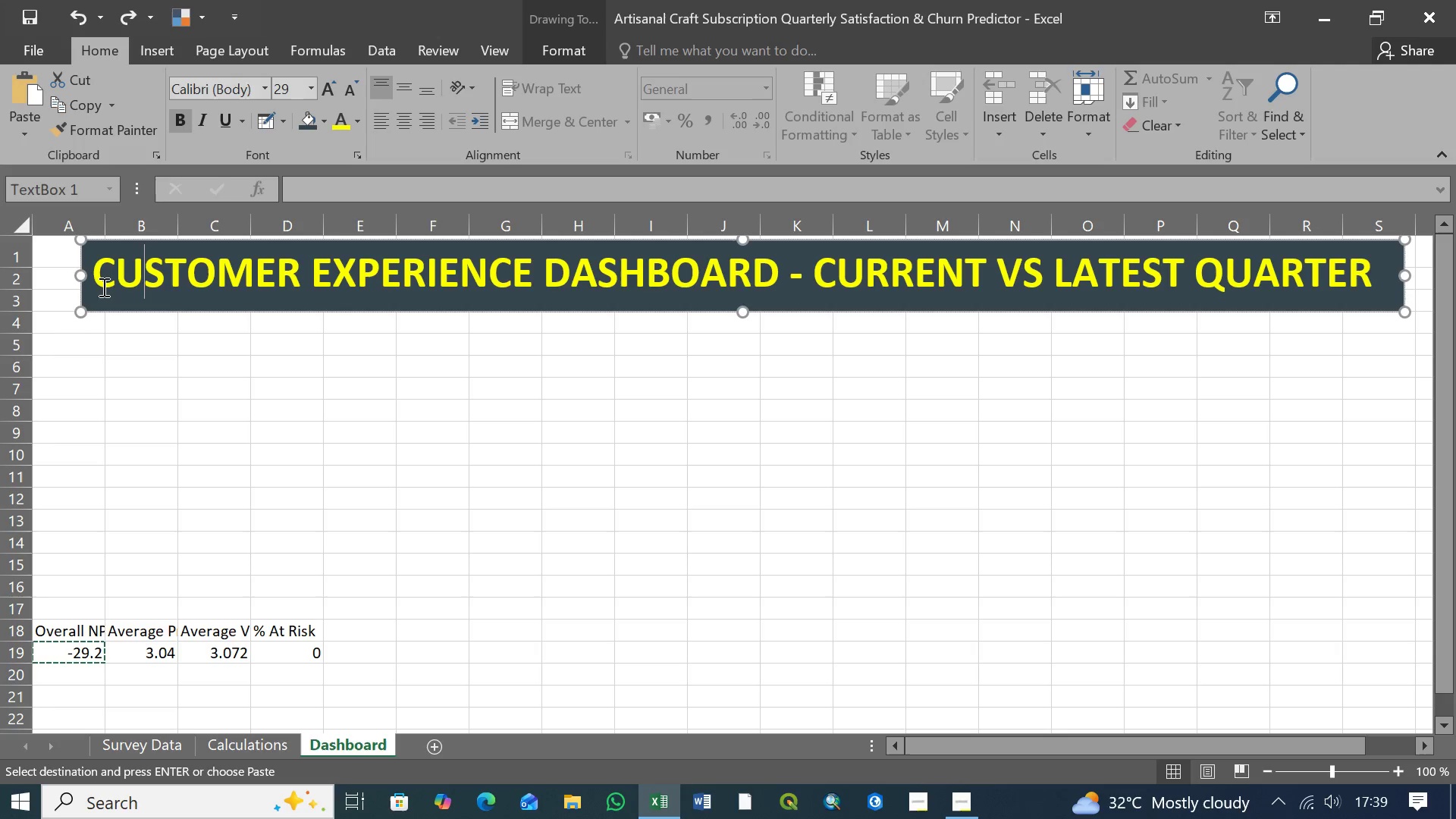 
left_click([99, 280])
 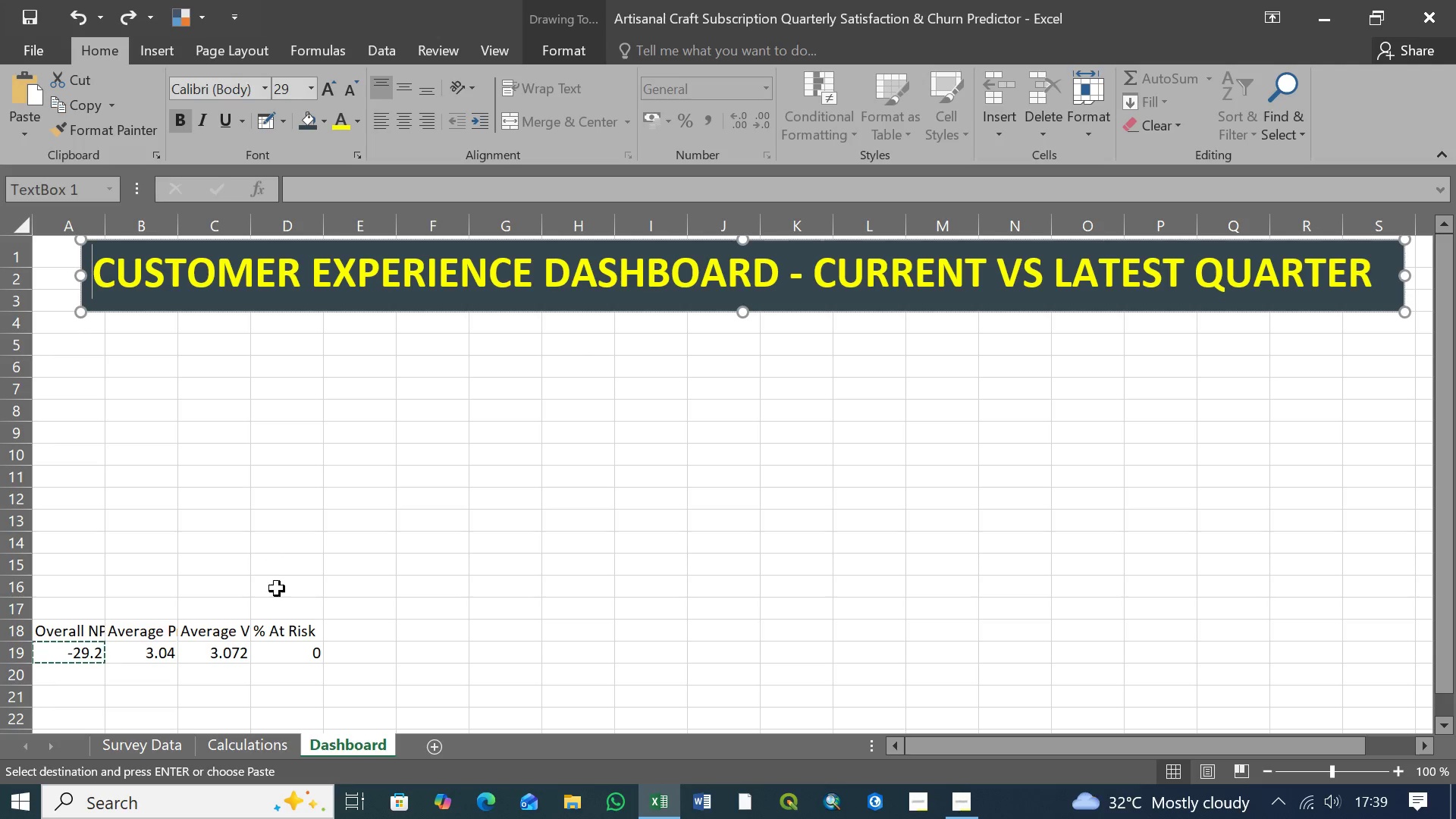 
left_click([296, 629])
 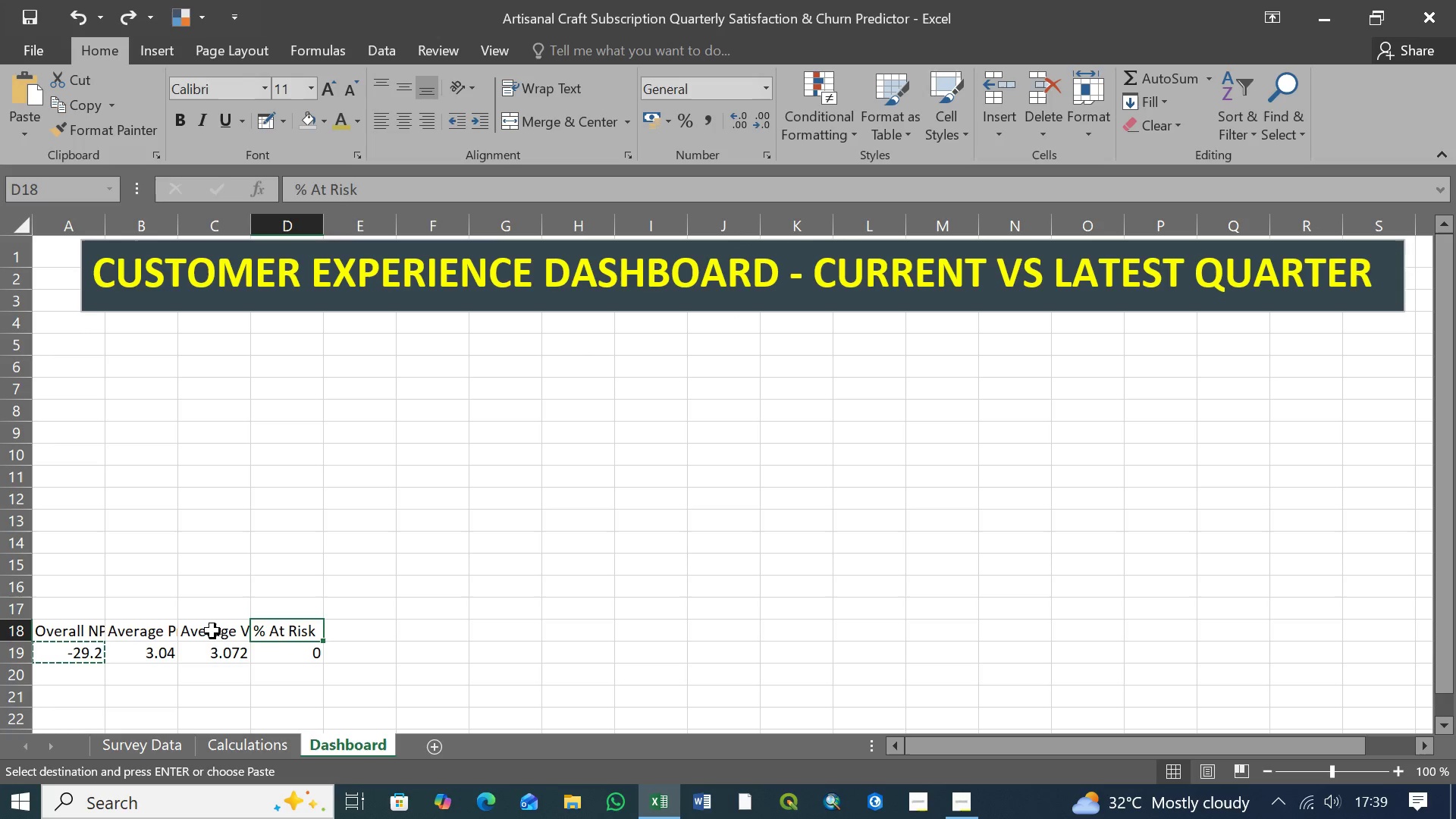 
left_click([212, 631])
 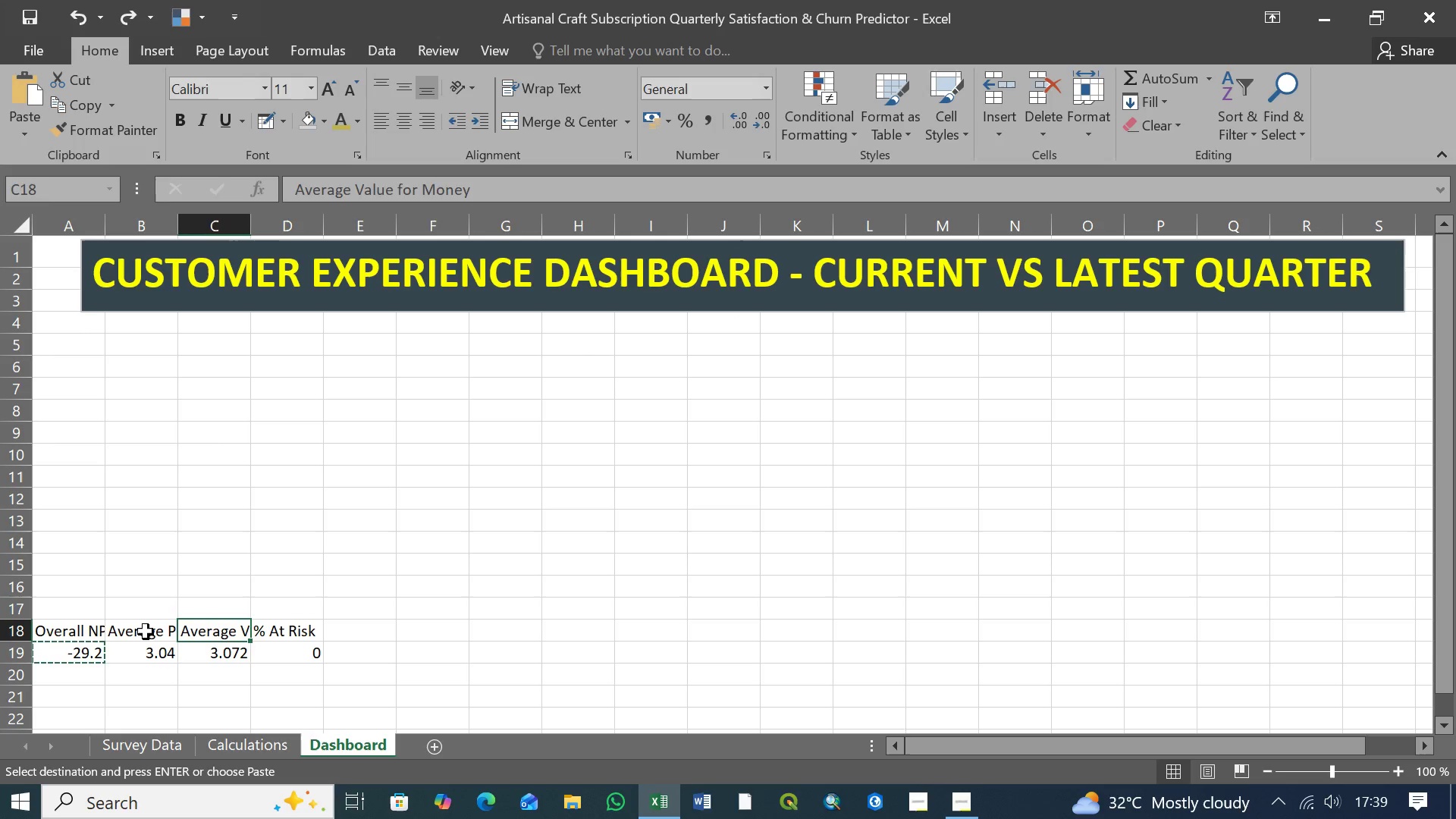 
double_click([146, 632])
 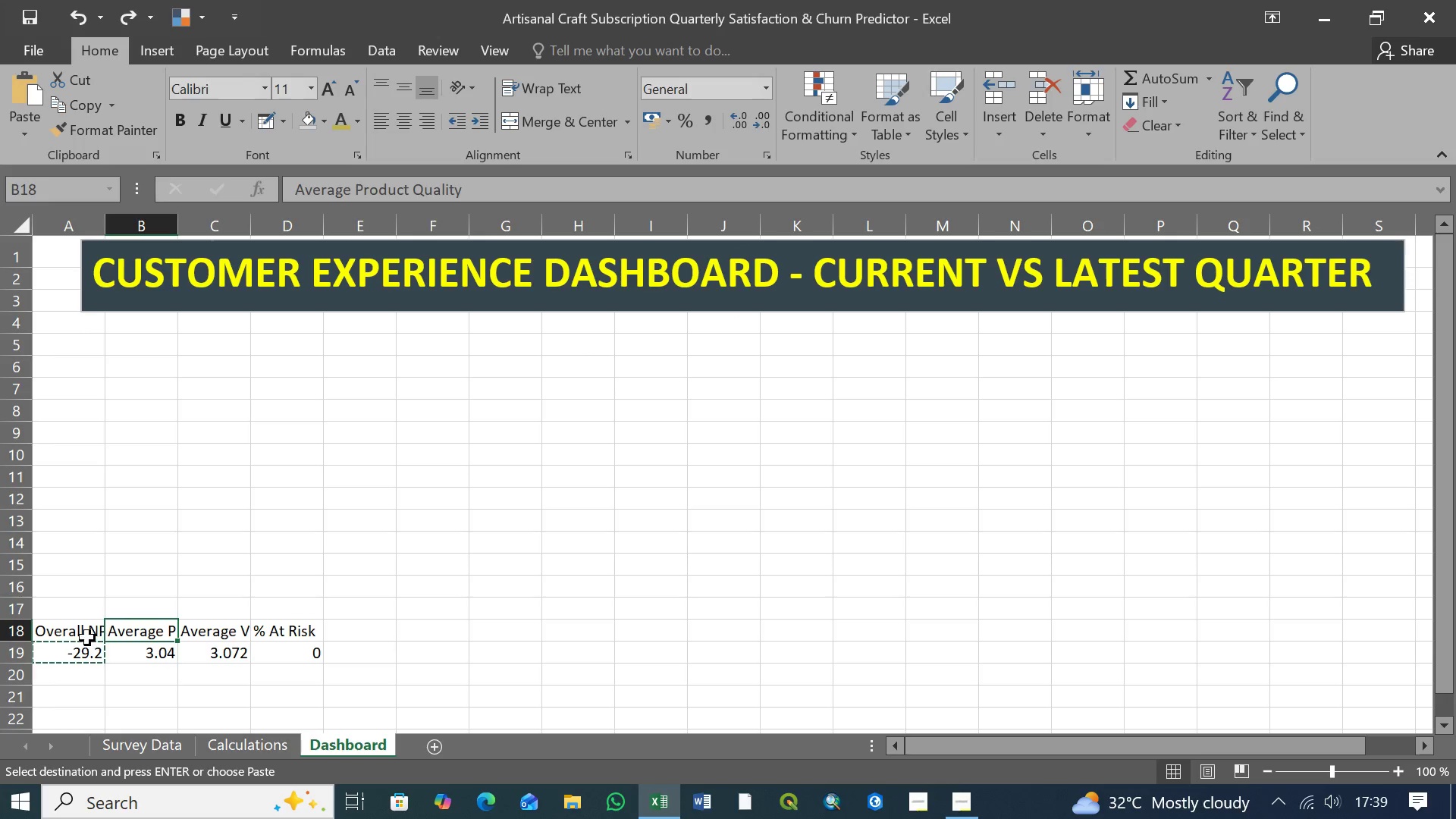 
left_click([85, 634])
 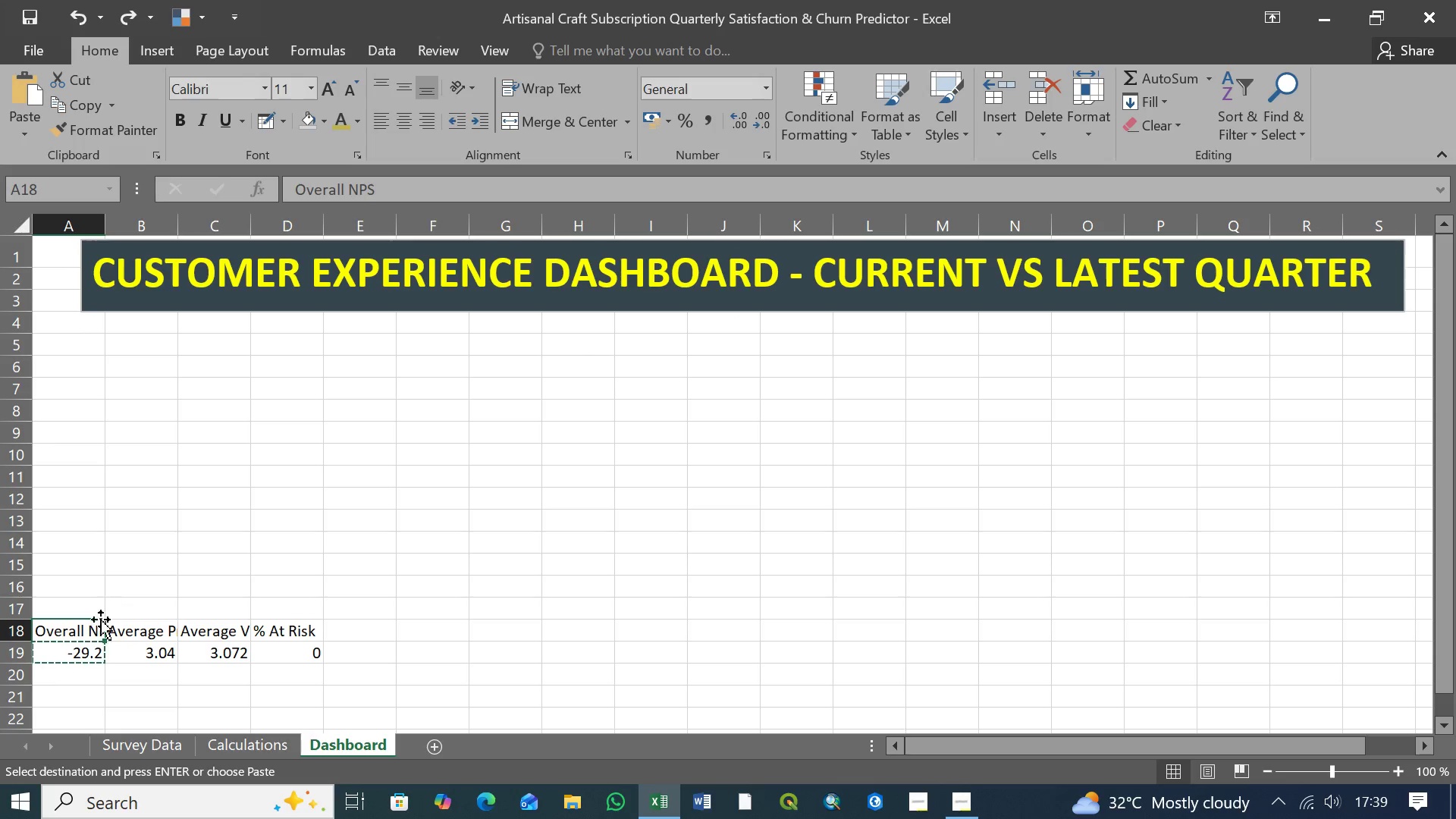 
left_click([79, 652])
 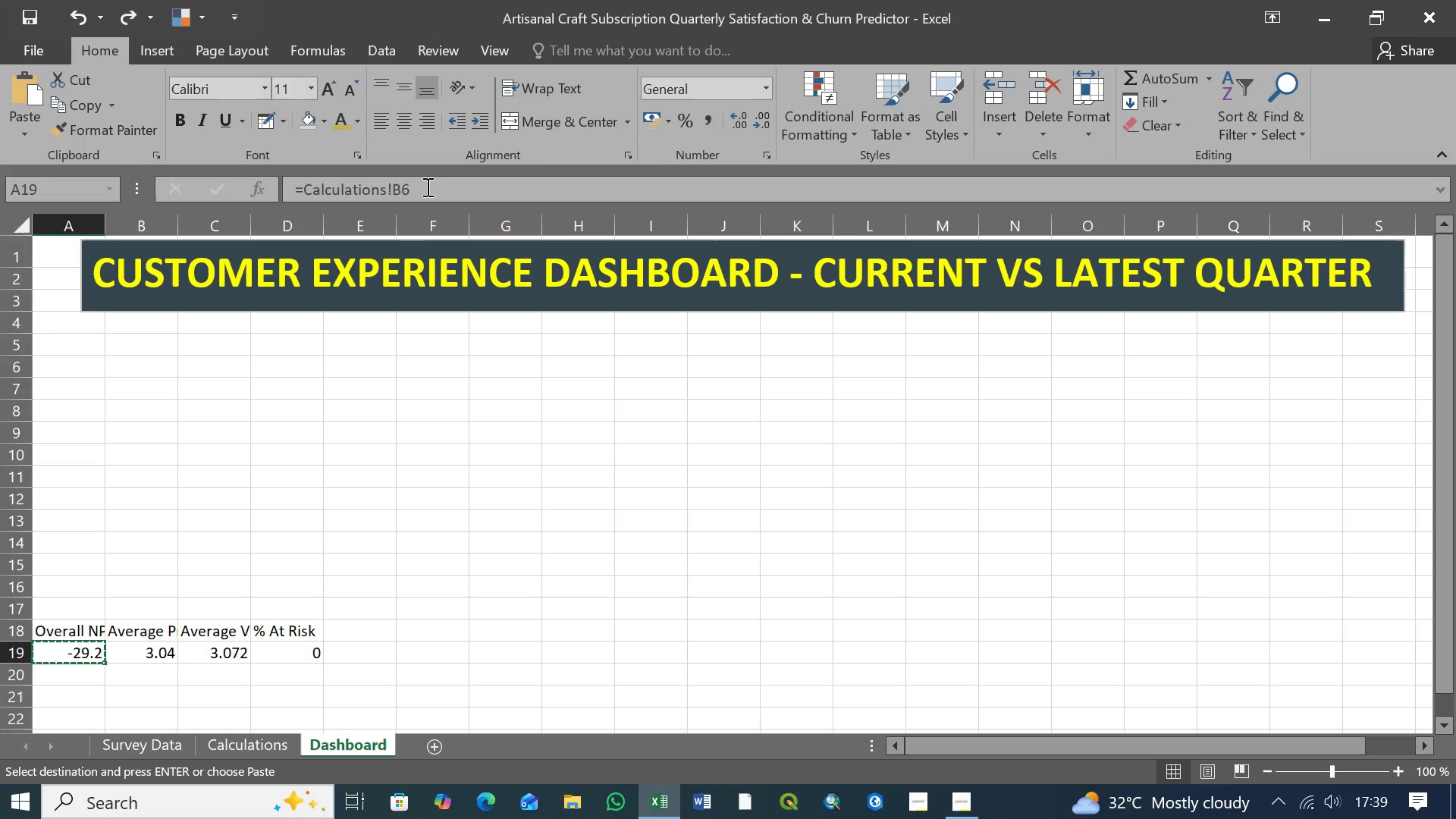 
left_click_drag(start_coordinate=[426, 187], to_coordinate=[270, 187])
 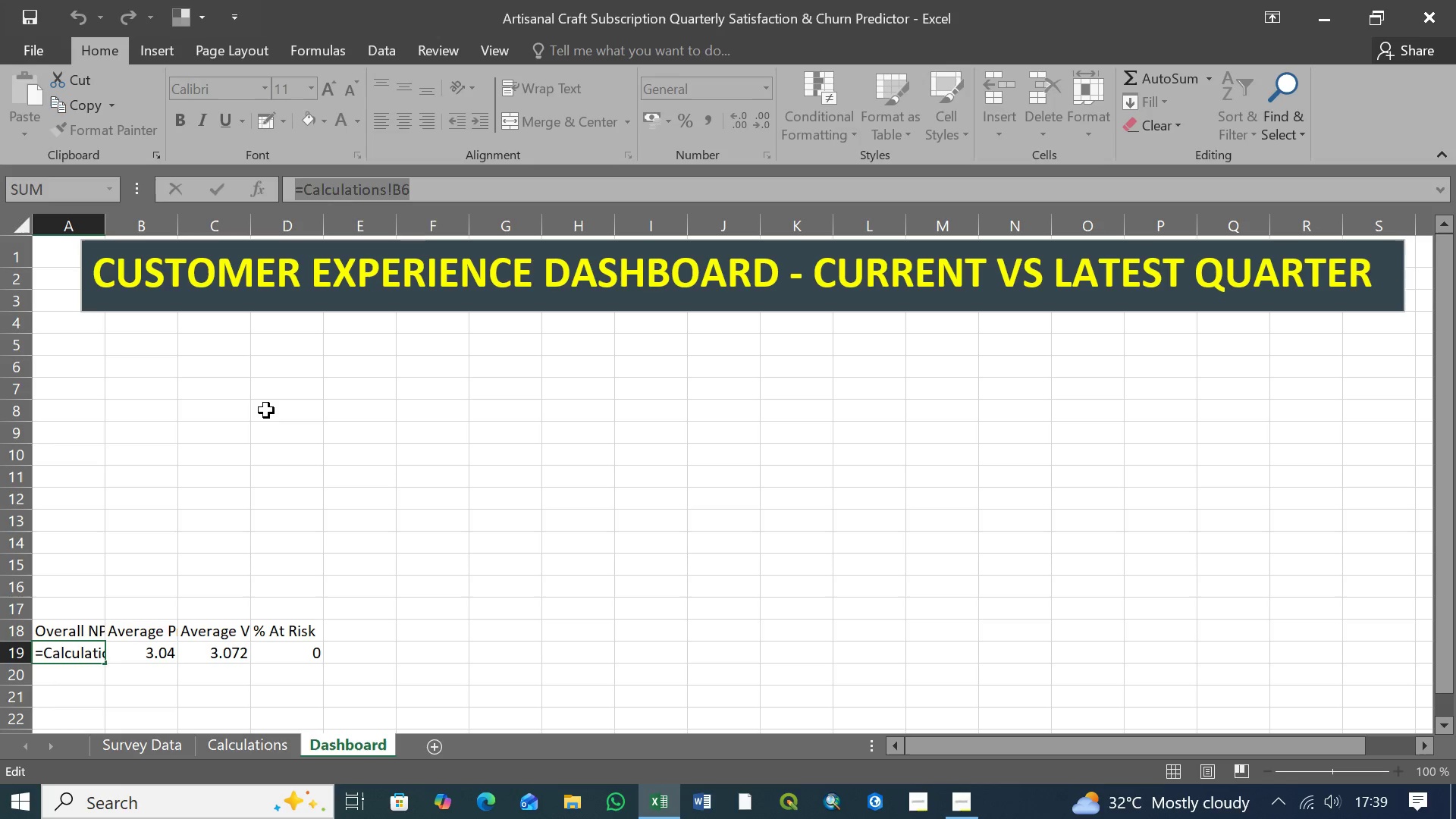 
hold_key(key=ControlLeft, duration=1.52)
 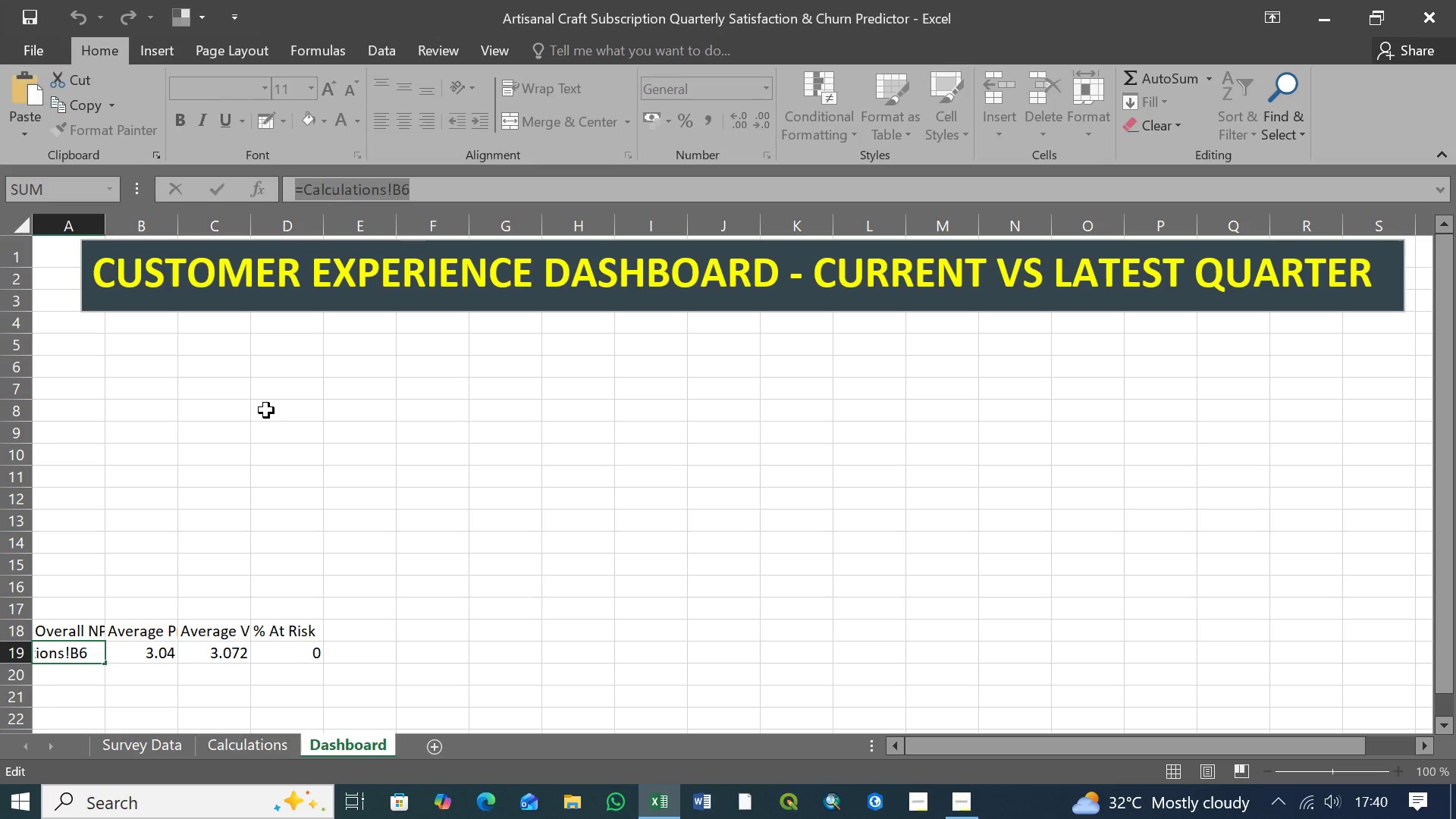 
key(Control+ControlLeft)
 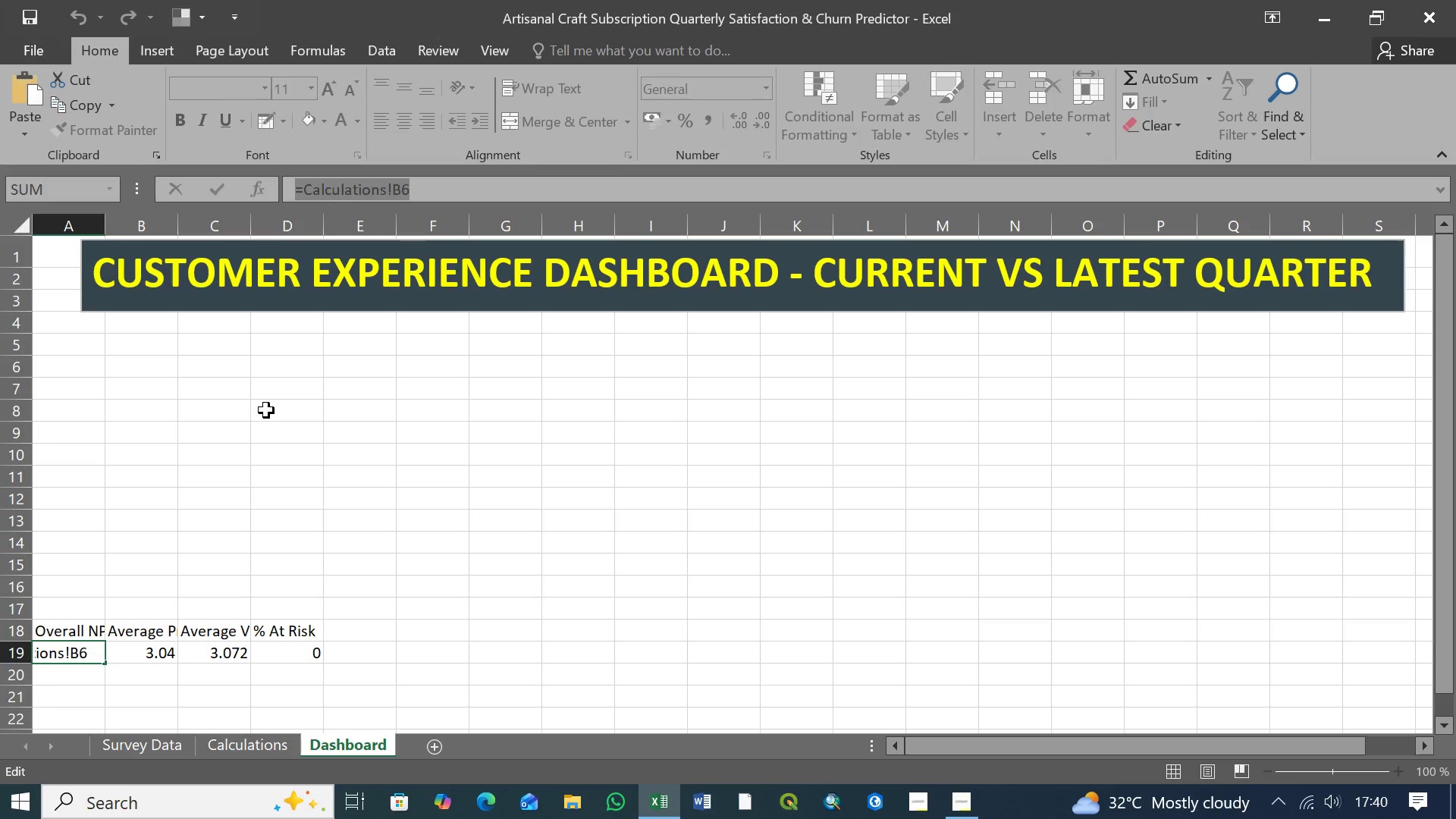 
key(Control+ControlLeft)
 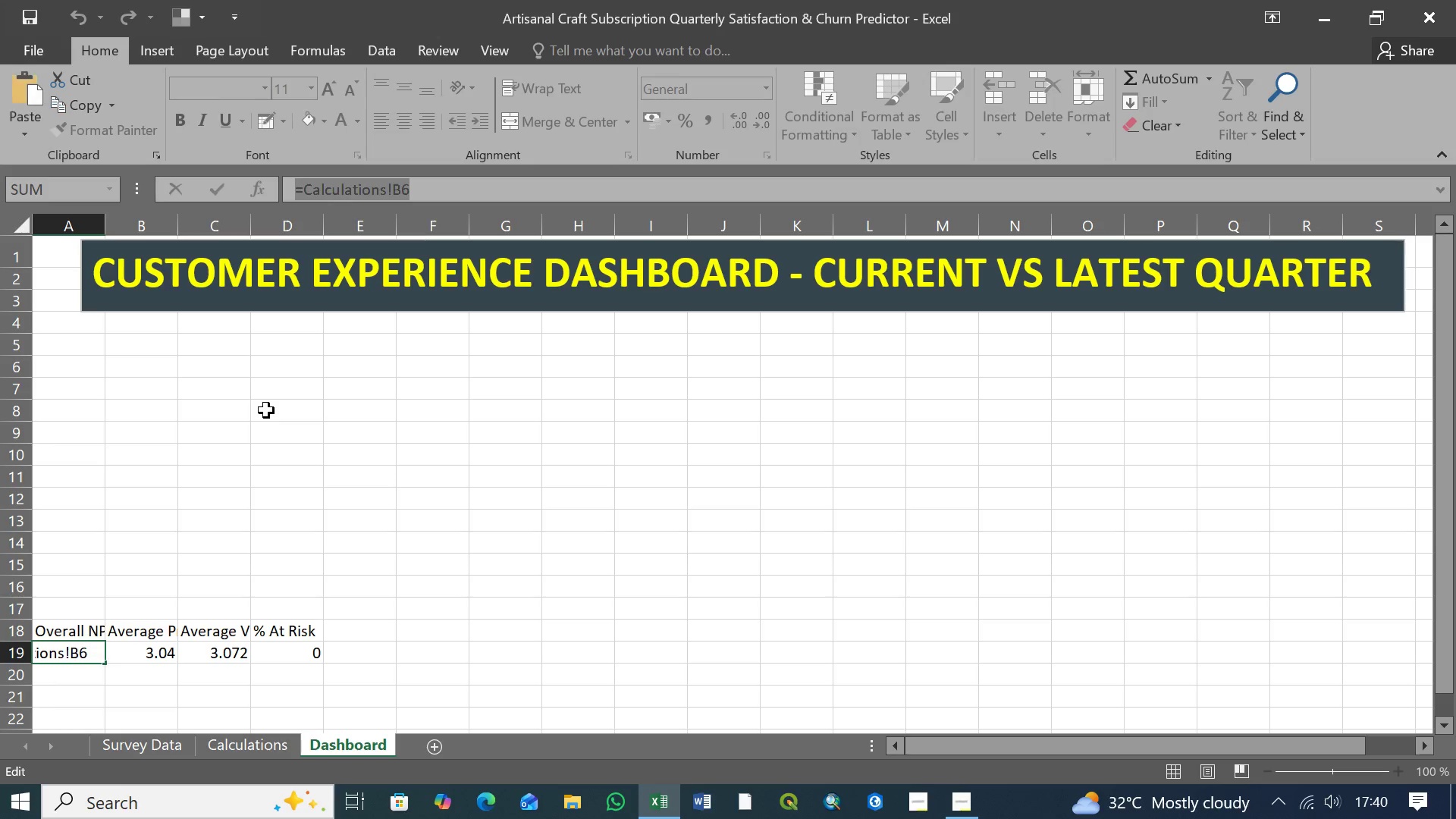 
key(Control+ControlLeft)
 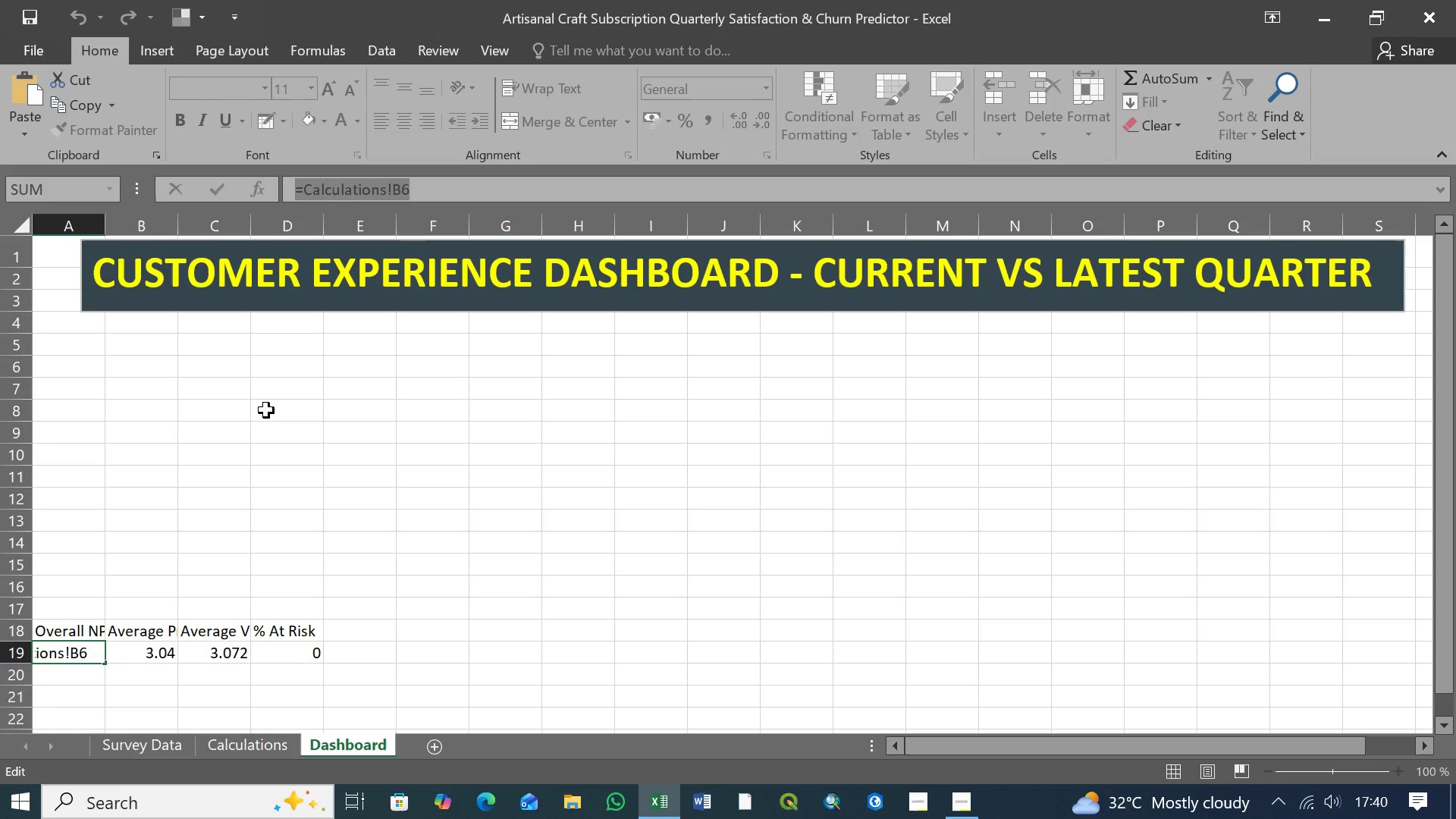 
key(Control+C)
 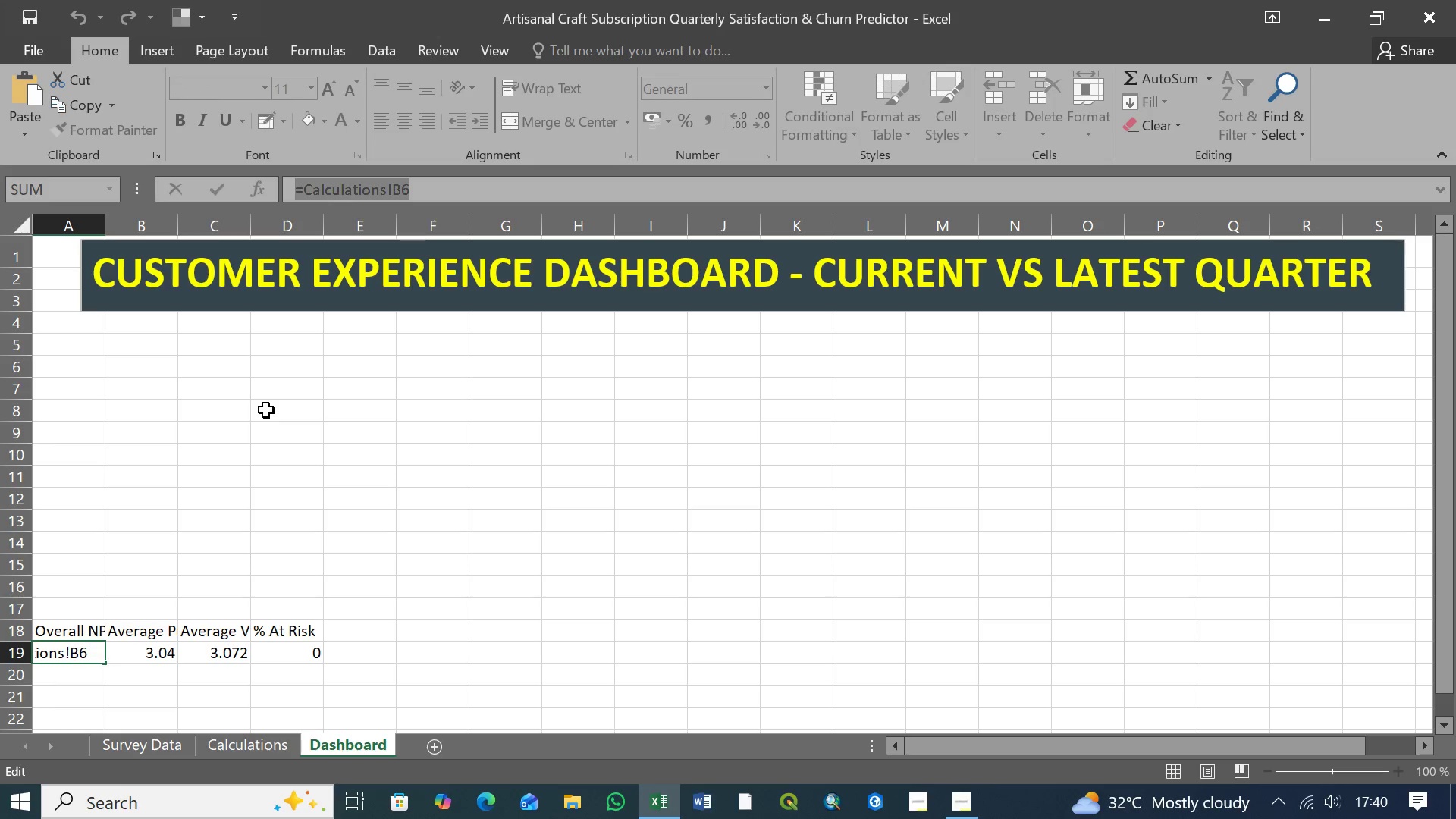 
key(CapsLock)
 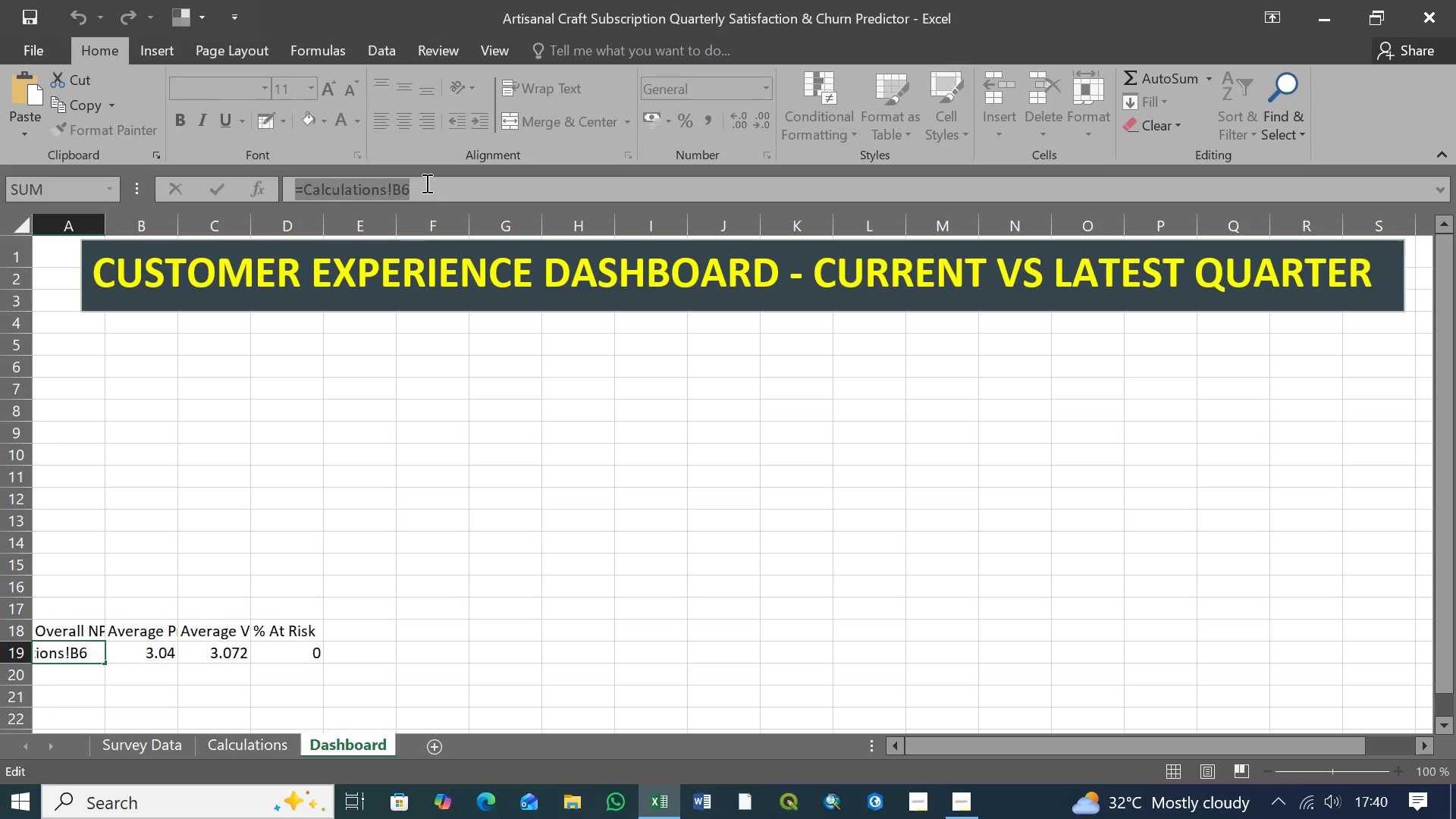 
left_click([431, 187])
 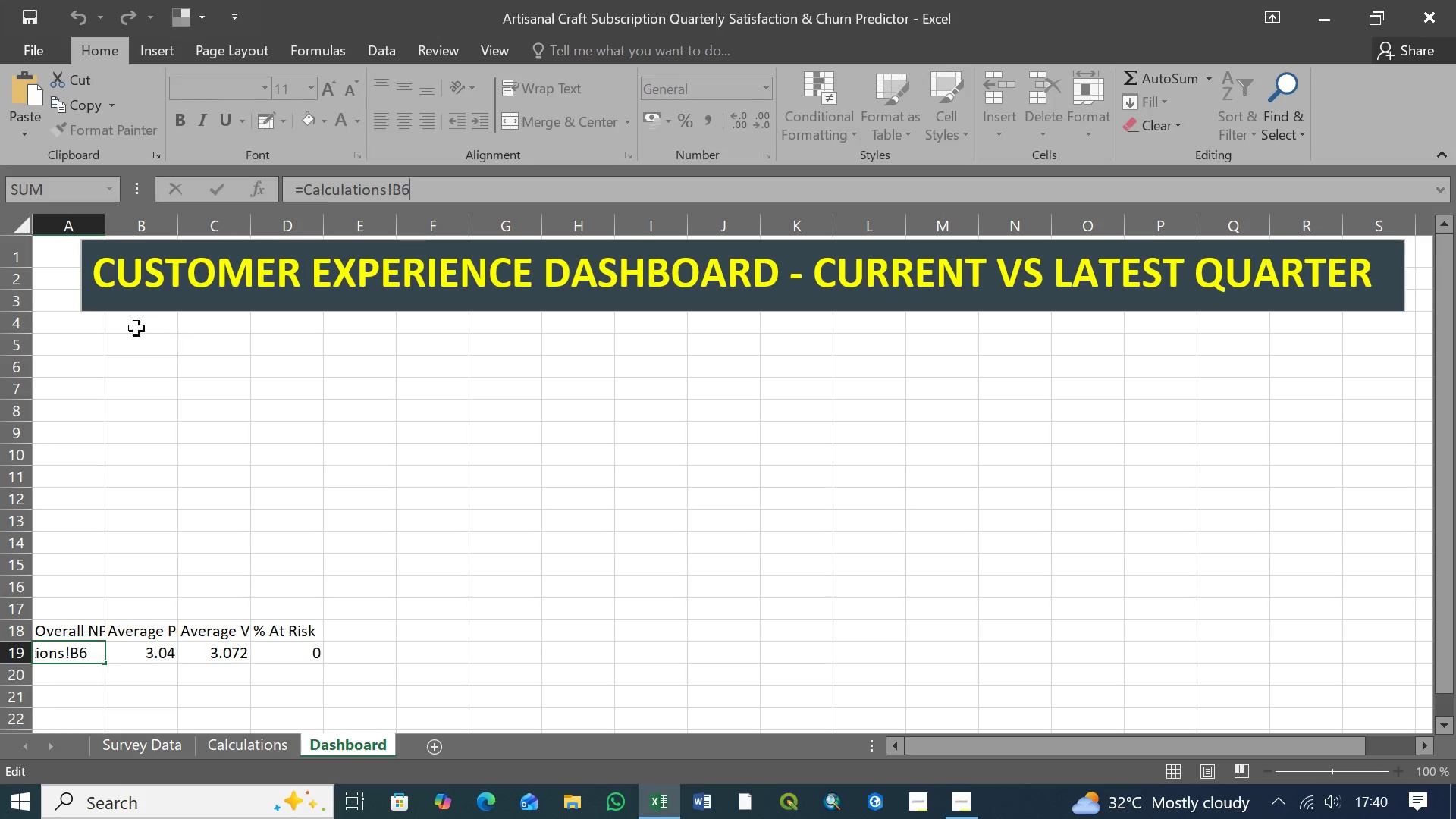 
left_click([129, 328])
 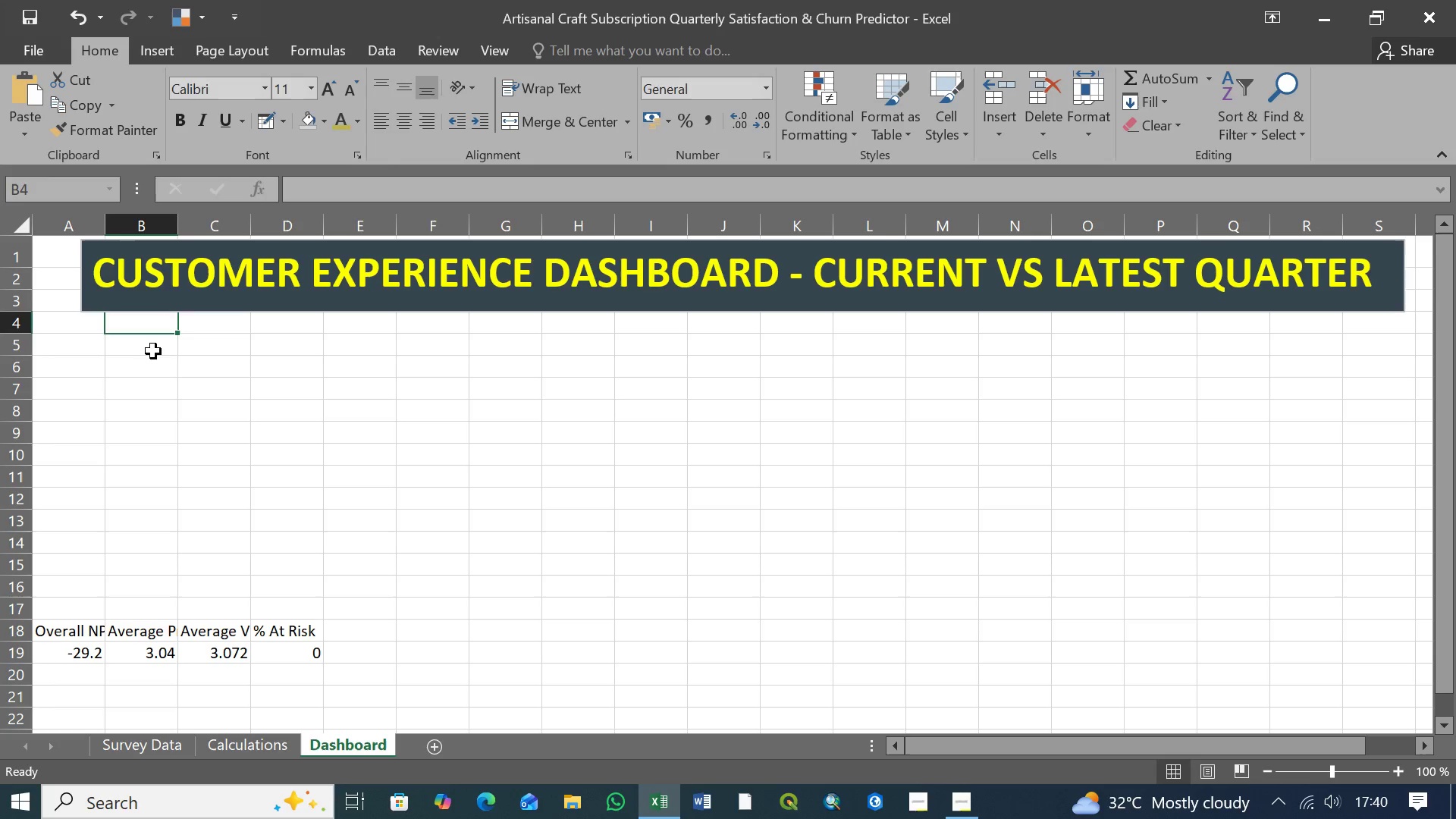 
left_click([150, 350])
 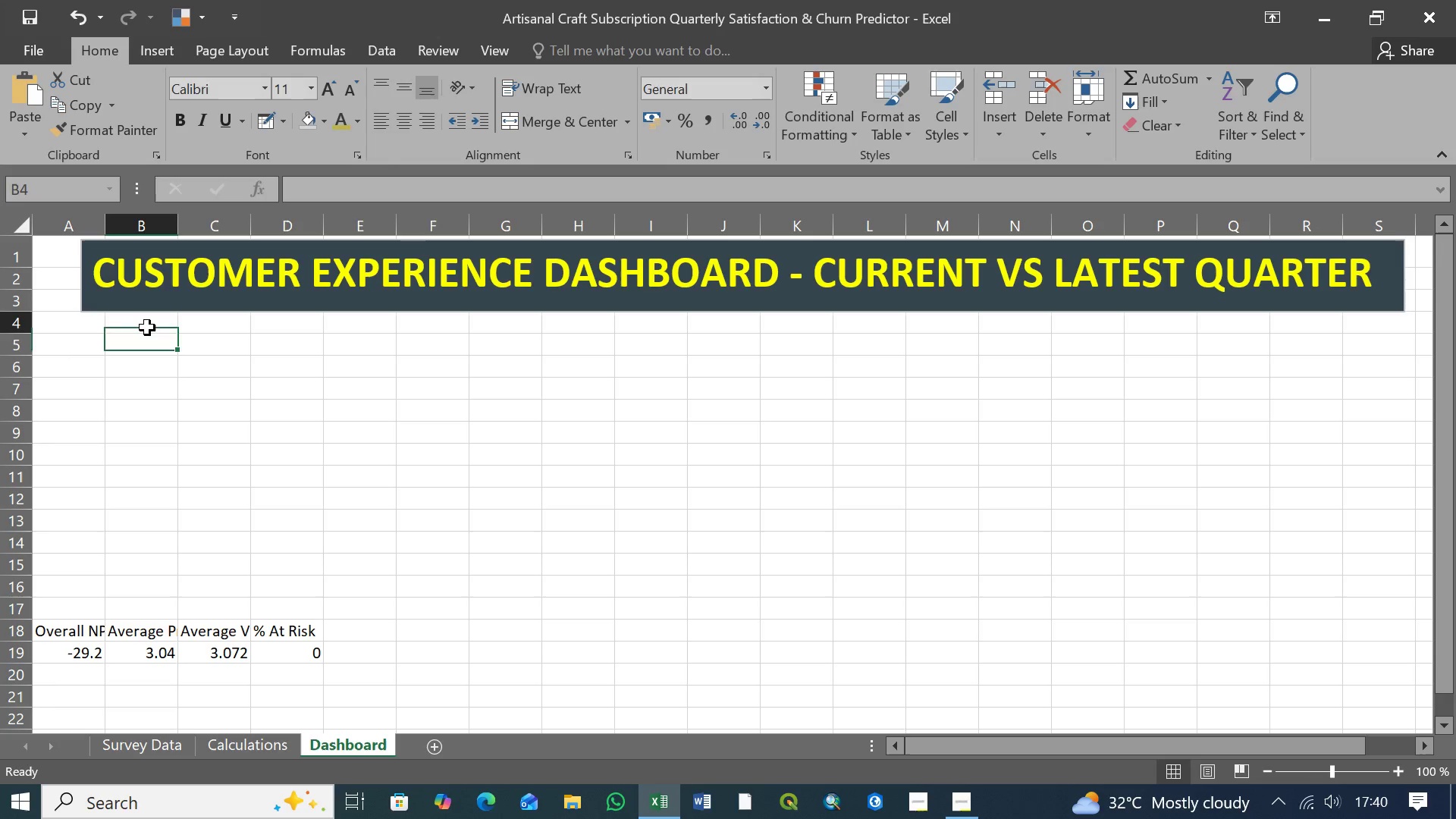 
left_click([147, 328])
 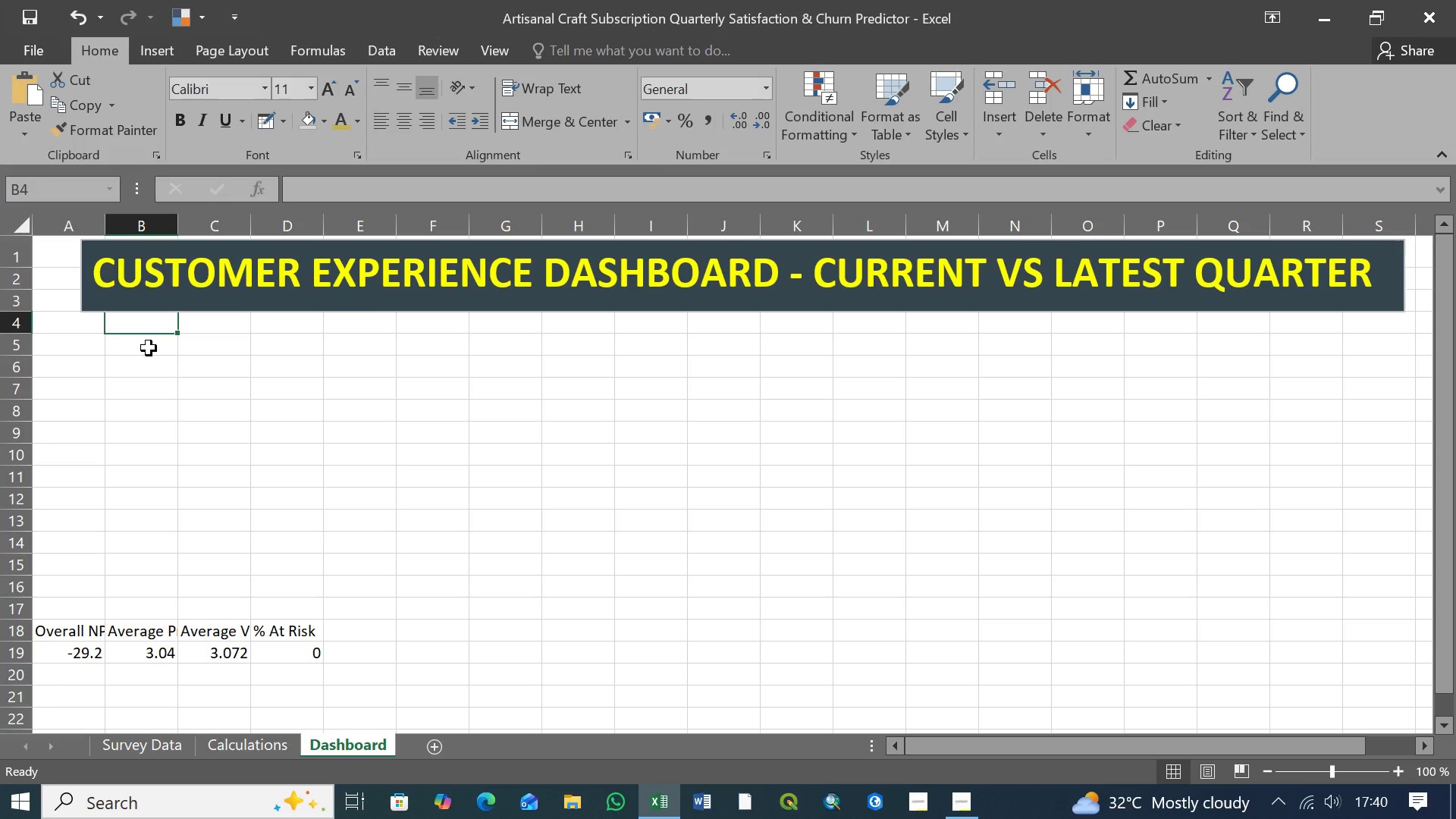 
left_click([149, 348])
 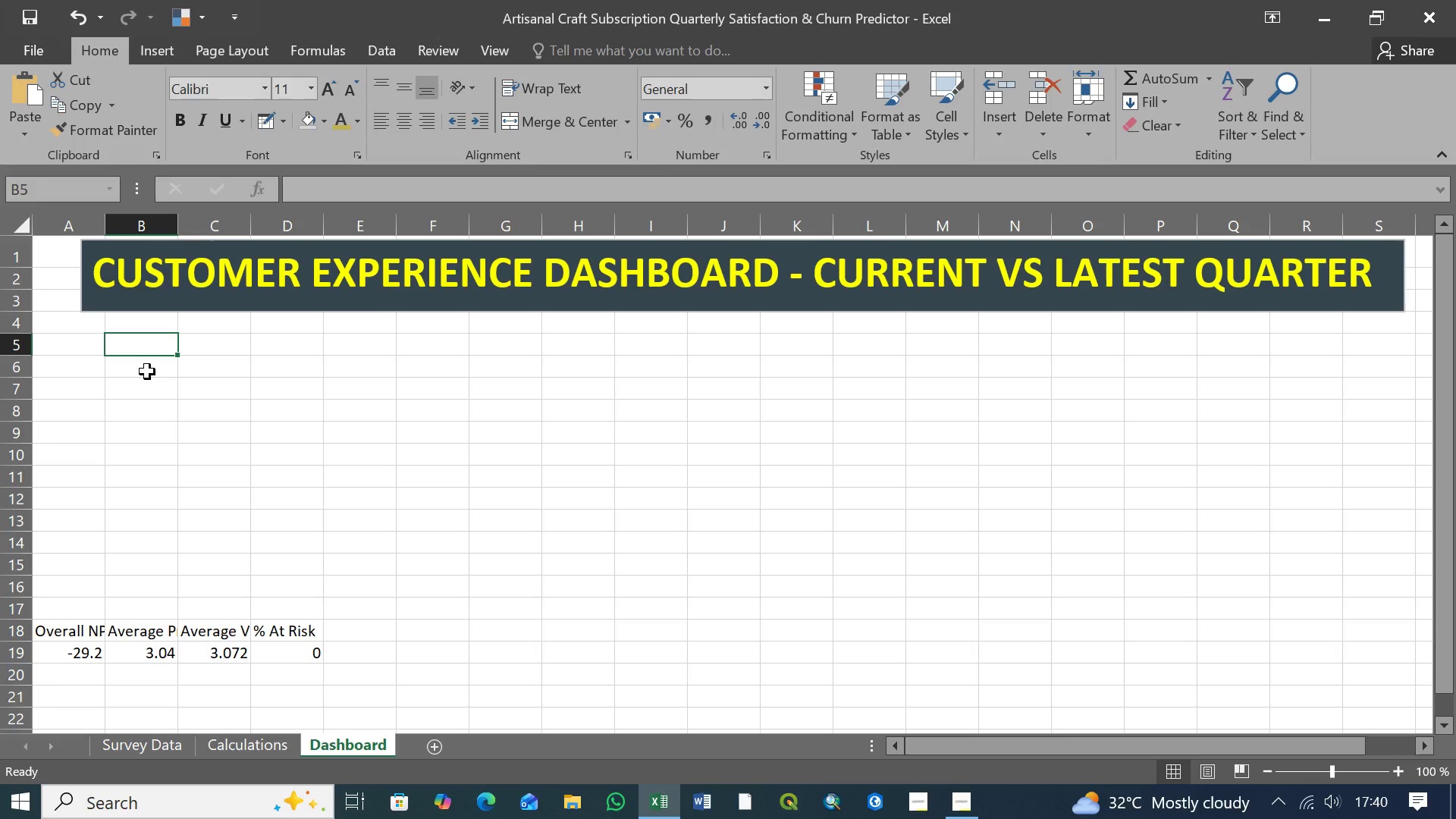 
left_click([147, 372])
 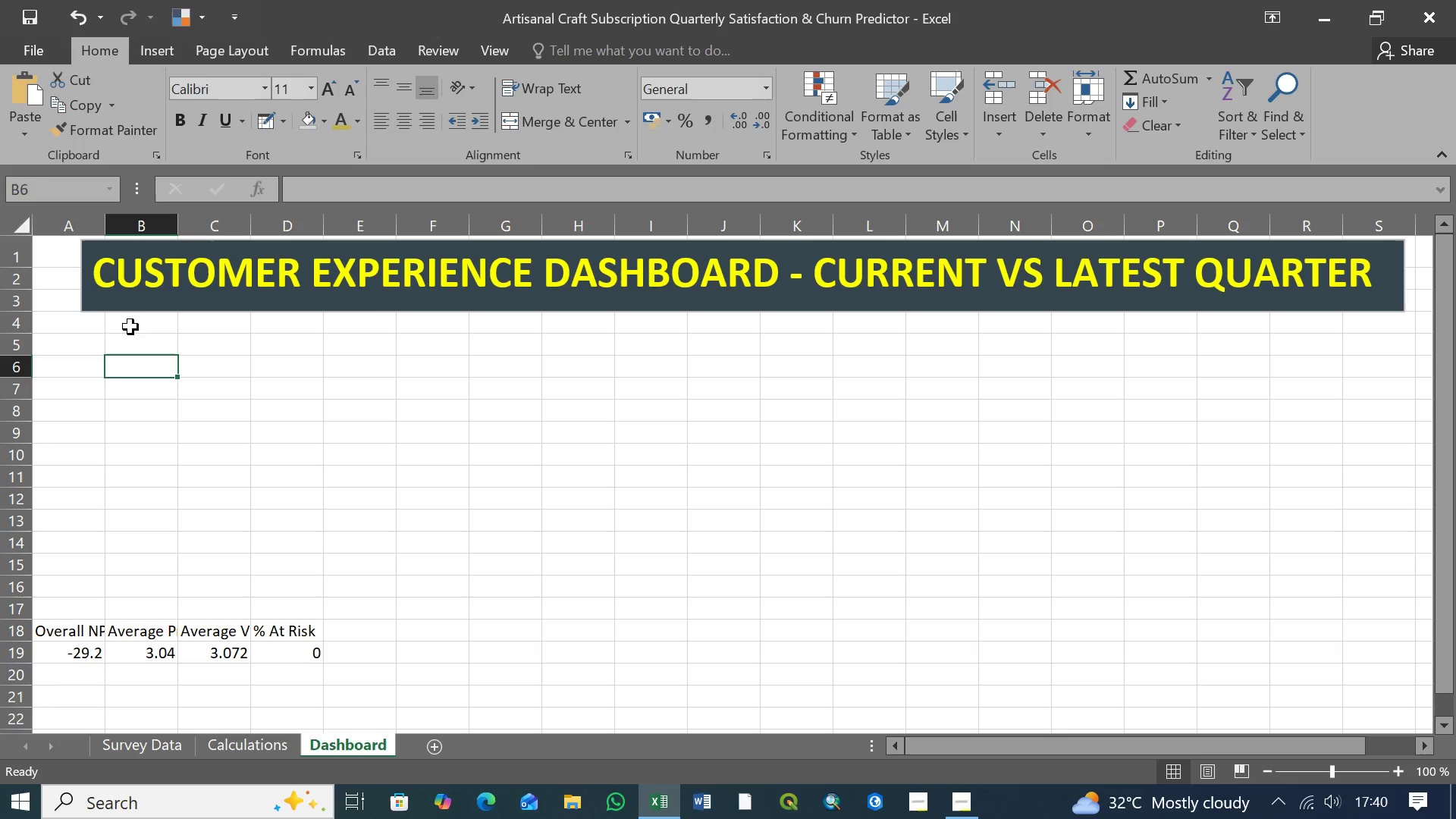 
left_click([130, 327])
 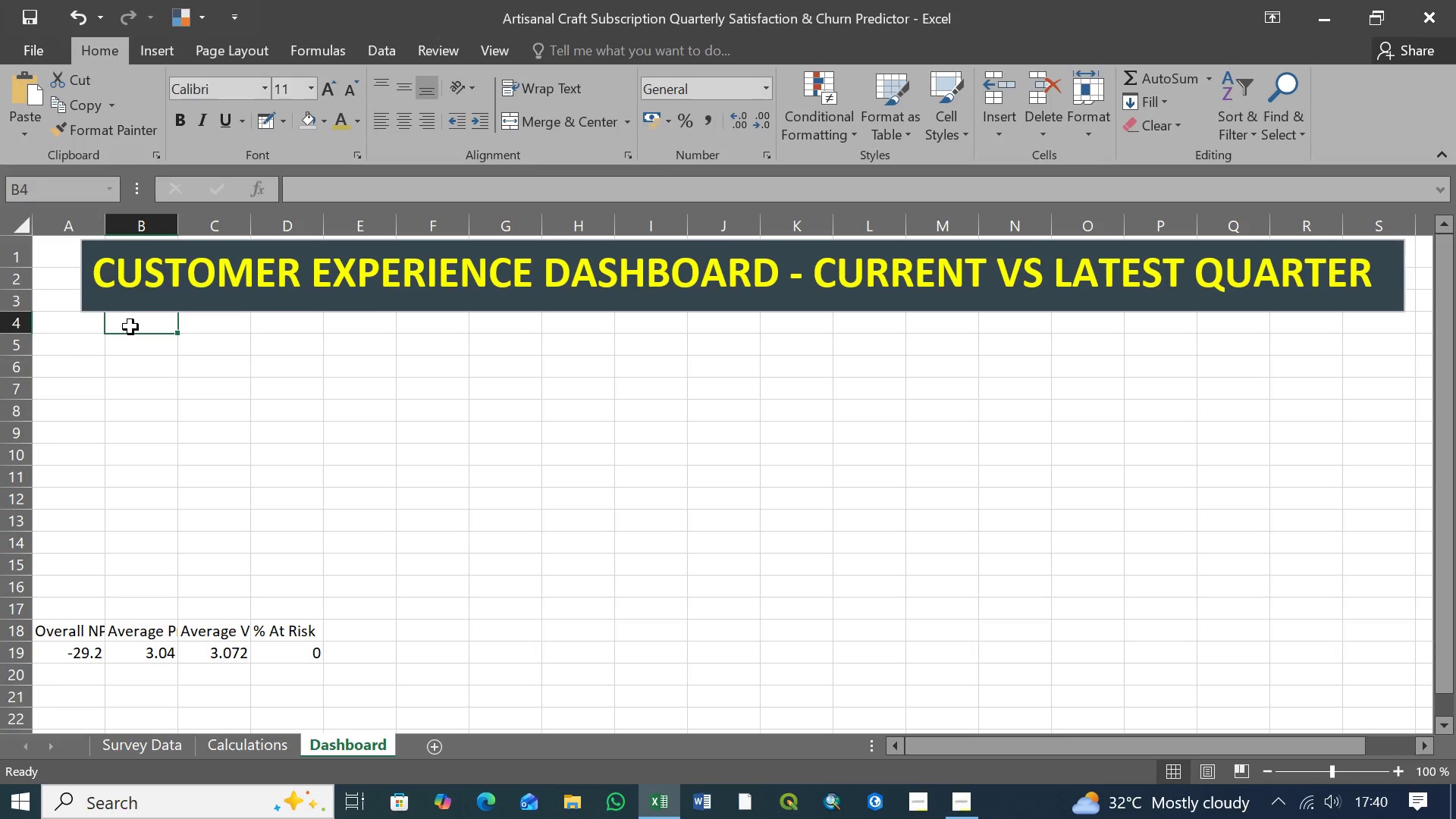 
wait(6.22)
 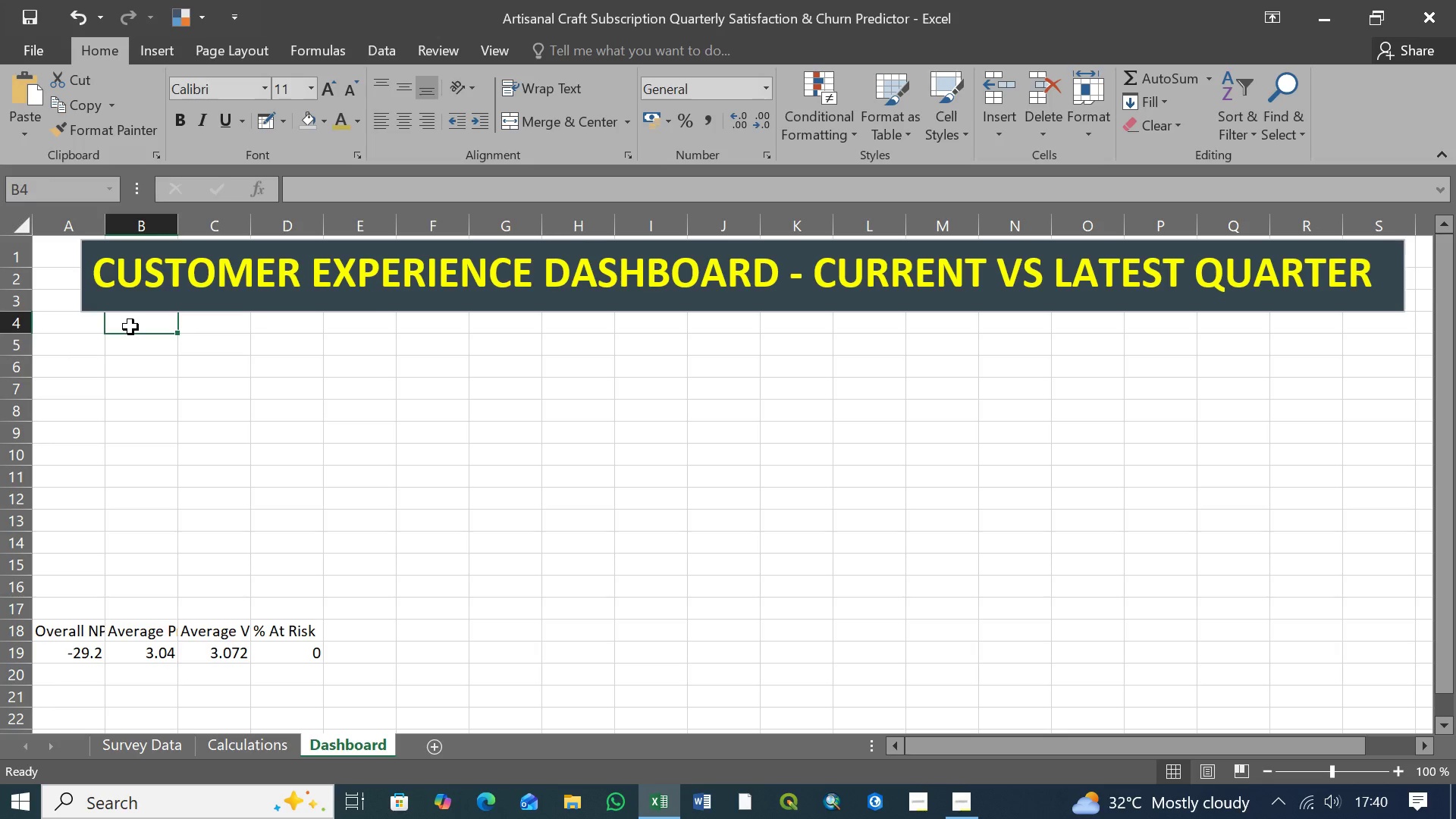 
hold_key(key=ShiftLeft, duration=1.5)
left_click([140, 324])
 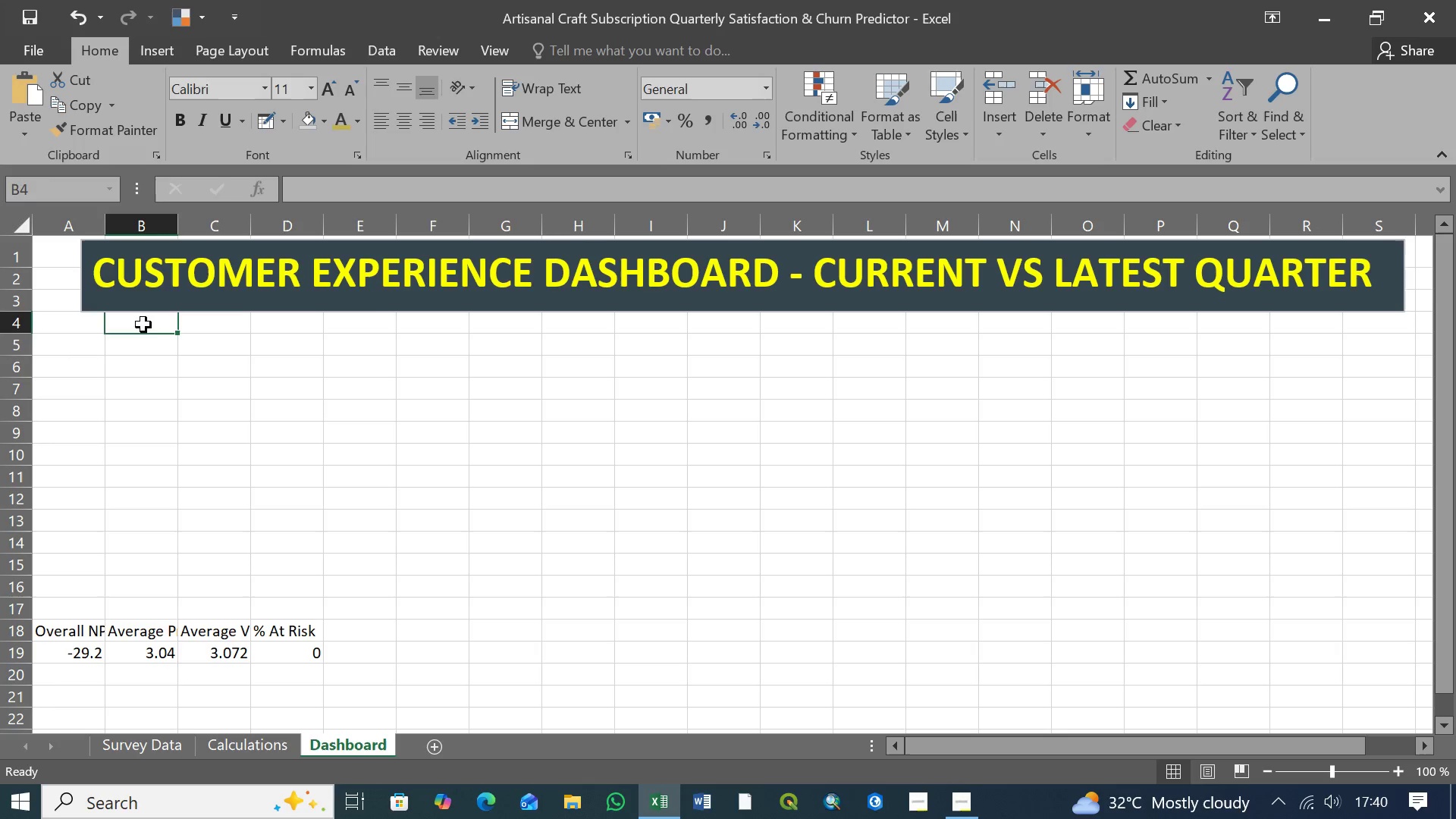 
hold_key(key=ShiftLeft, duration=1.51)
left_click([226, 367])
 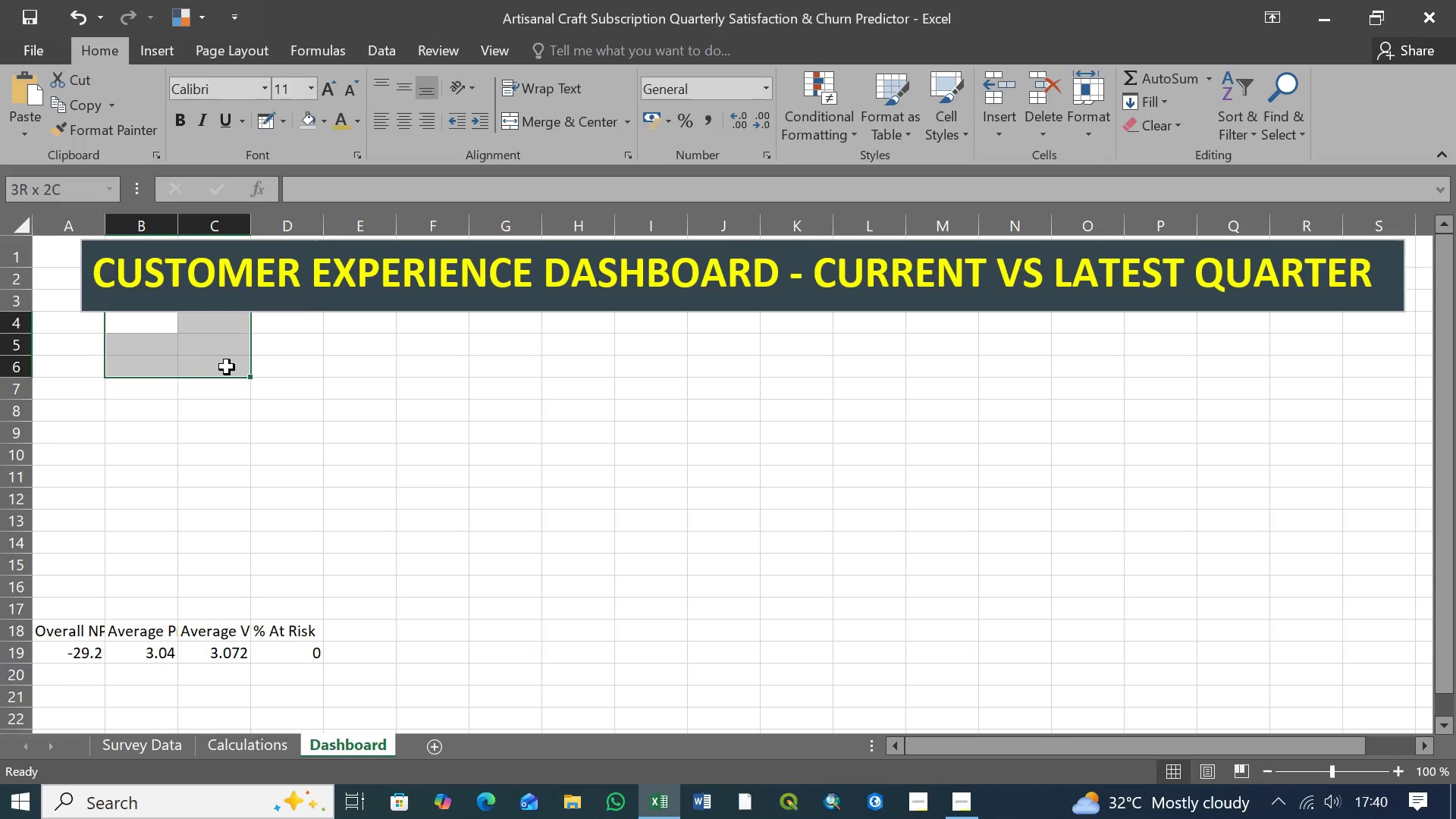 
hold_key(key=ShiftLeft, duration=1.52)
left_click([287, 377])
 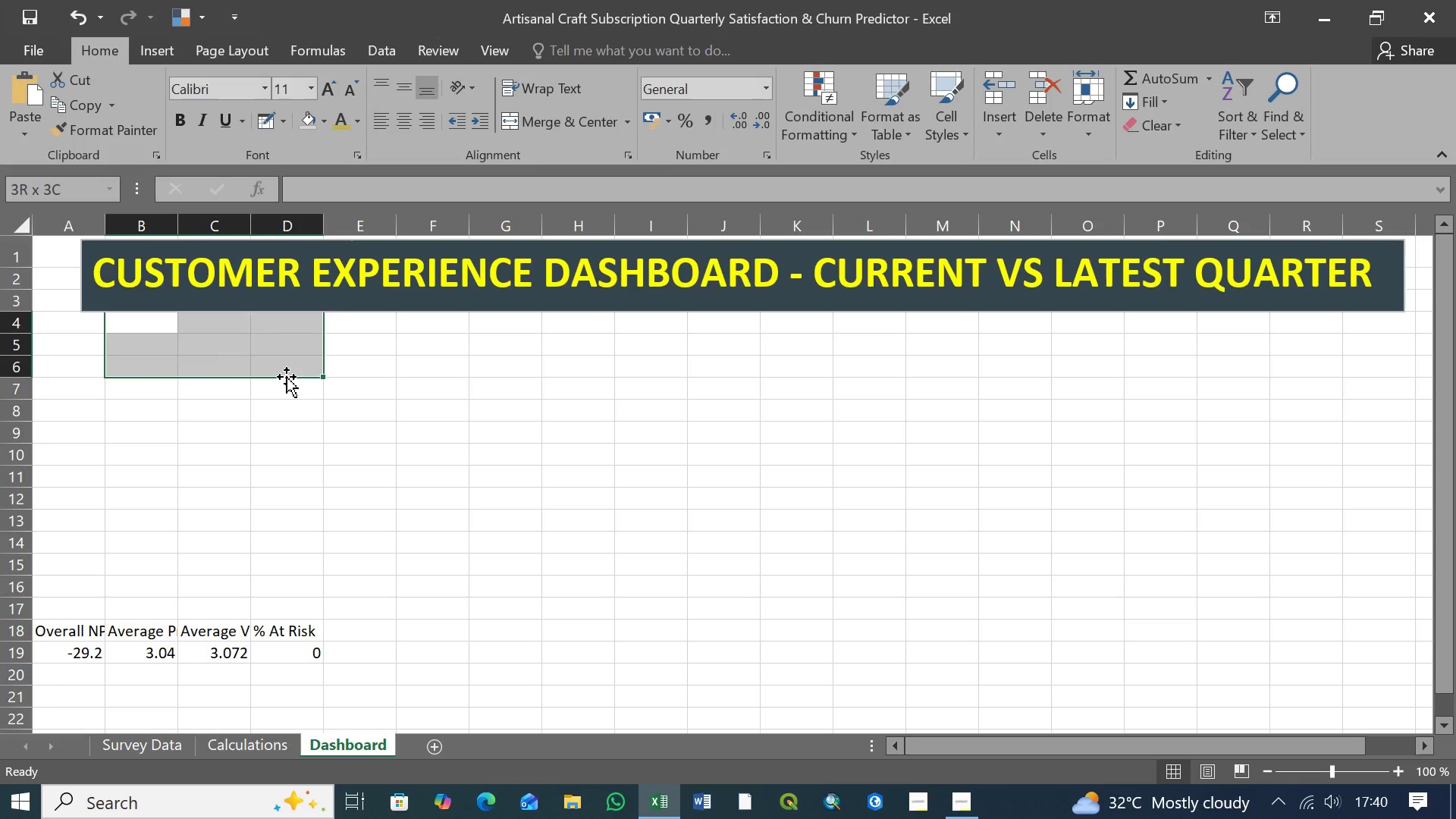 
hold_key(key=ShiftLeft, duration=1.5)
left_click([289, 388])
 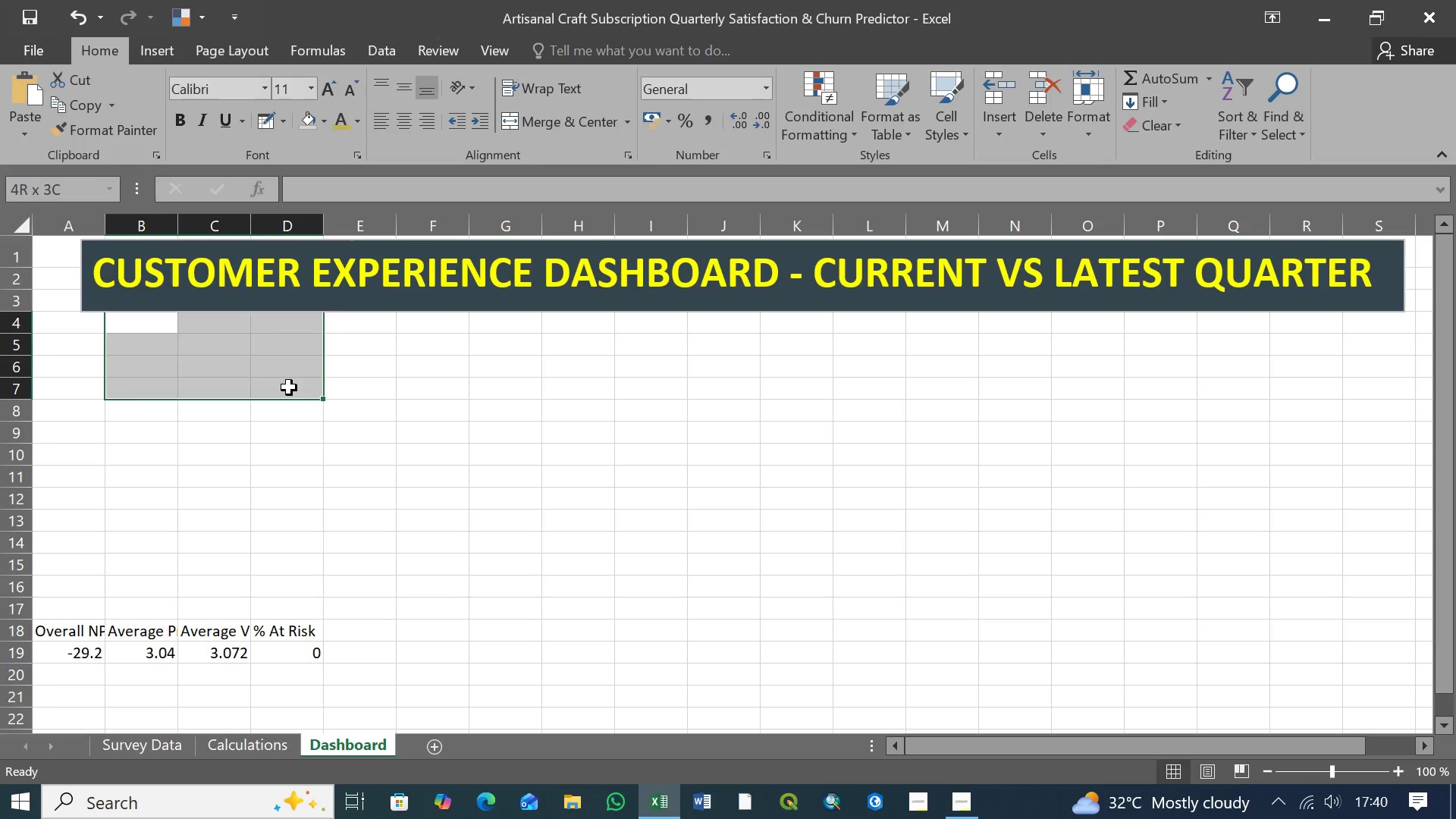 
hold_key(key=ShiftLeft, duration=1.01)
 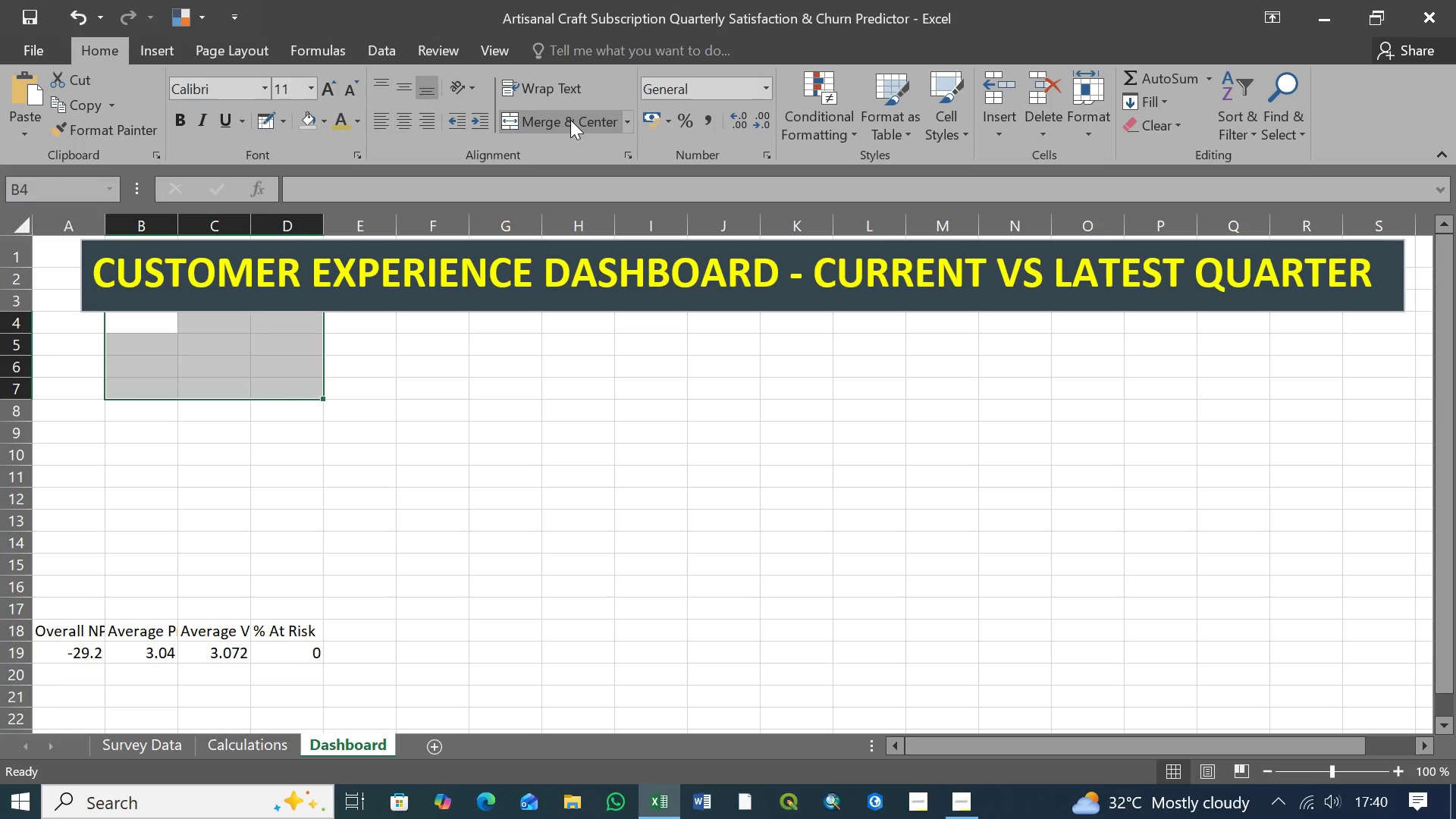 
left_click([570, 120])
 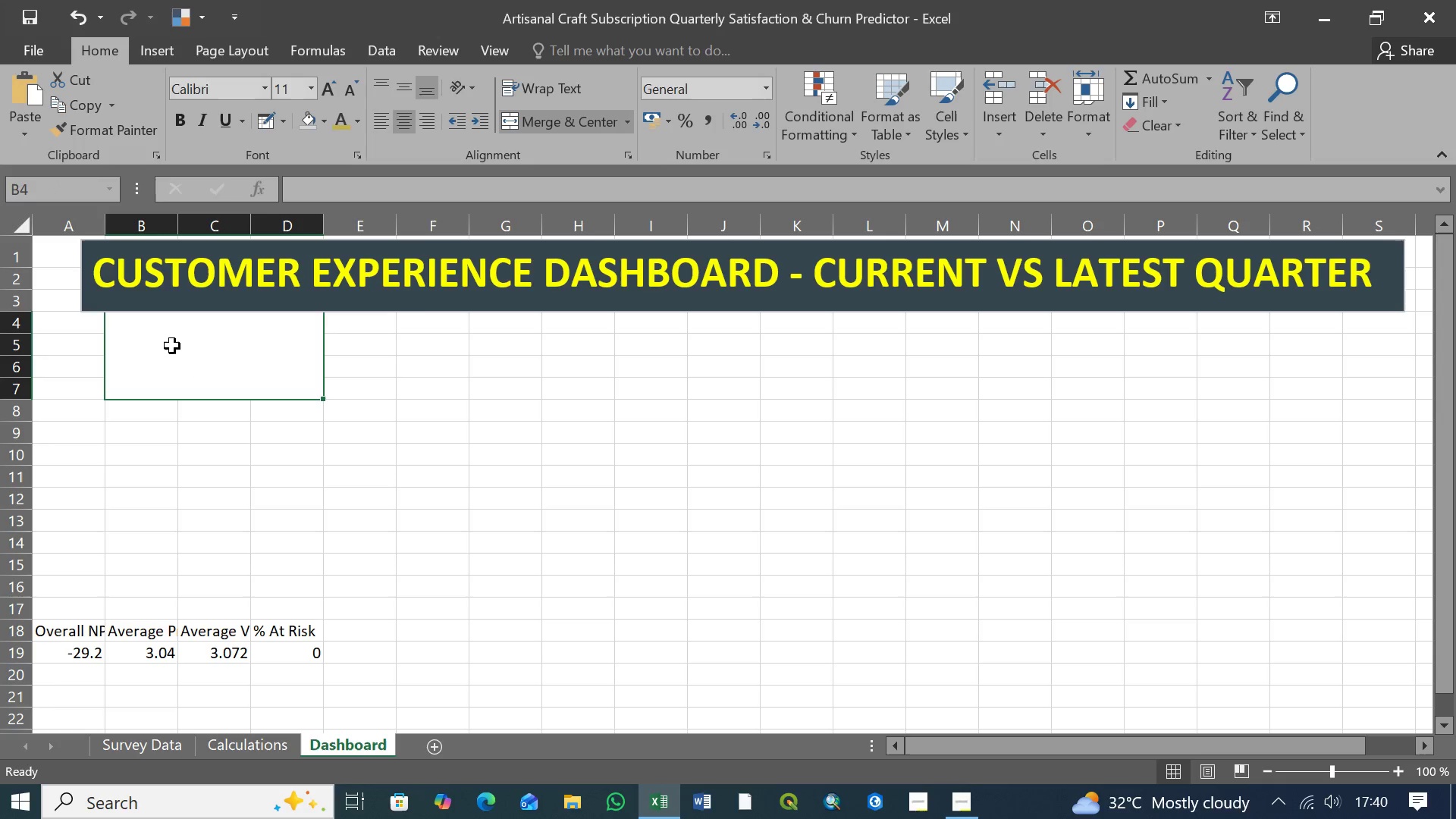 
left_click([146, 347])
 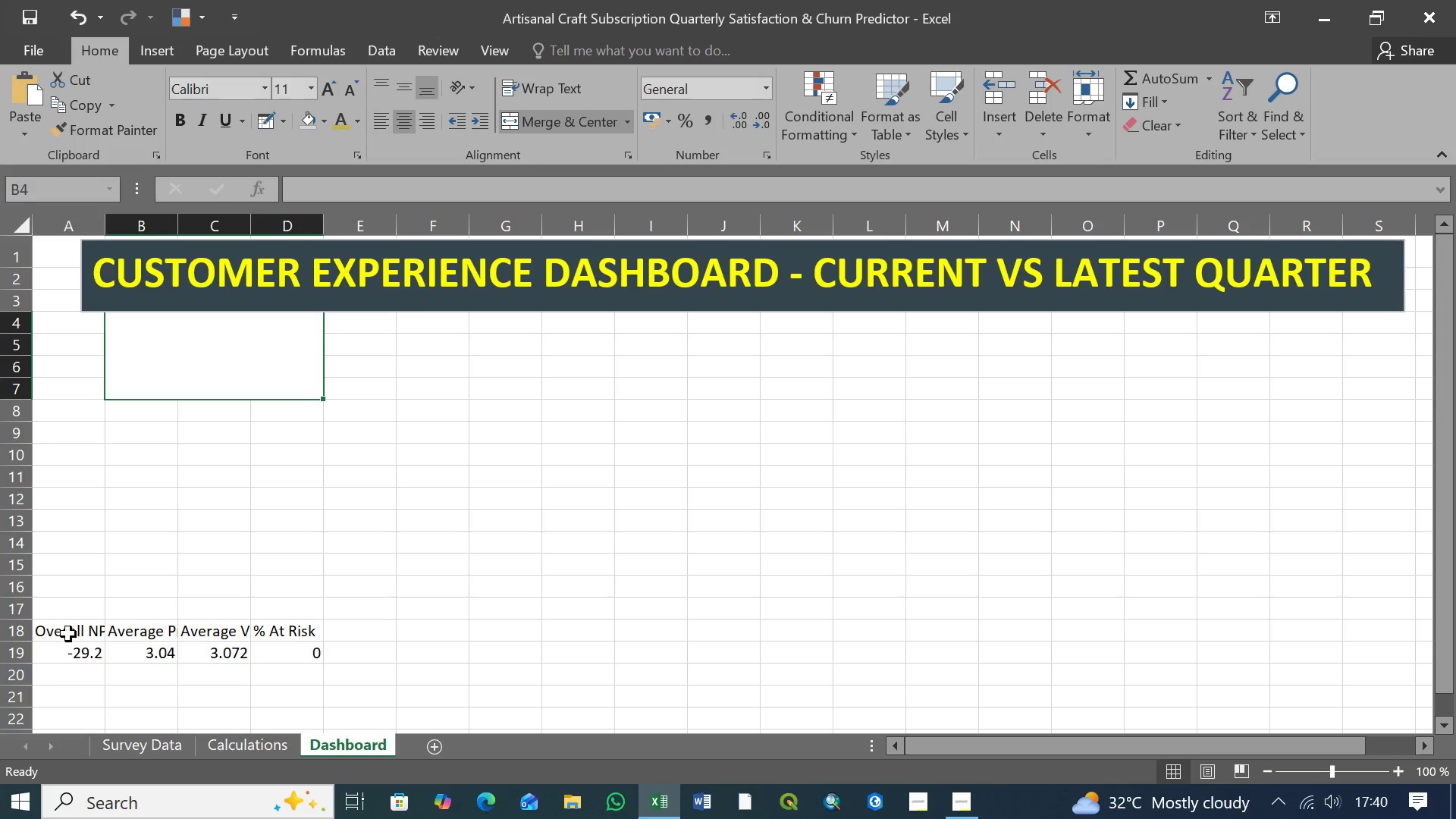 
left_click([67, 629])
 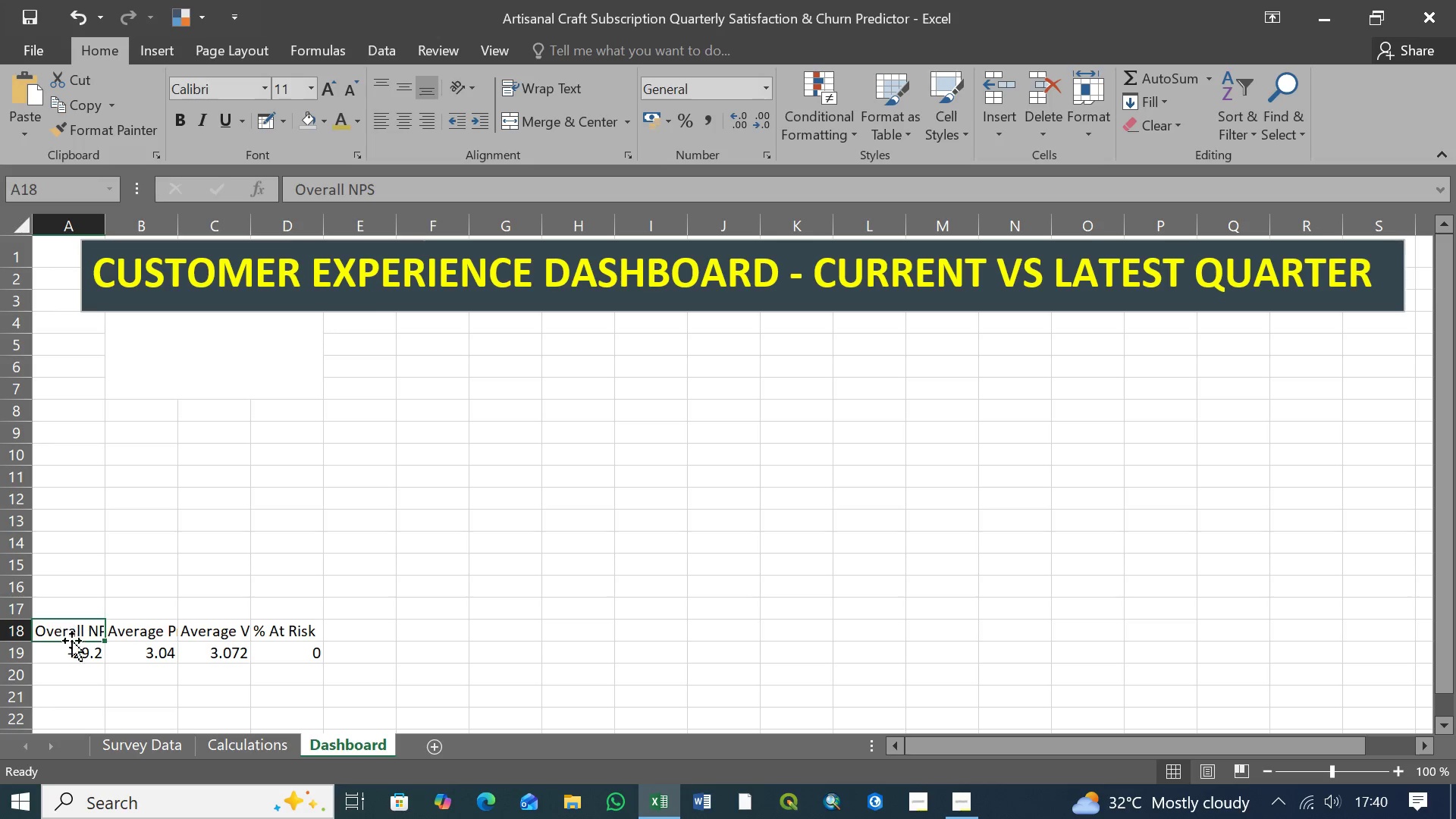 
hold_key(key=ShiftLeft, duration=0.75)
left_click([77, 651])
 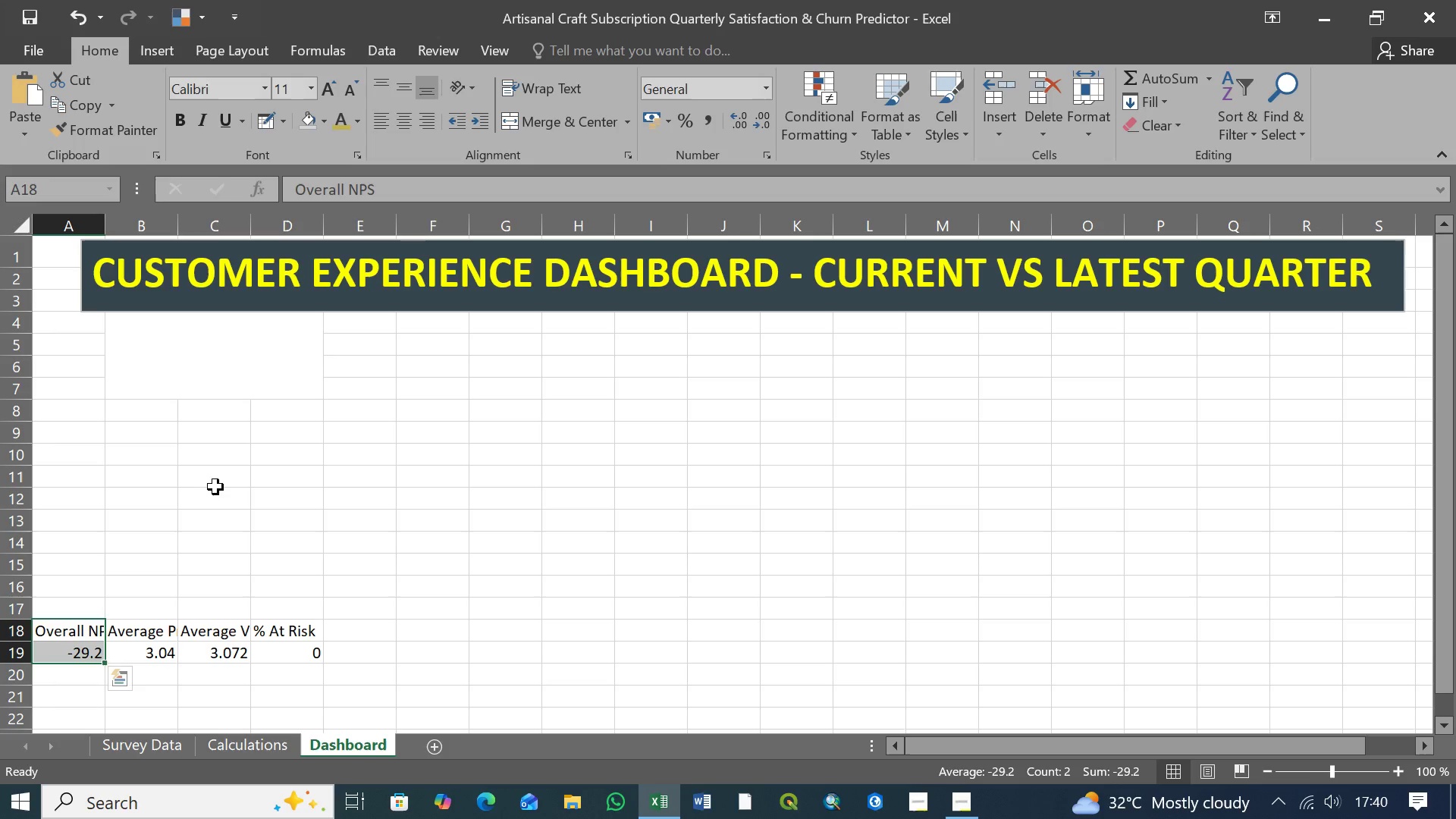 
key(Control+X)
 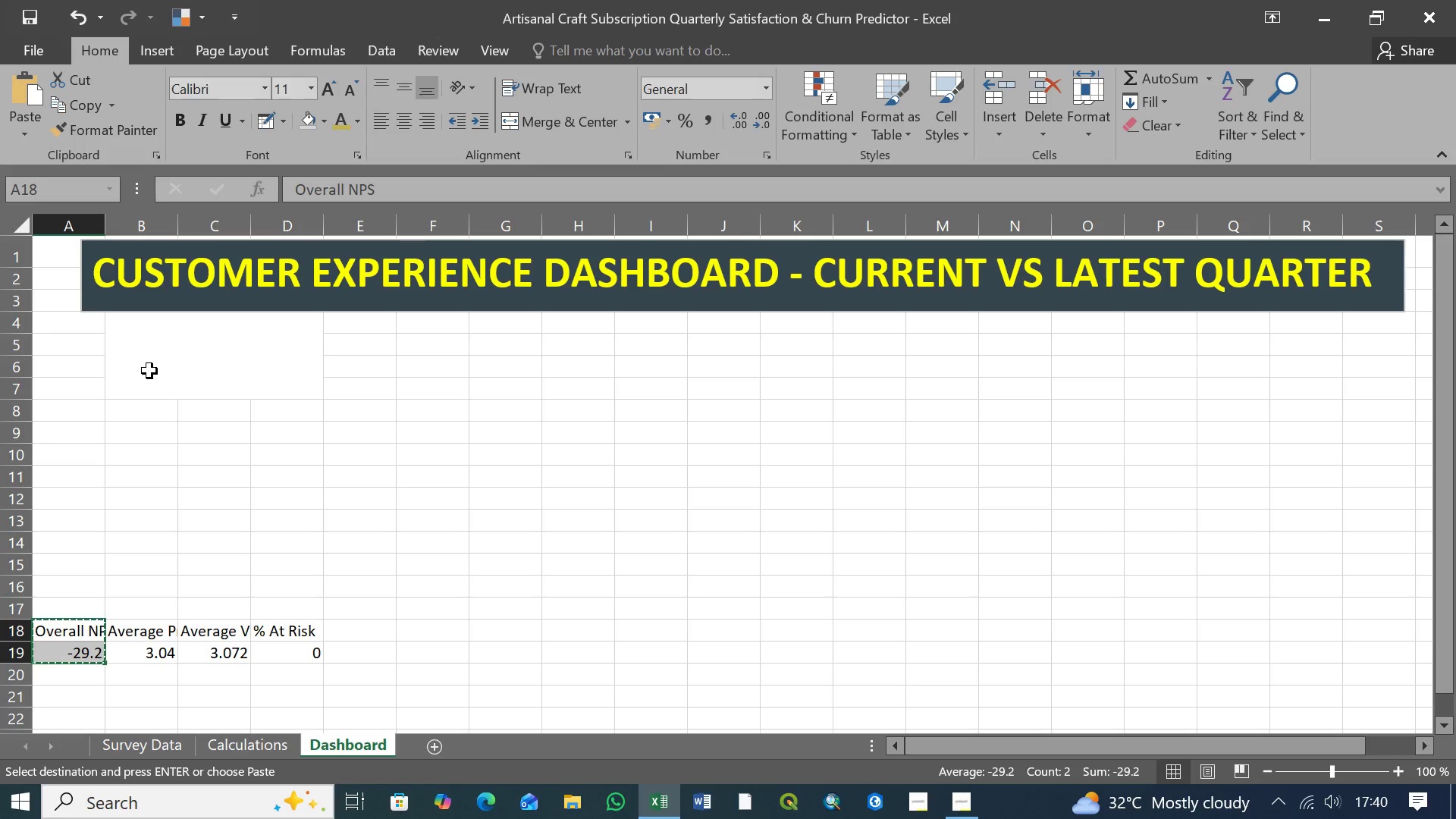 
left_click([149, 366])
 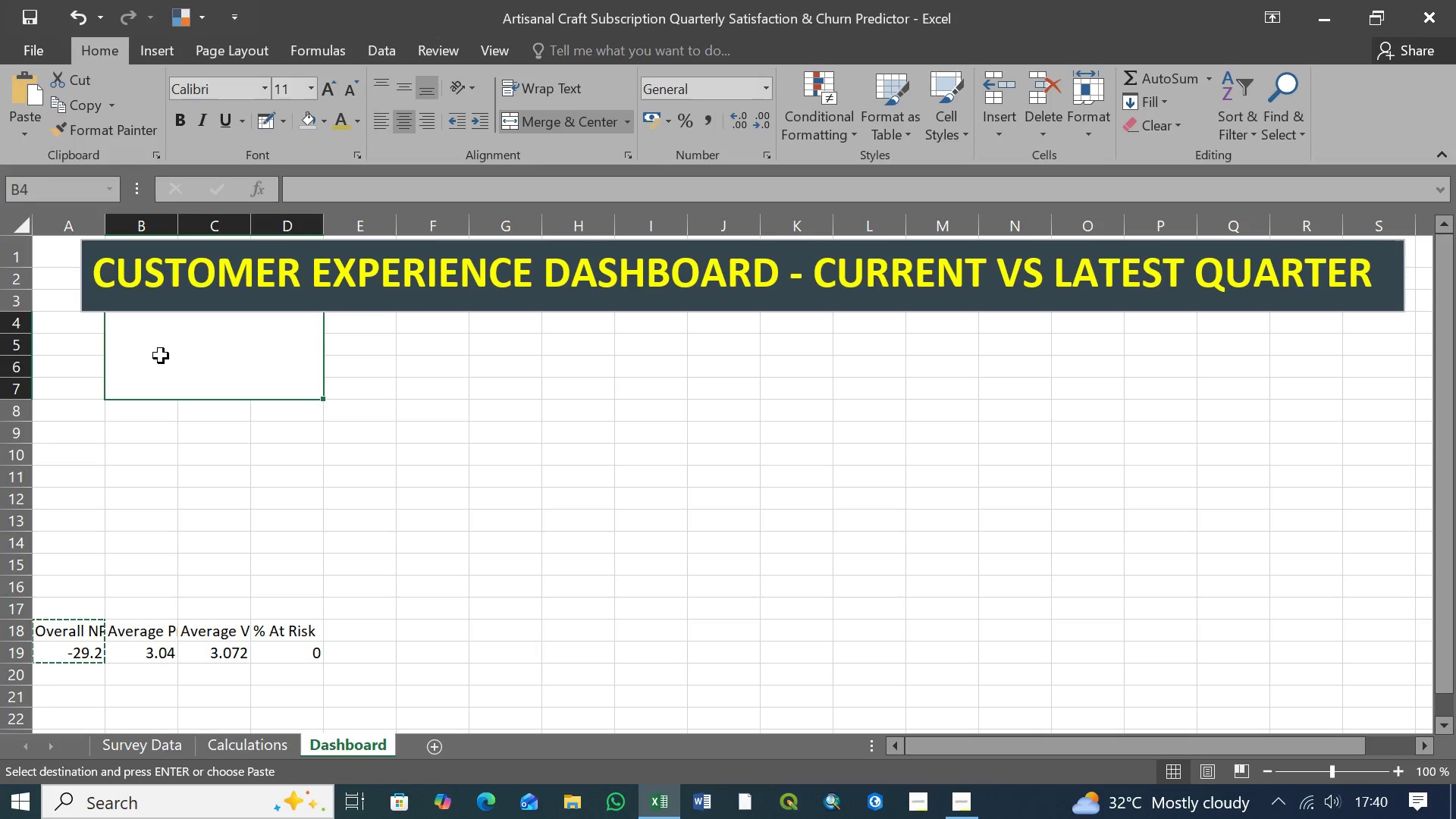 
key(Control+V)
 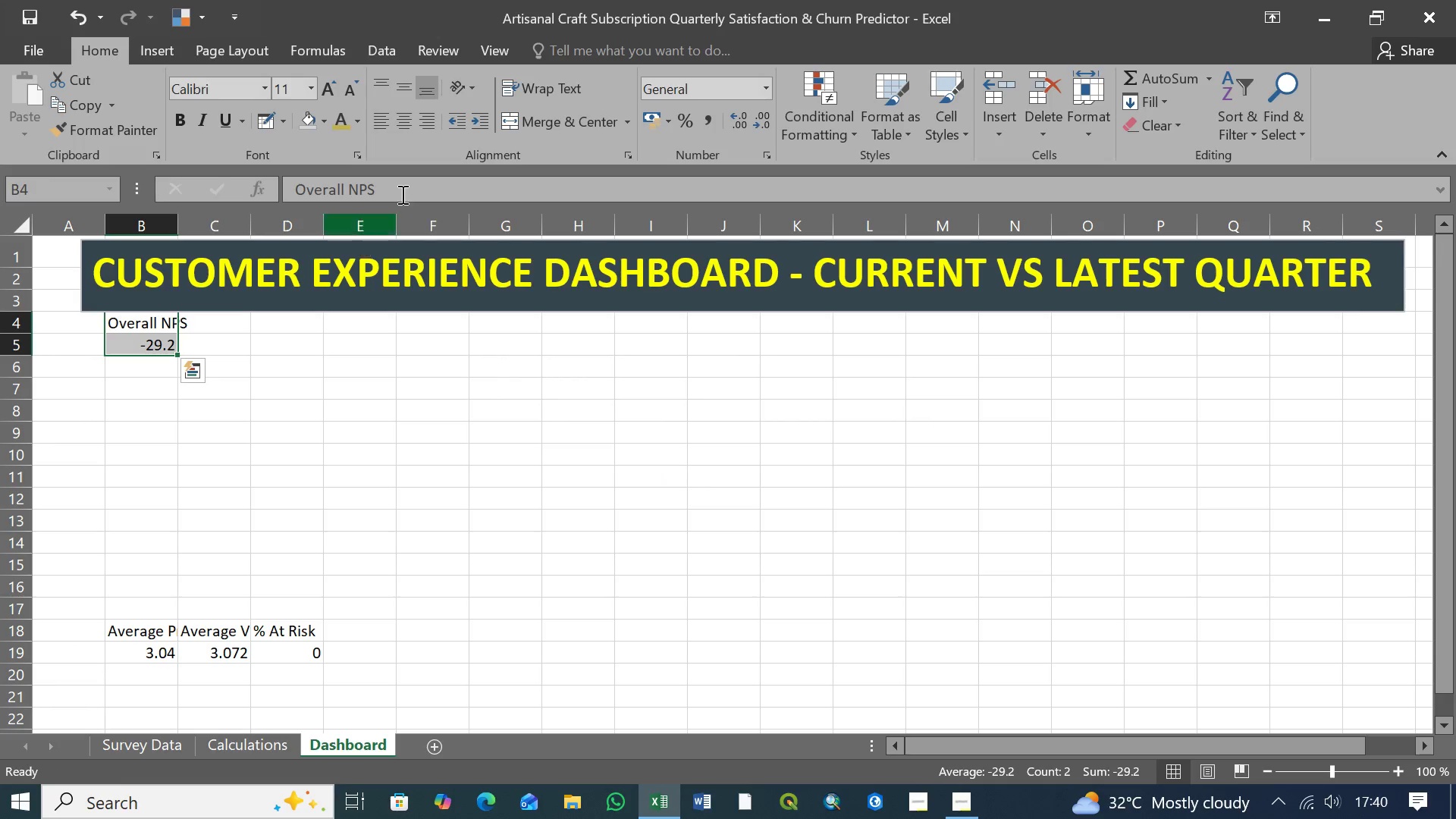 
left_click([579, 123])
 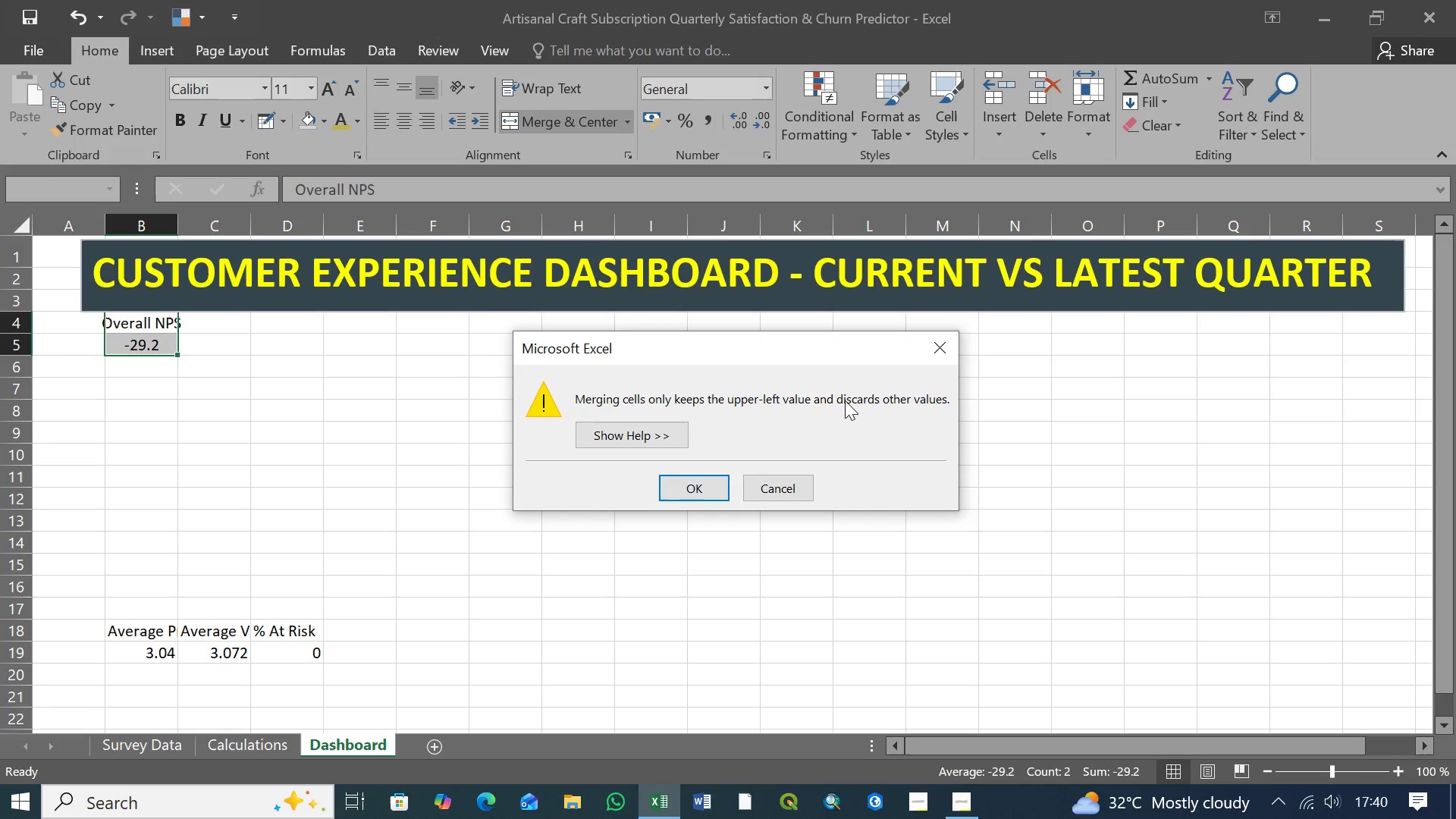 
left_click([695, 490])
 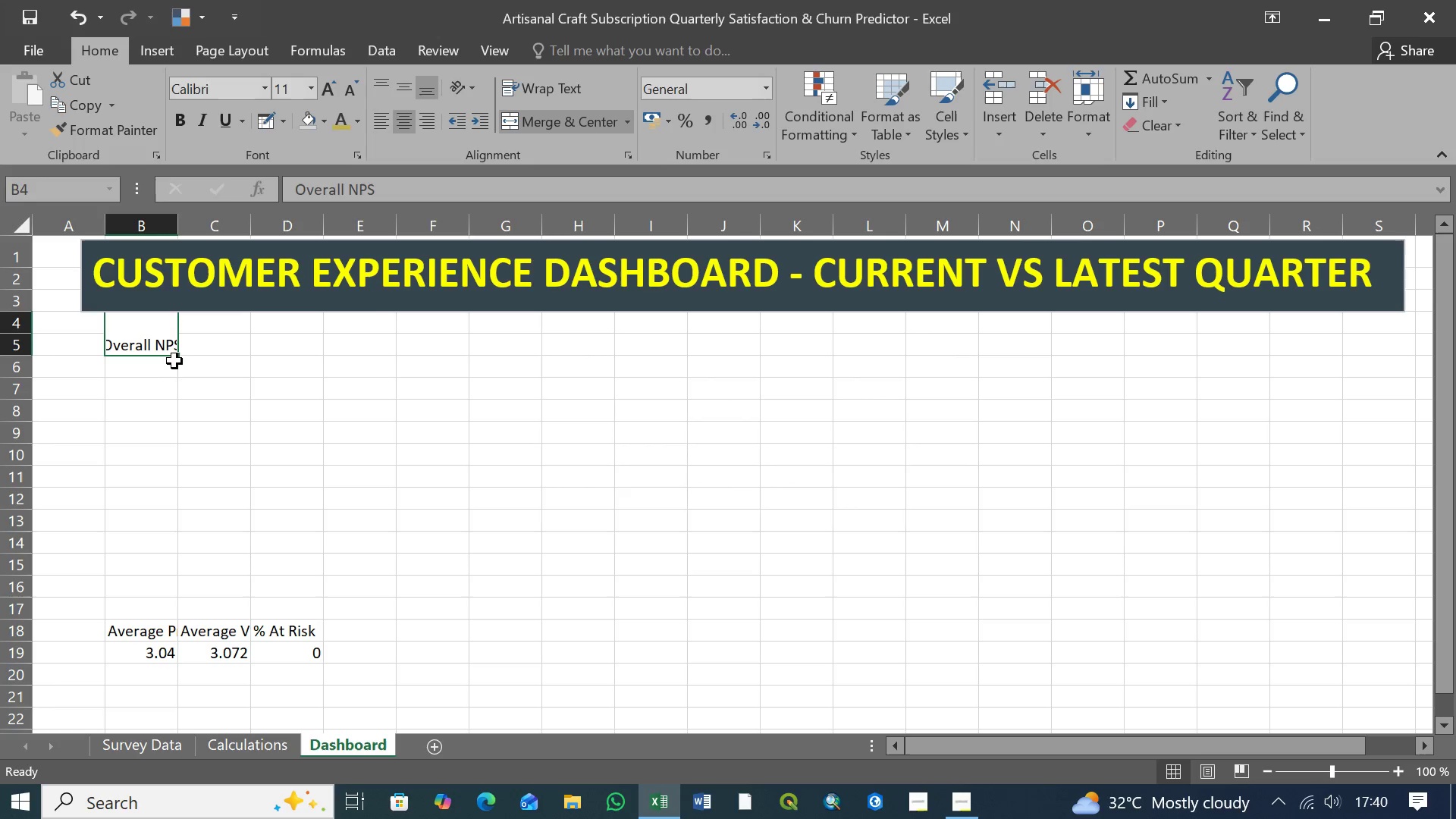 
left_click([152, 337])
 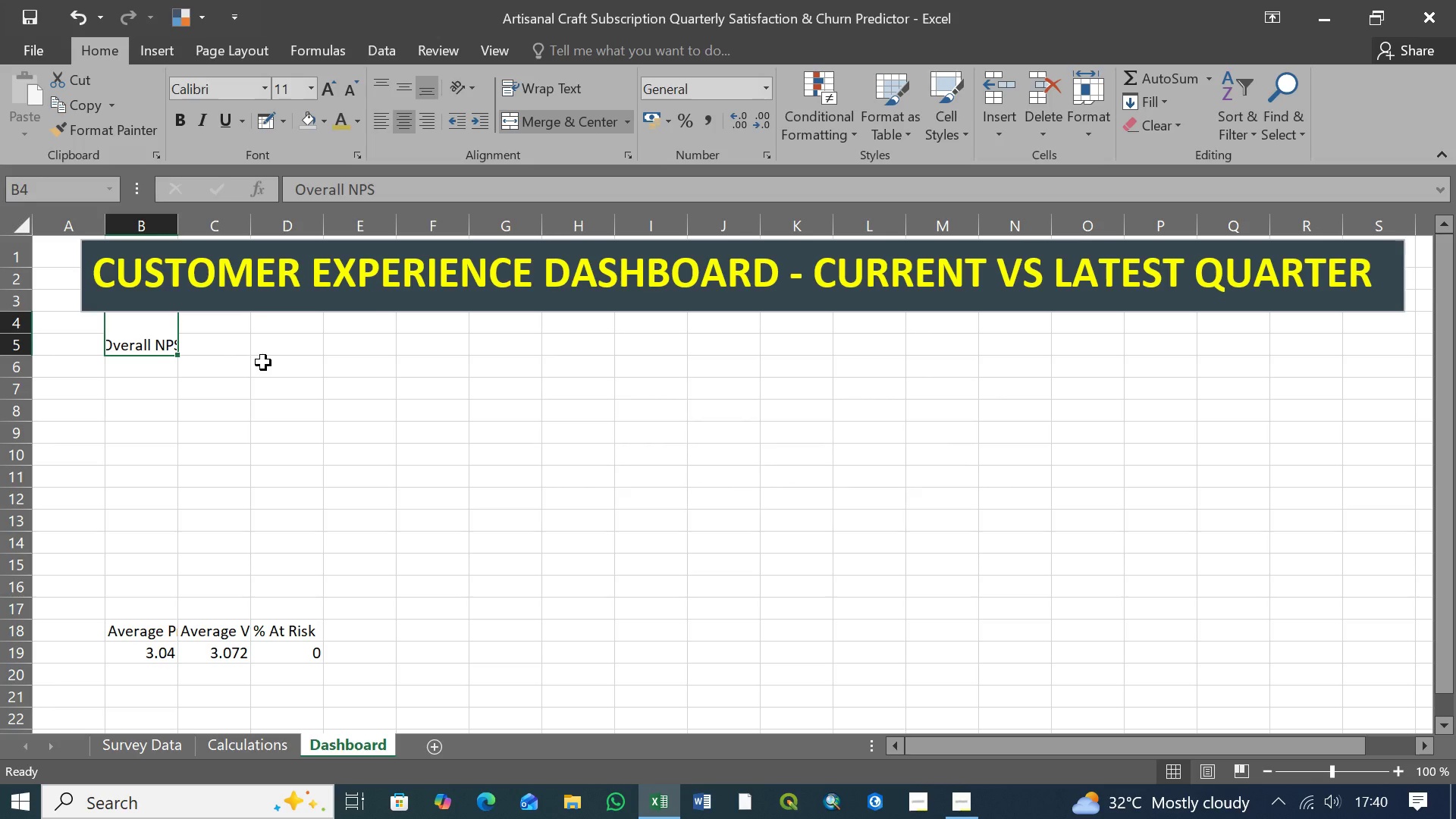 
key(Control+Z)
 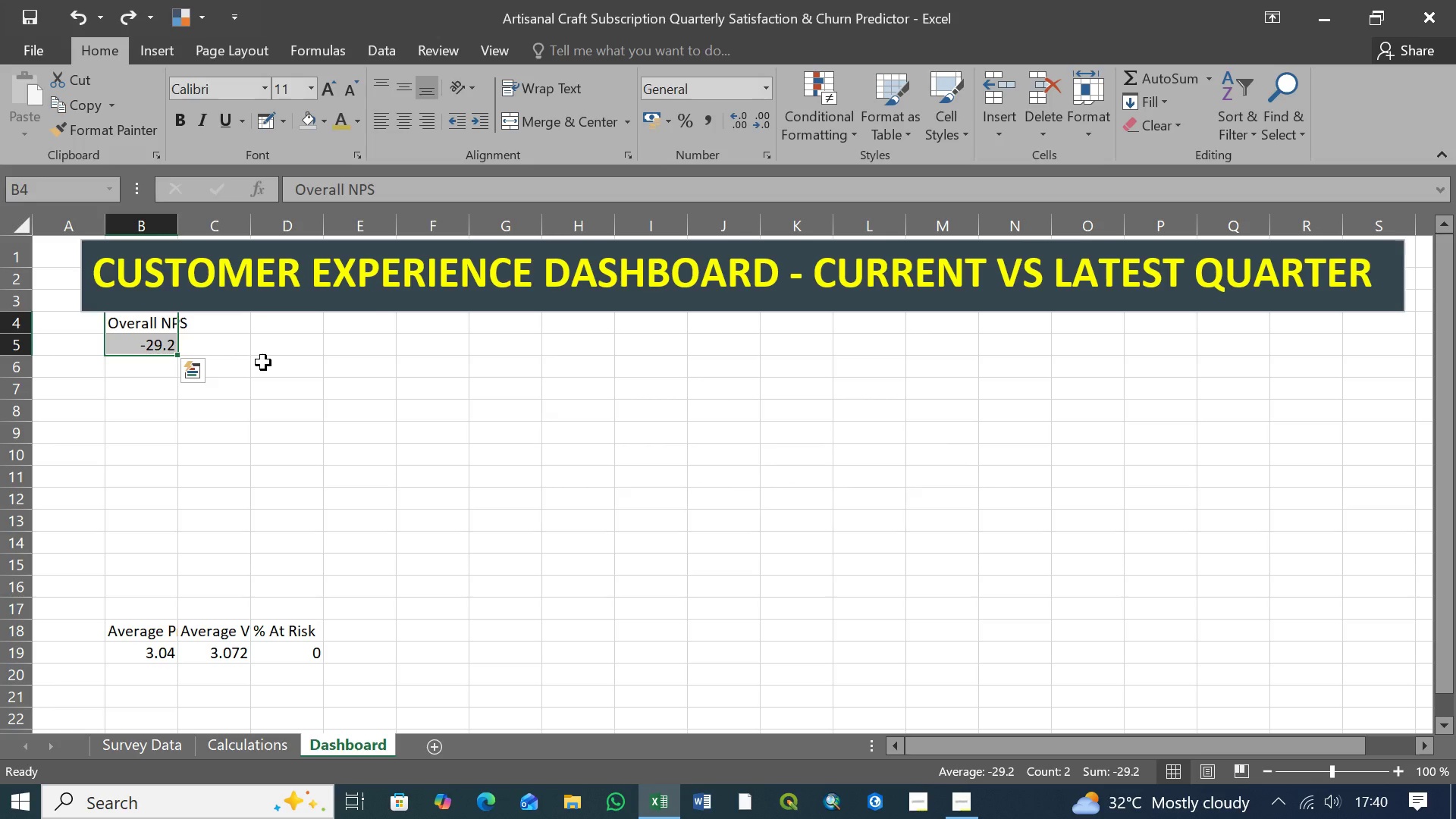 
key(Control+Z)
 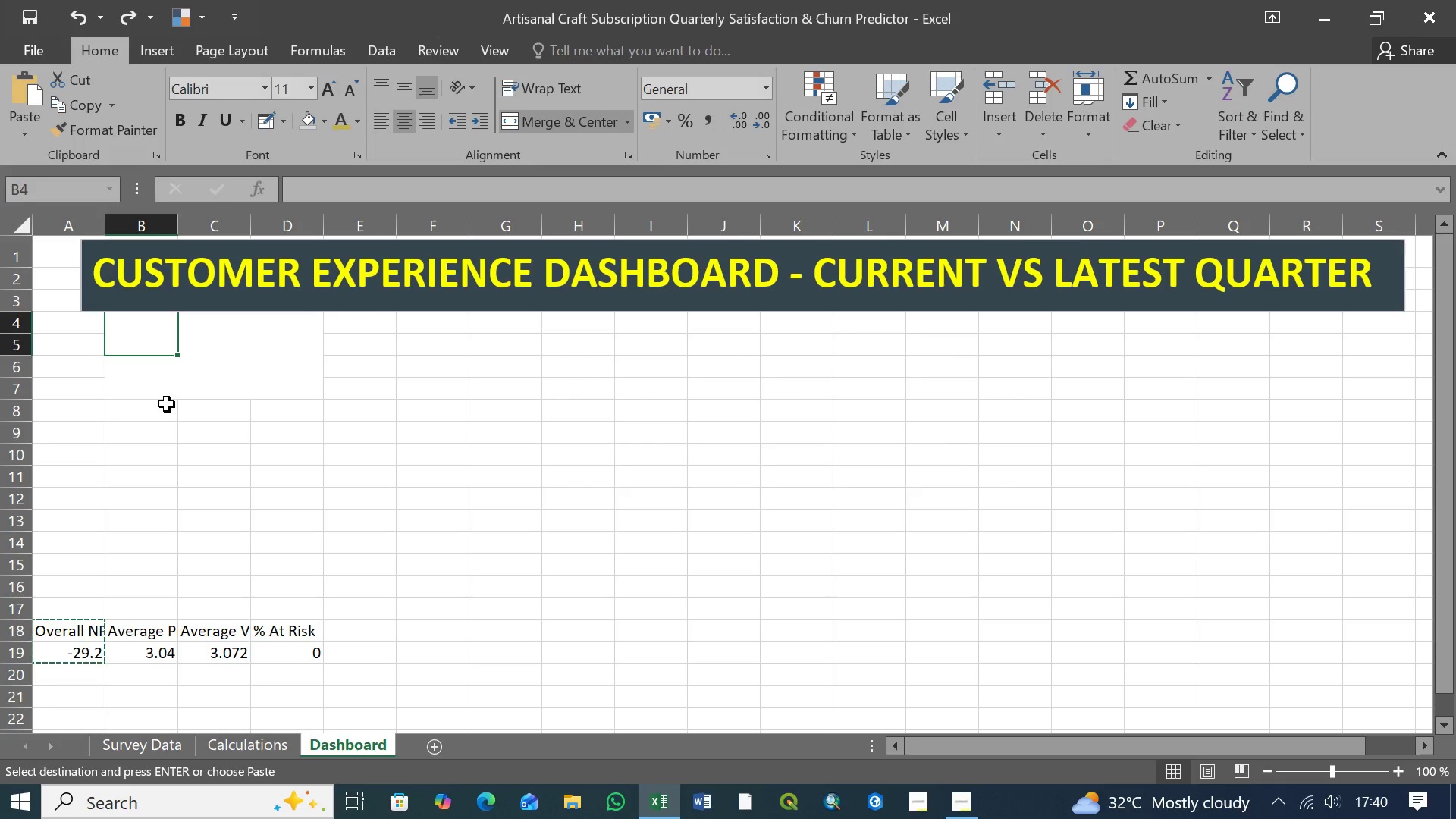 
left_click([161, 385])
 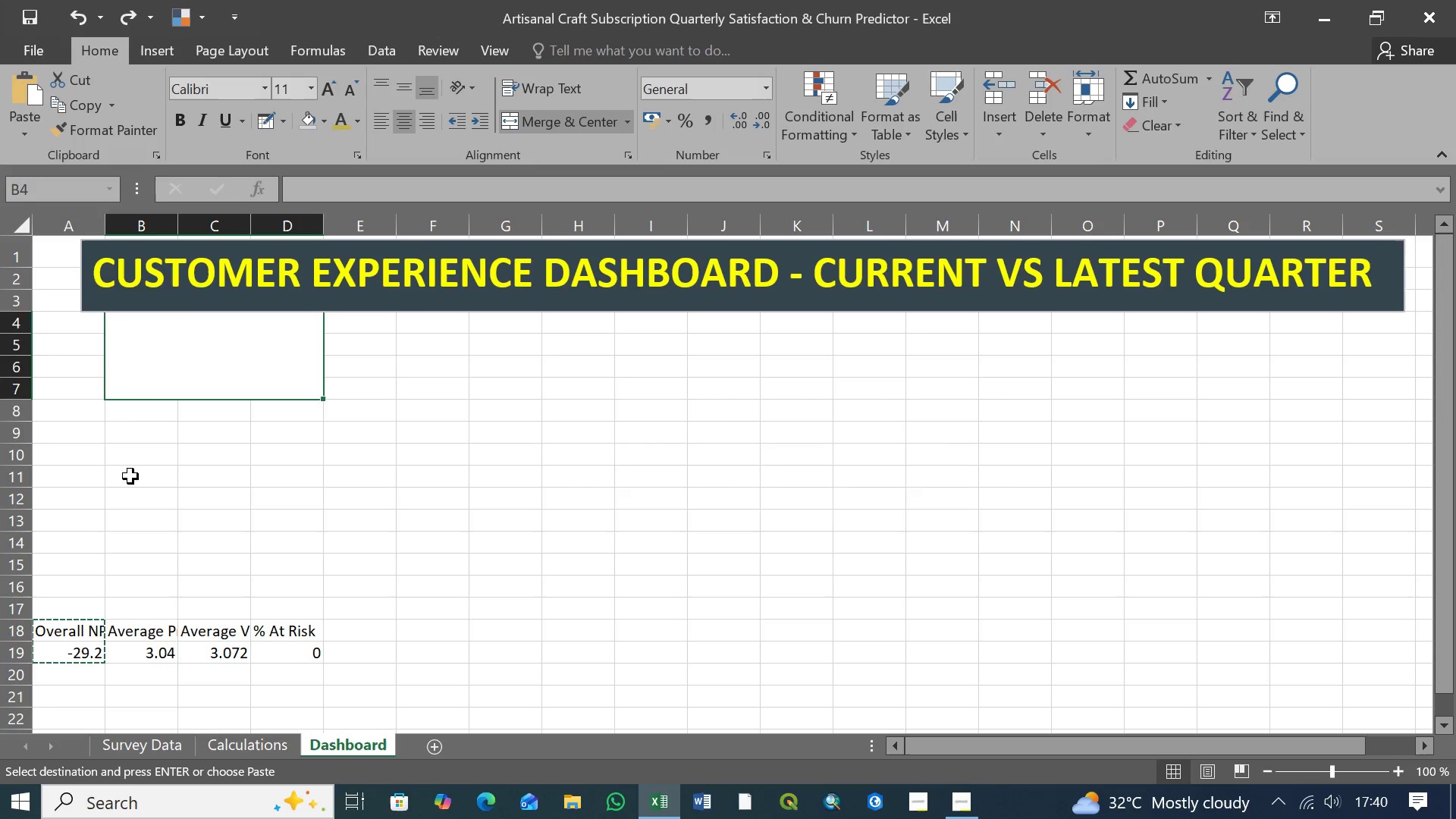 
key(Control+Z)
 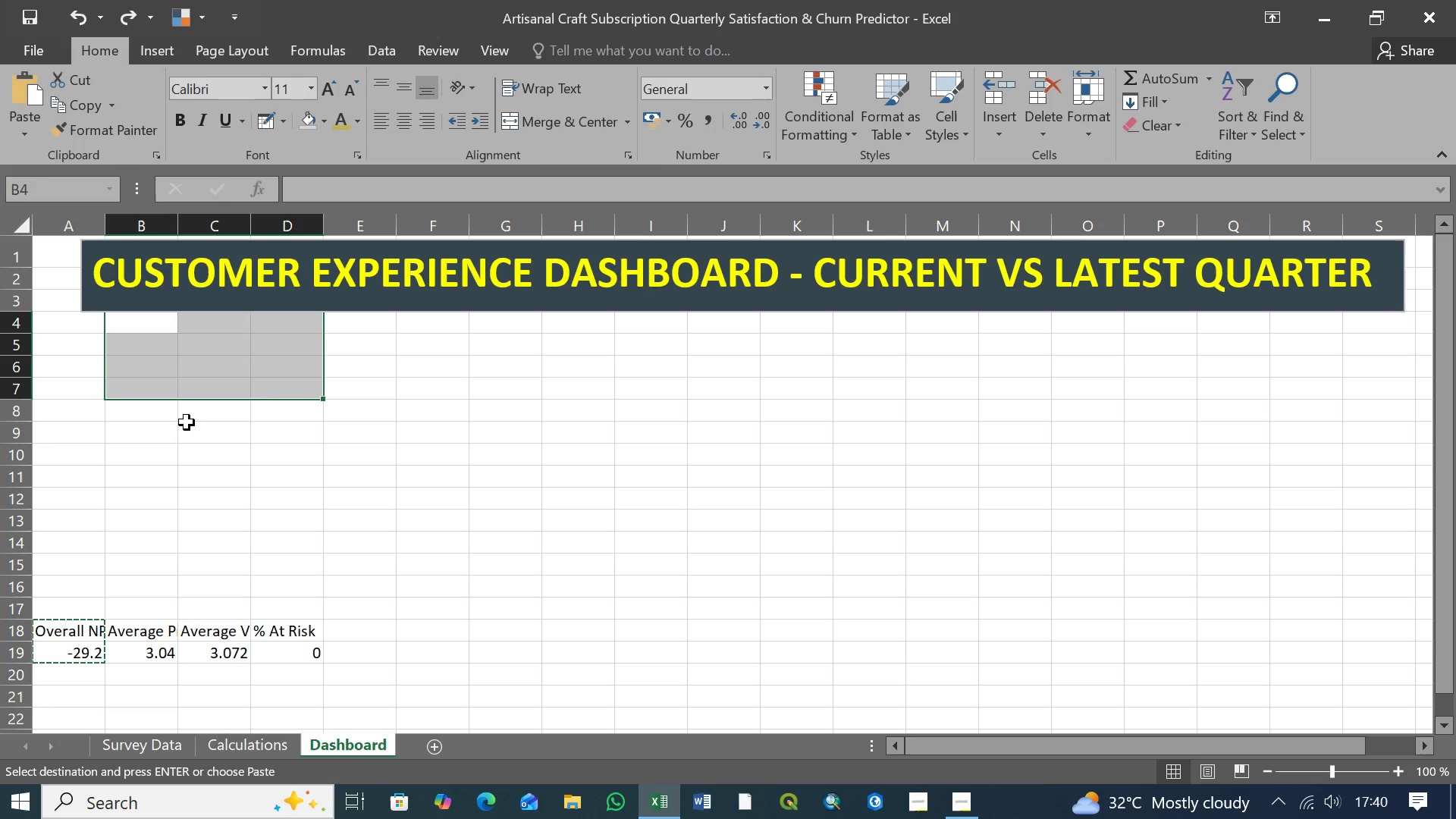 
left_click([172, 455])
 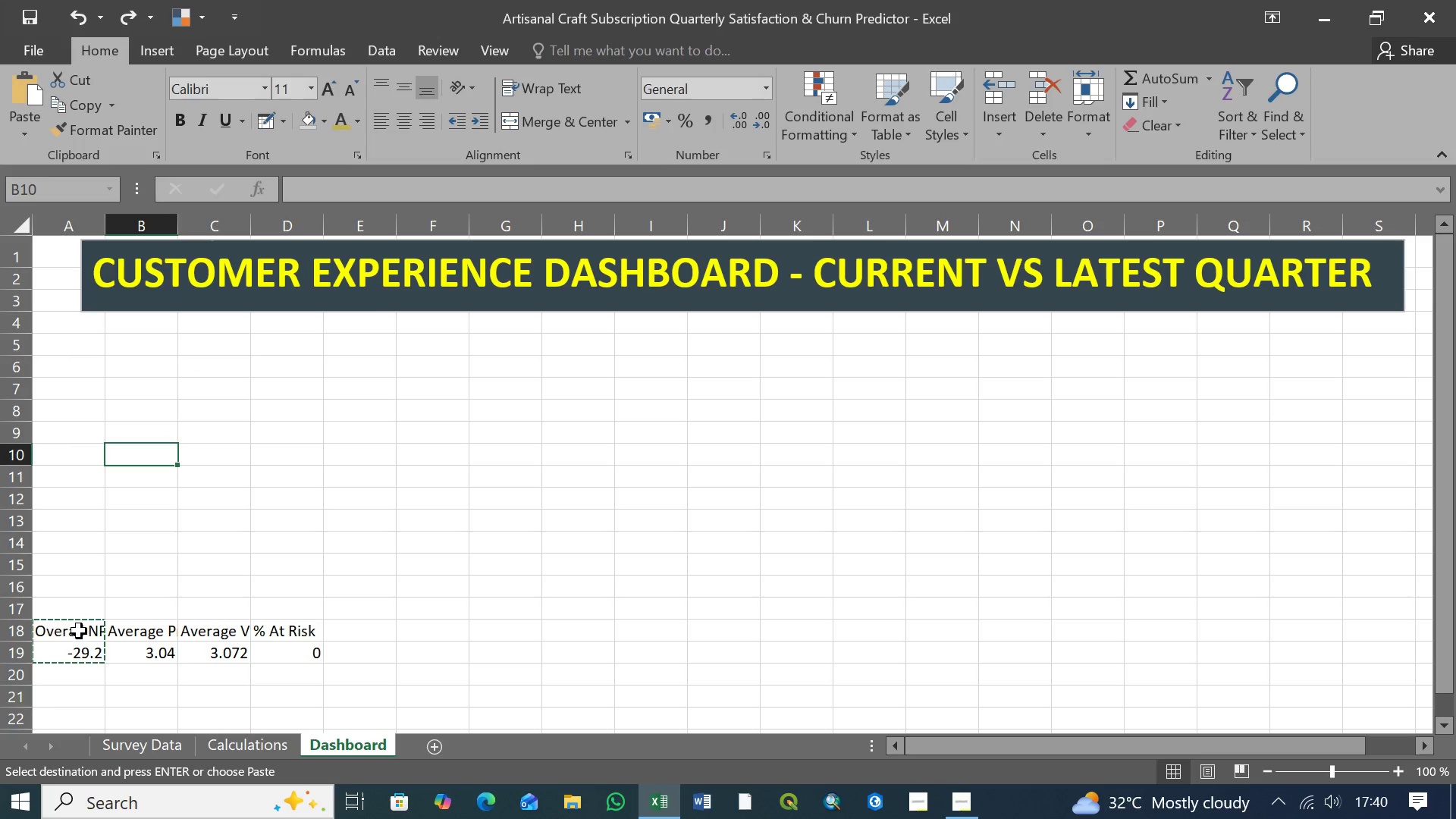 
left_click([79, 631])
 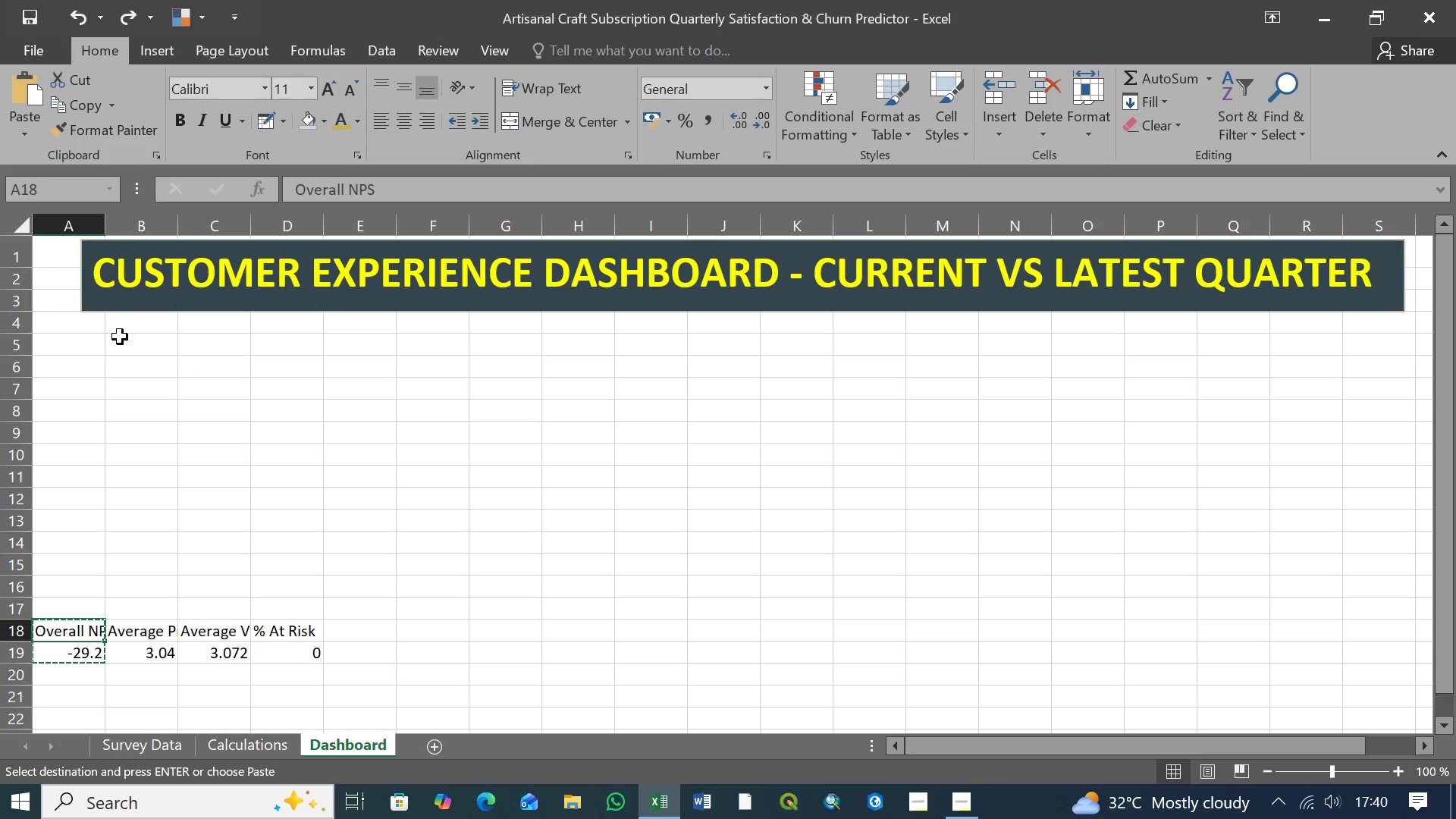 
left_click([66, 628])
 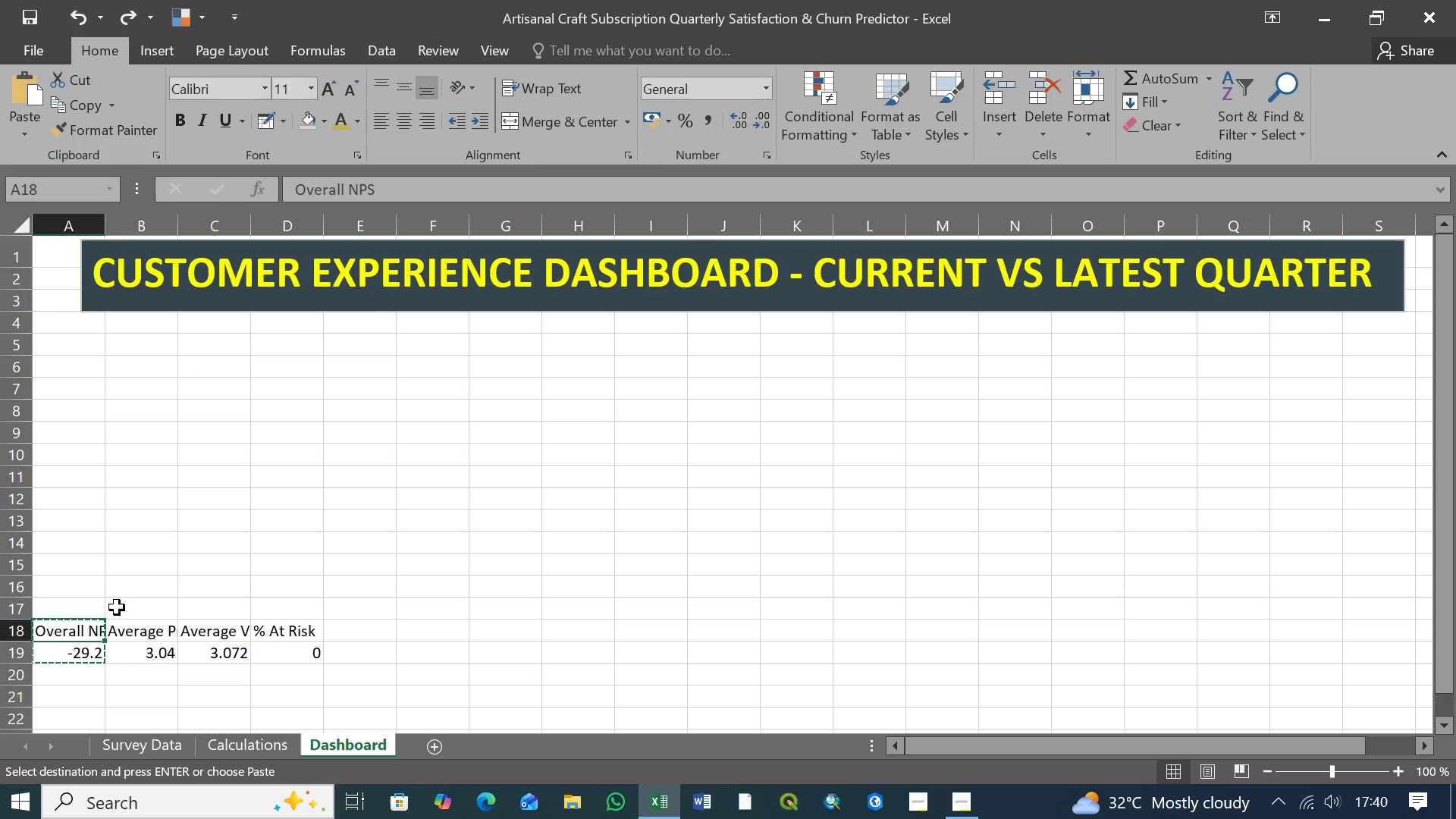 
key(Control+X)
 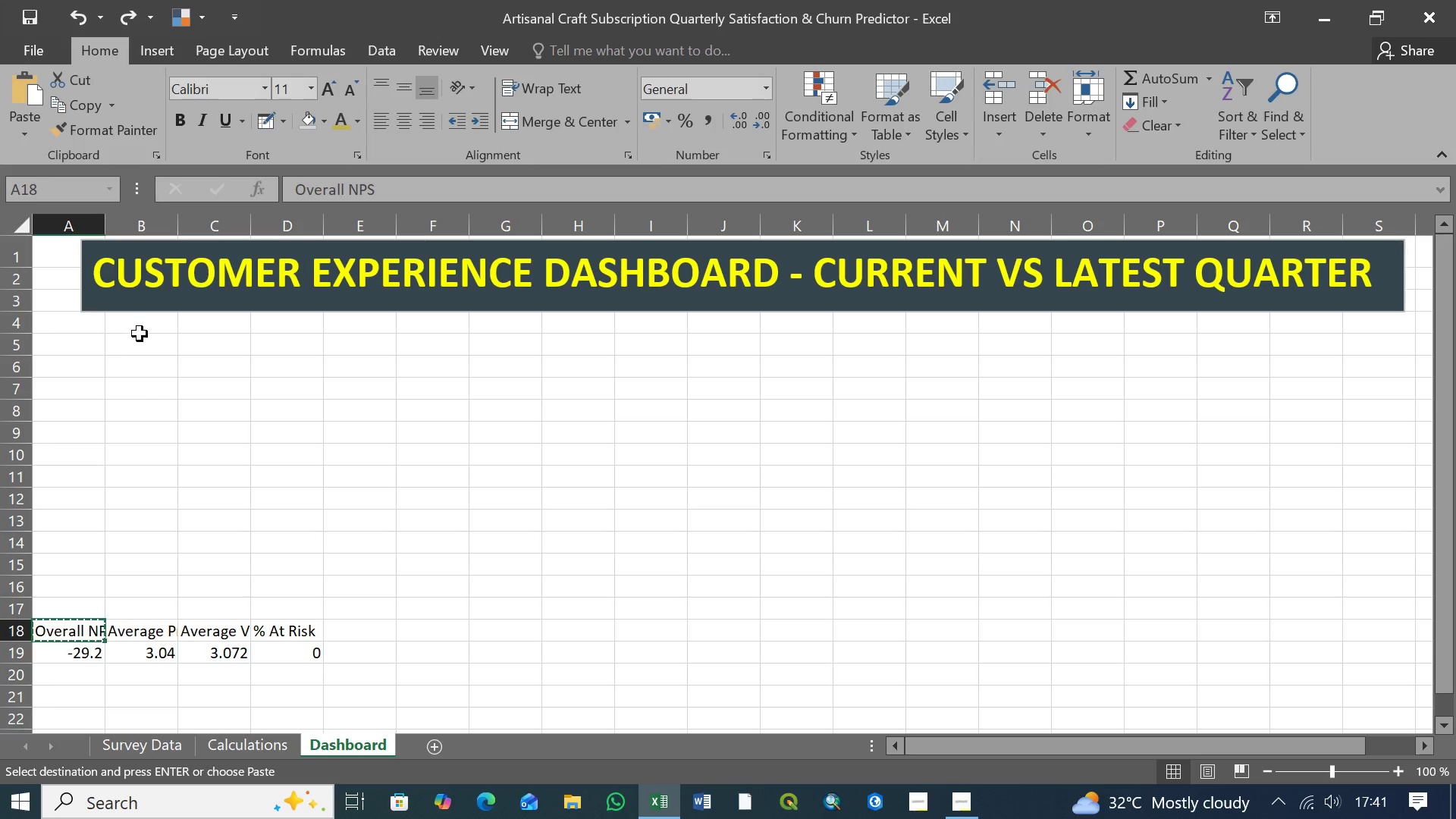 
left_click([143, 329])
 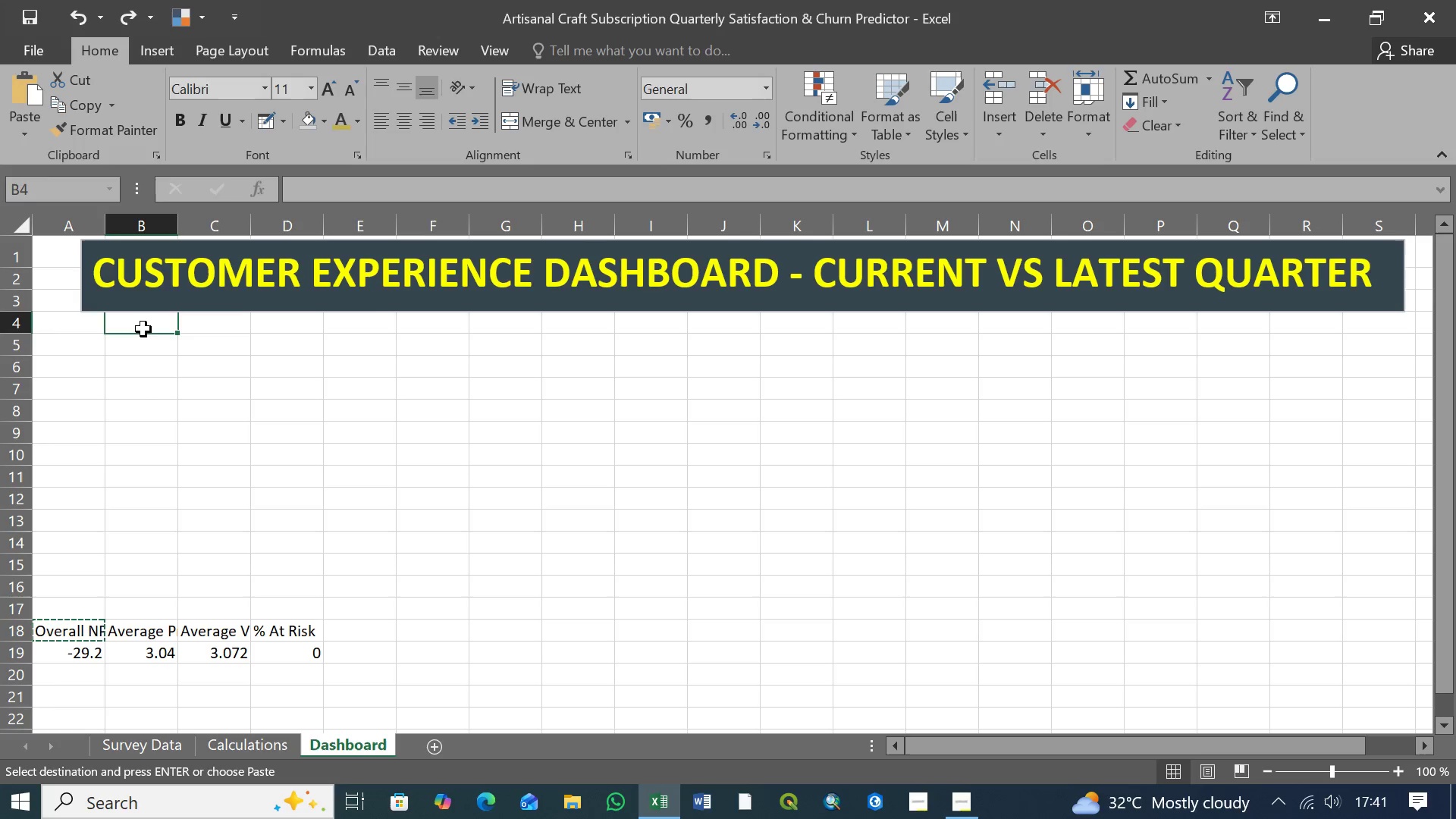 
key(Control+V)
 